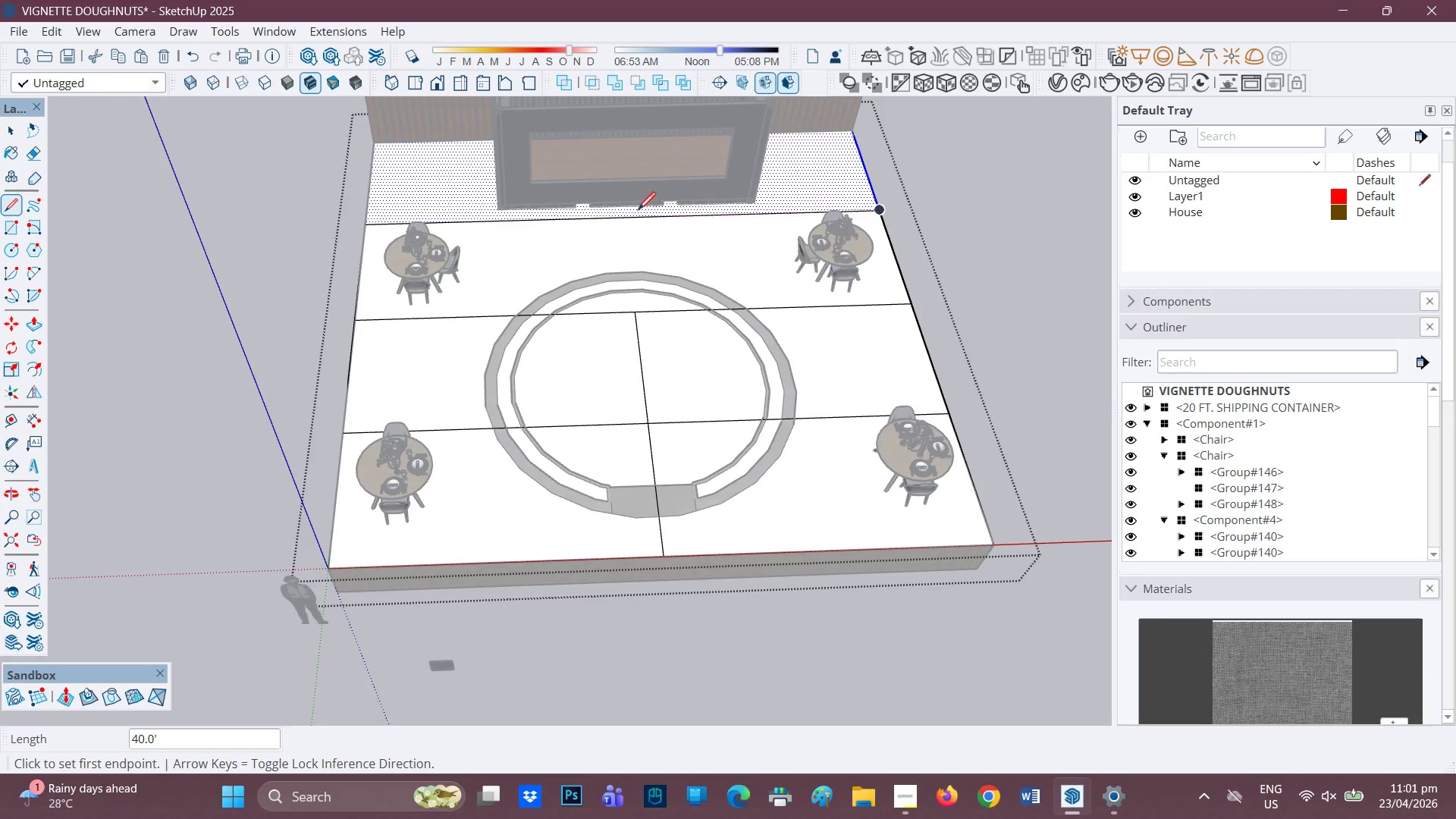 
scroll: coordinate [1185, 419], scroll_direction: up, amount: 18.0
 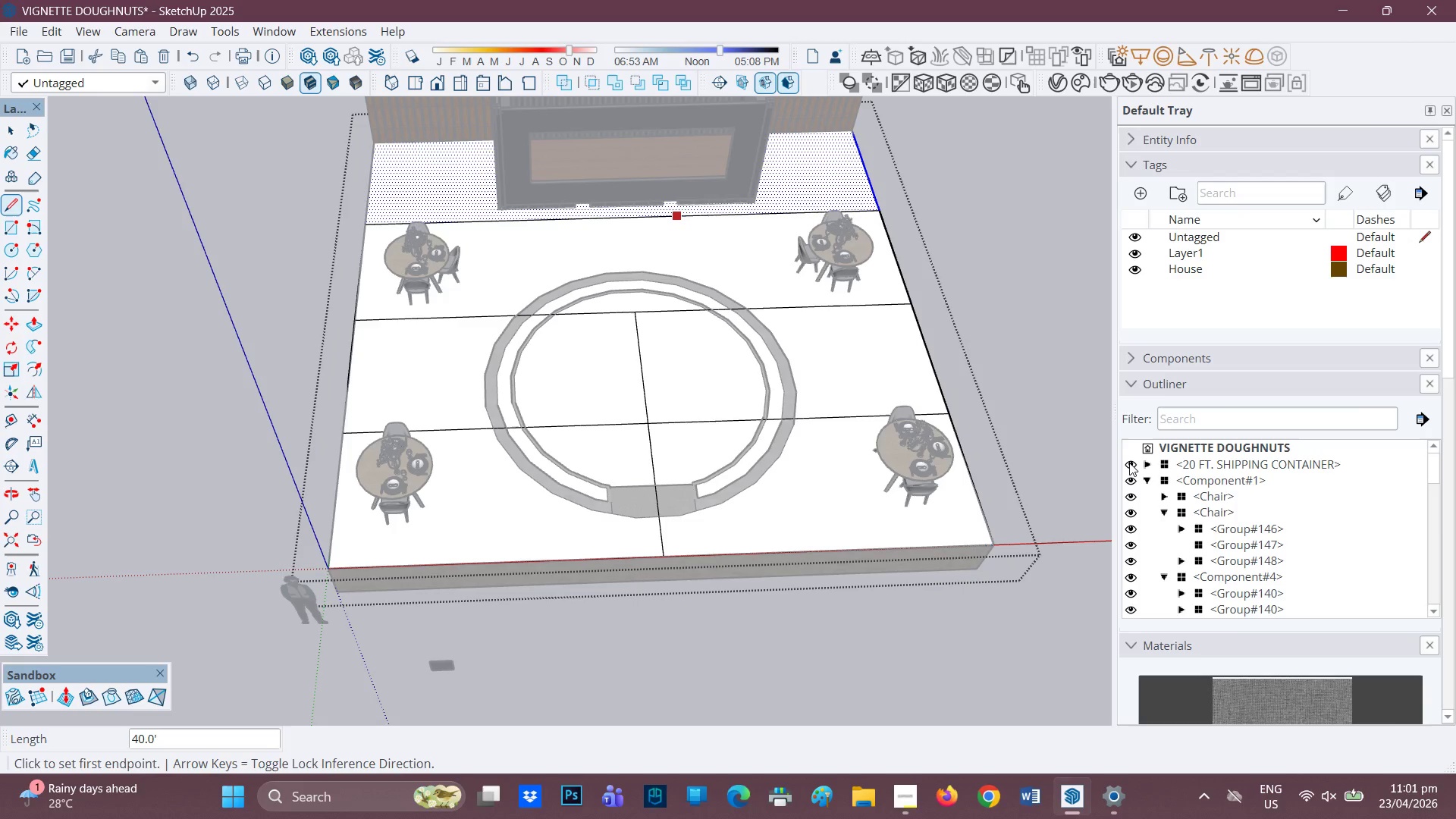 
left_click([1128, 466])
 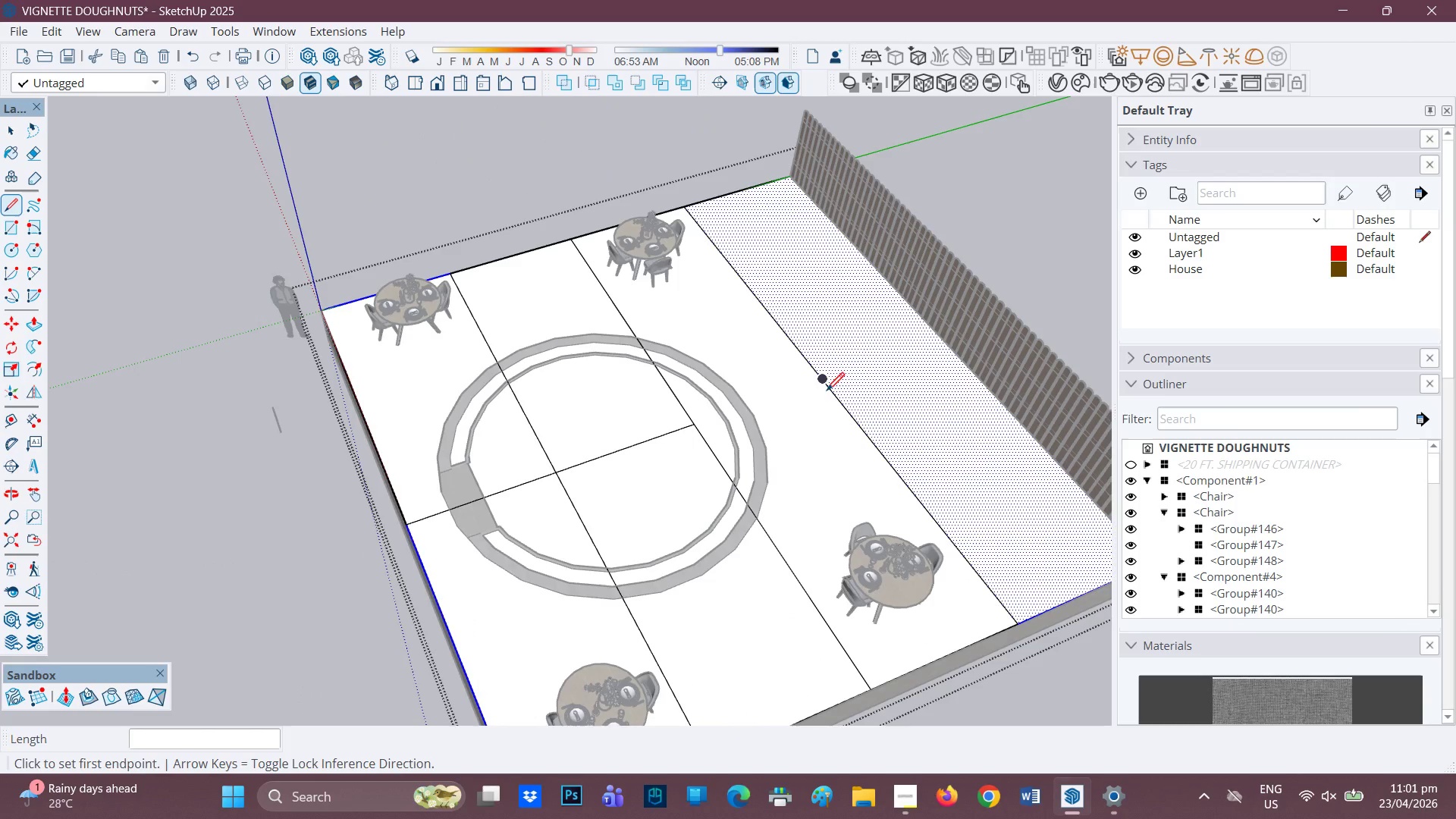 
left_click([827, 382])
 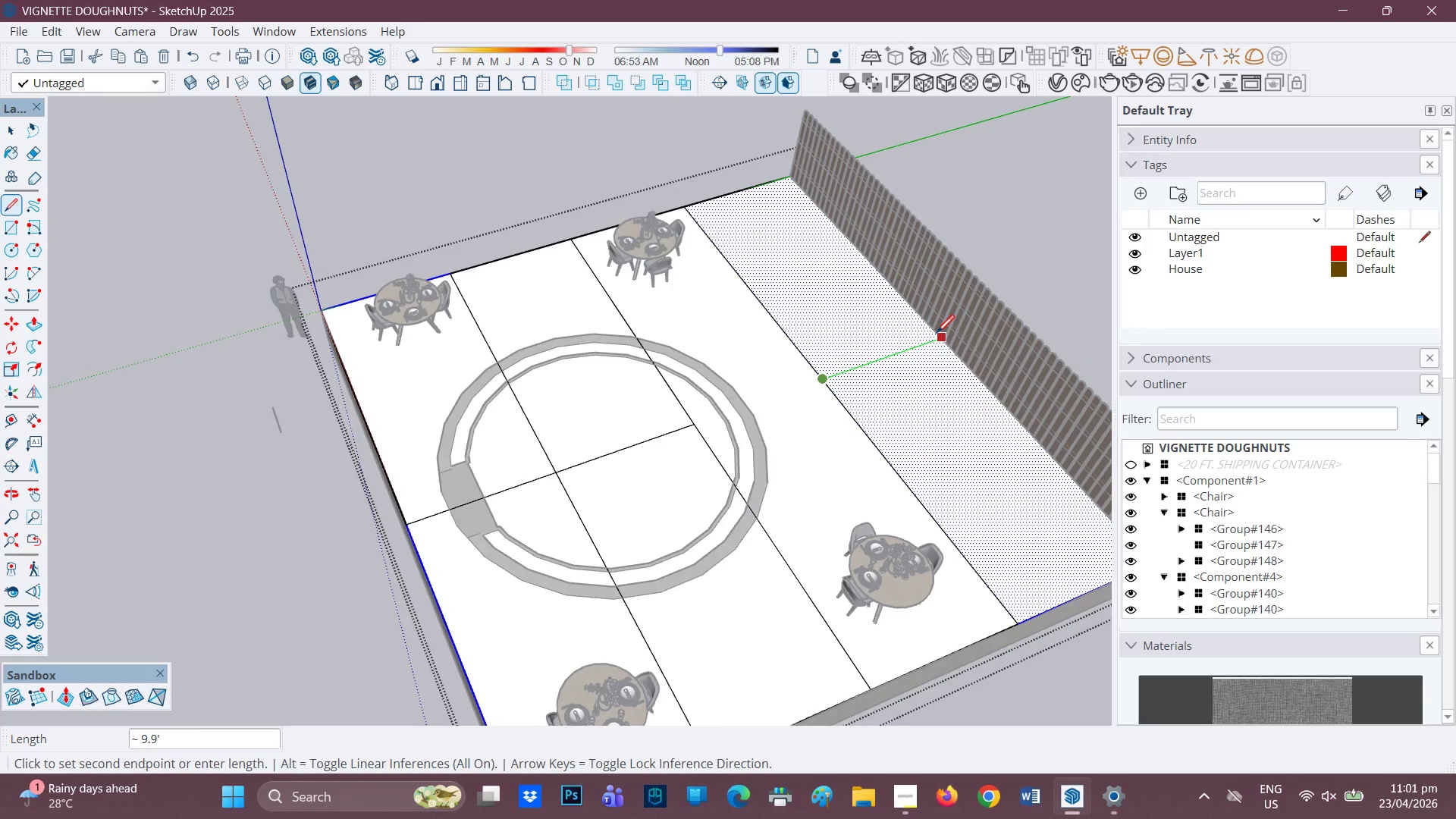 
left_click([937, 334])
 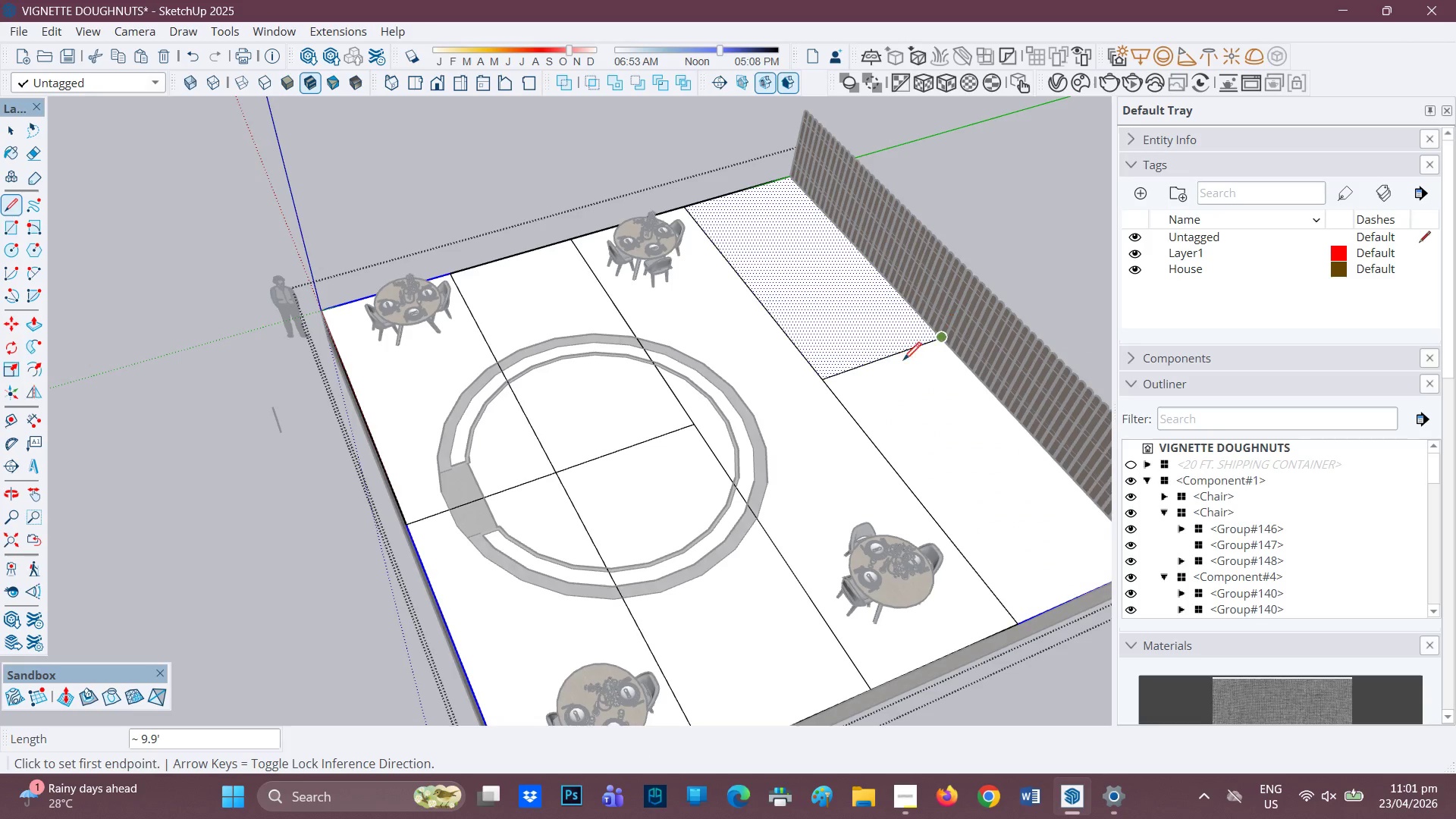 
scroll: coordinate [828, 385], scroll_direction: down, amount: 3.0
 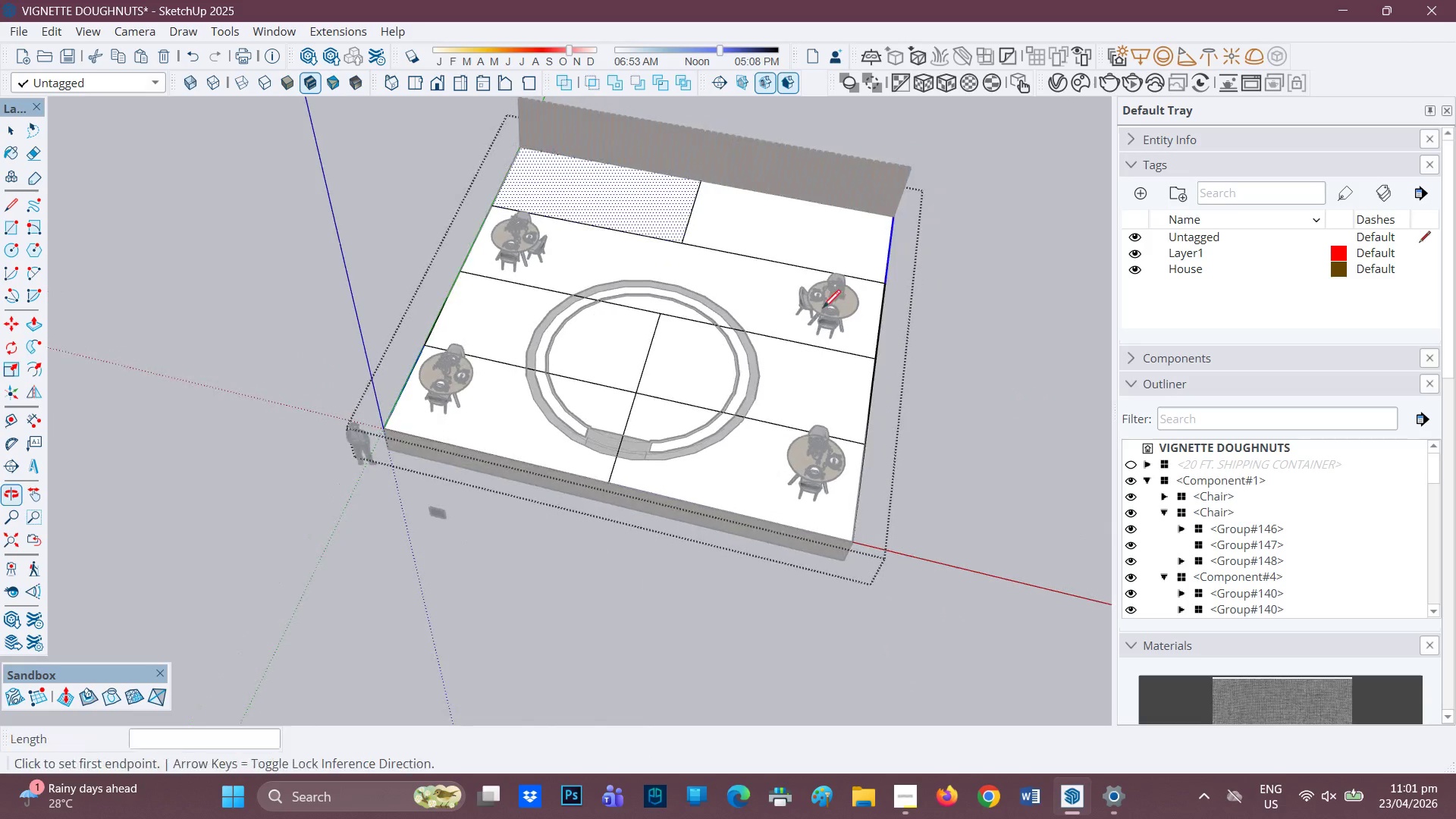 
scroll: coordinate [709, 270], scroll_direction: up, amount: 2.0
 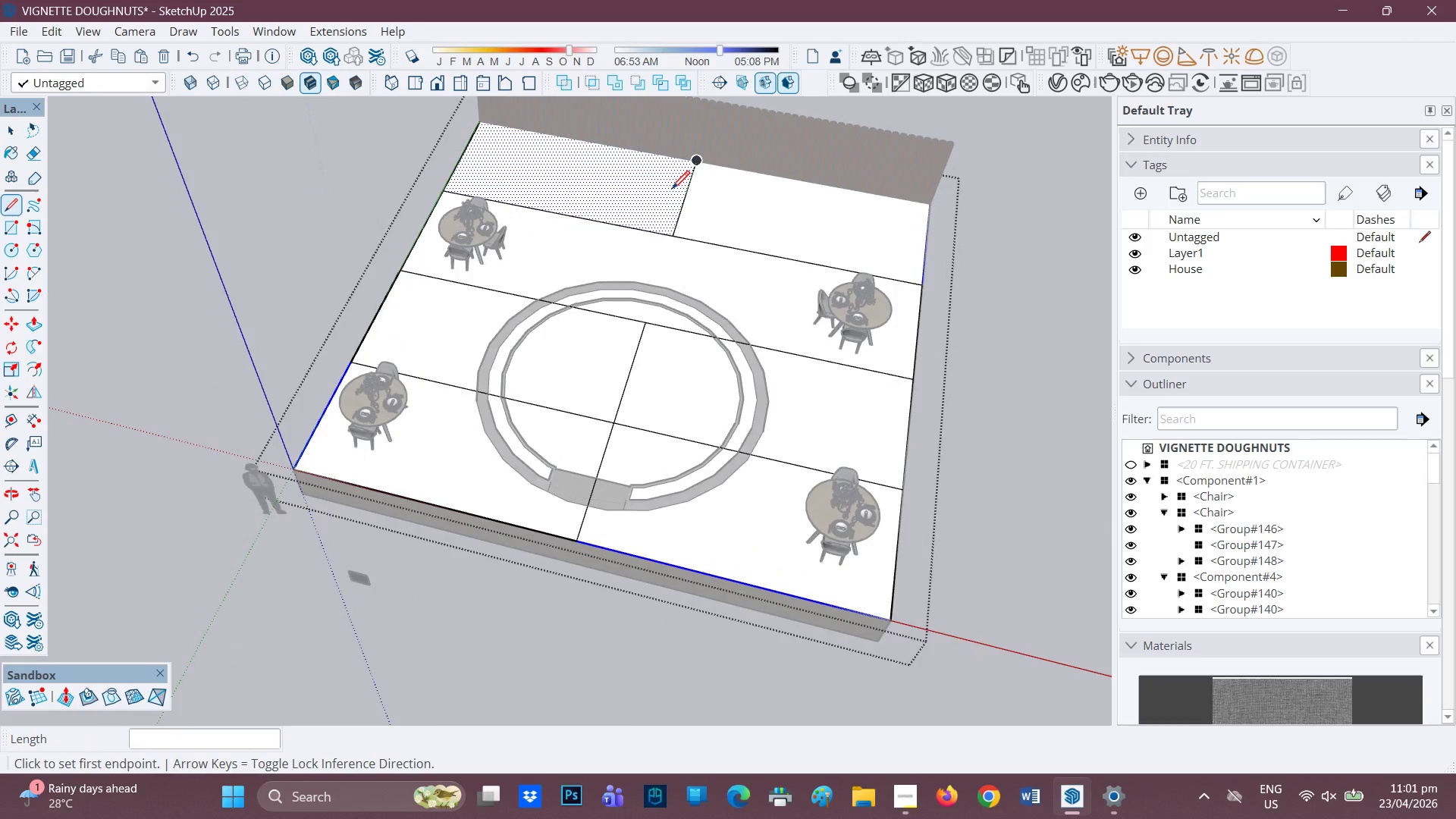 
scroll: coordinate [579, 267], scroll_direction: down, amount: 3.0
 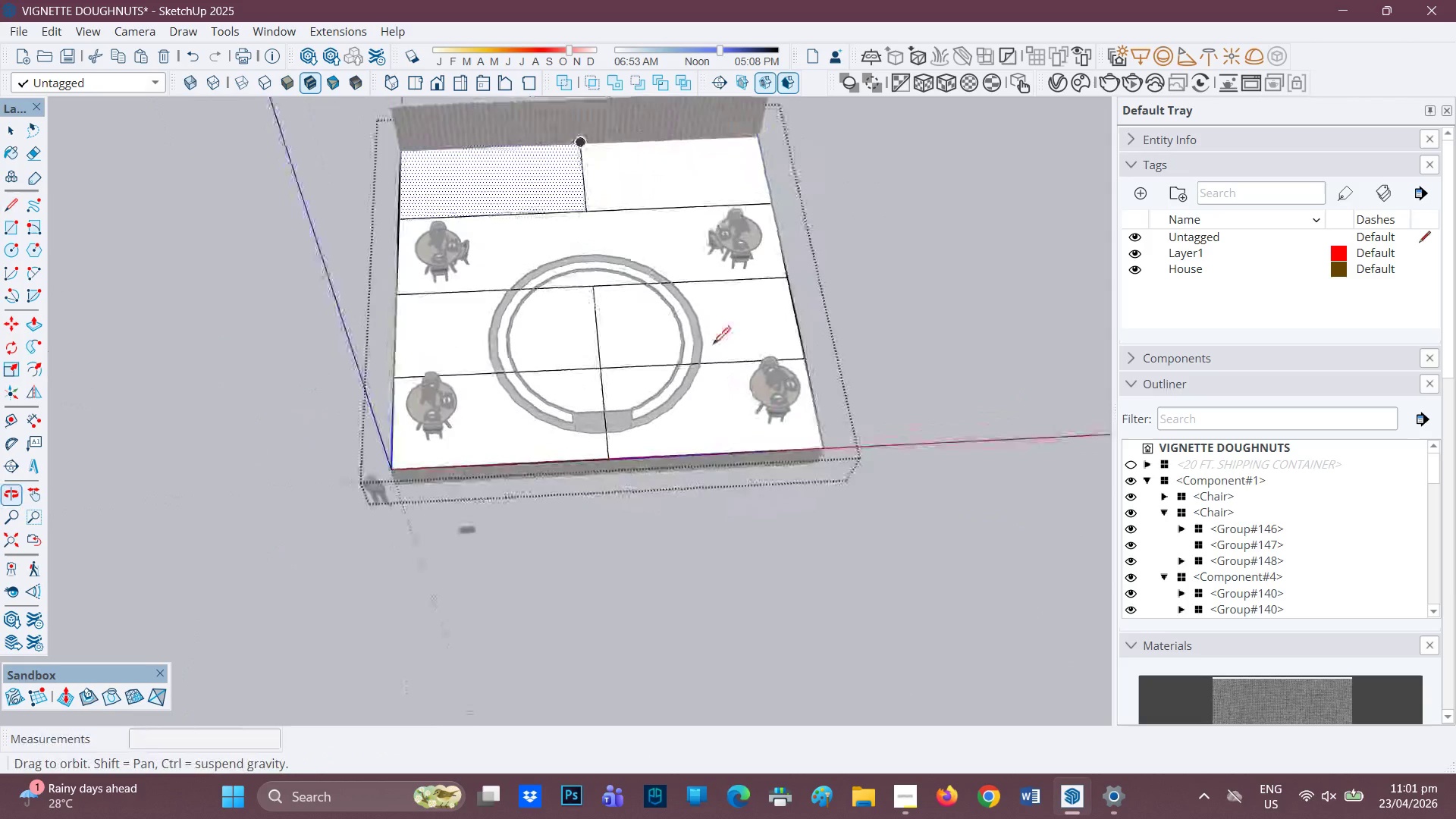 
scroll: coordinate [702, 193], scroll_direction: up, amount: 6.0
 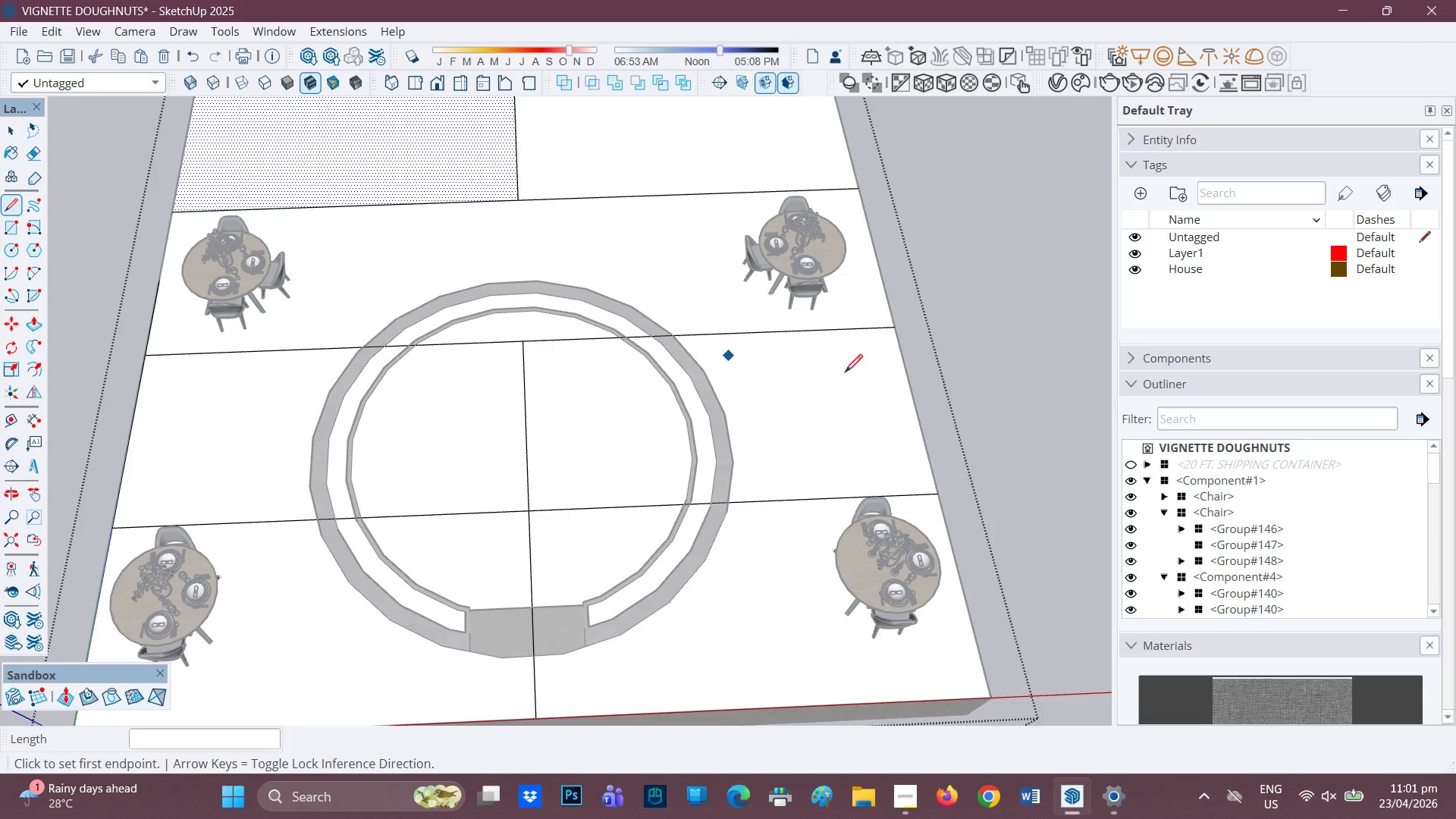 
wait(12.45)
 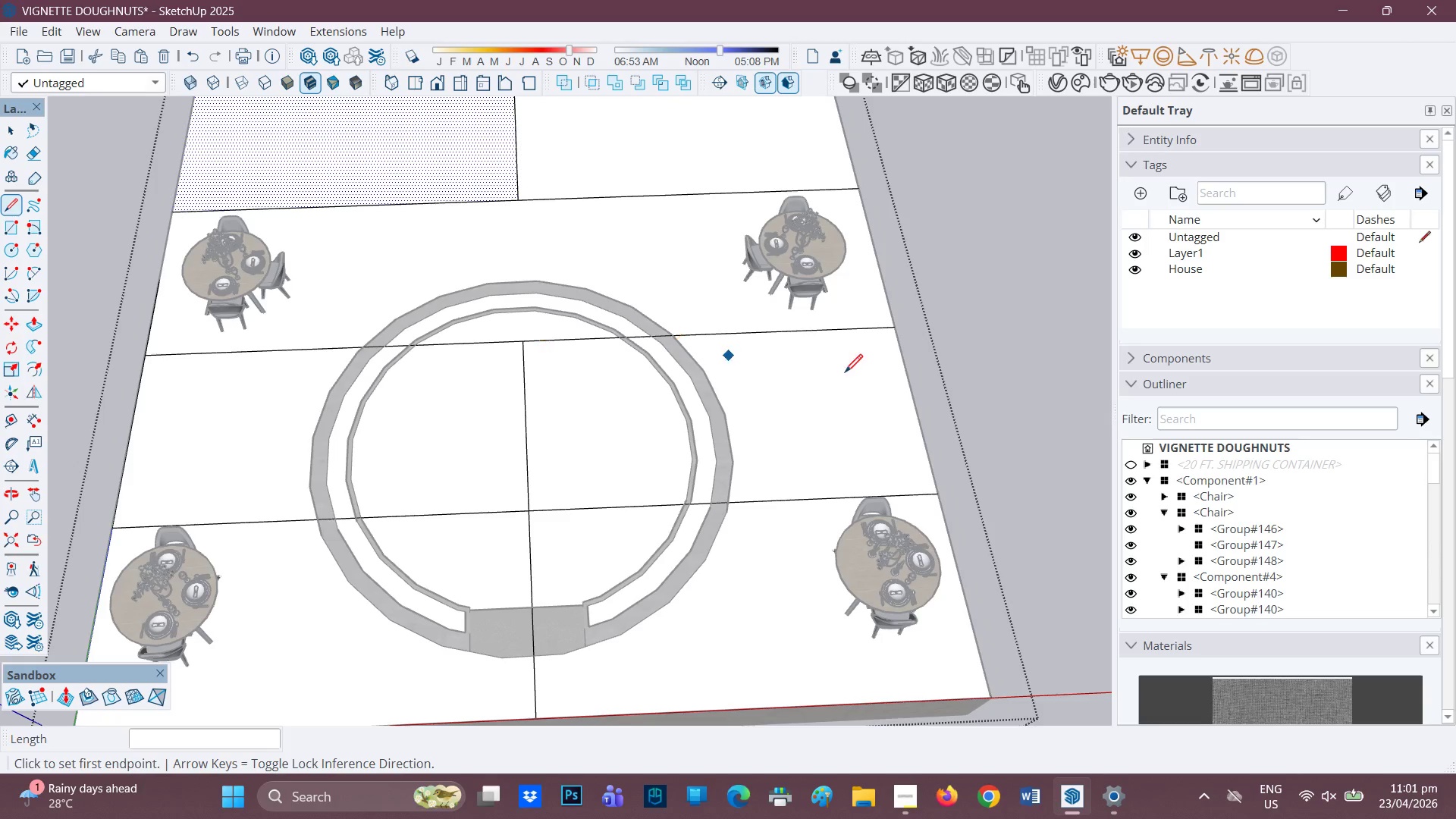 
left_click_drag(start_coordinate=[758, 704], to_coordinate=[760, 698])
 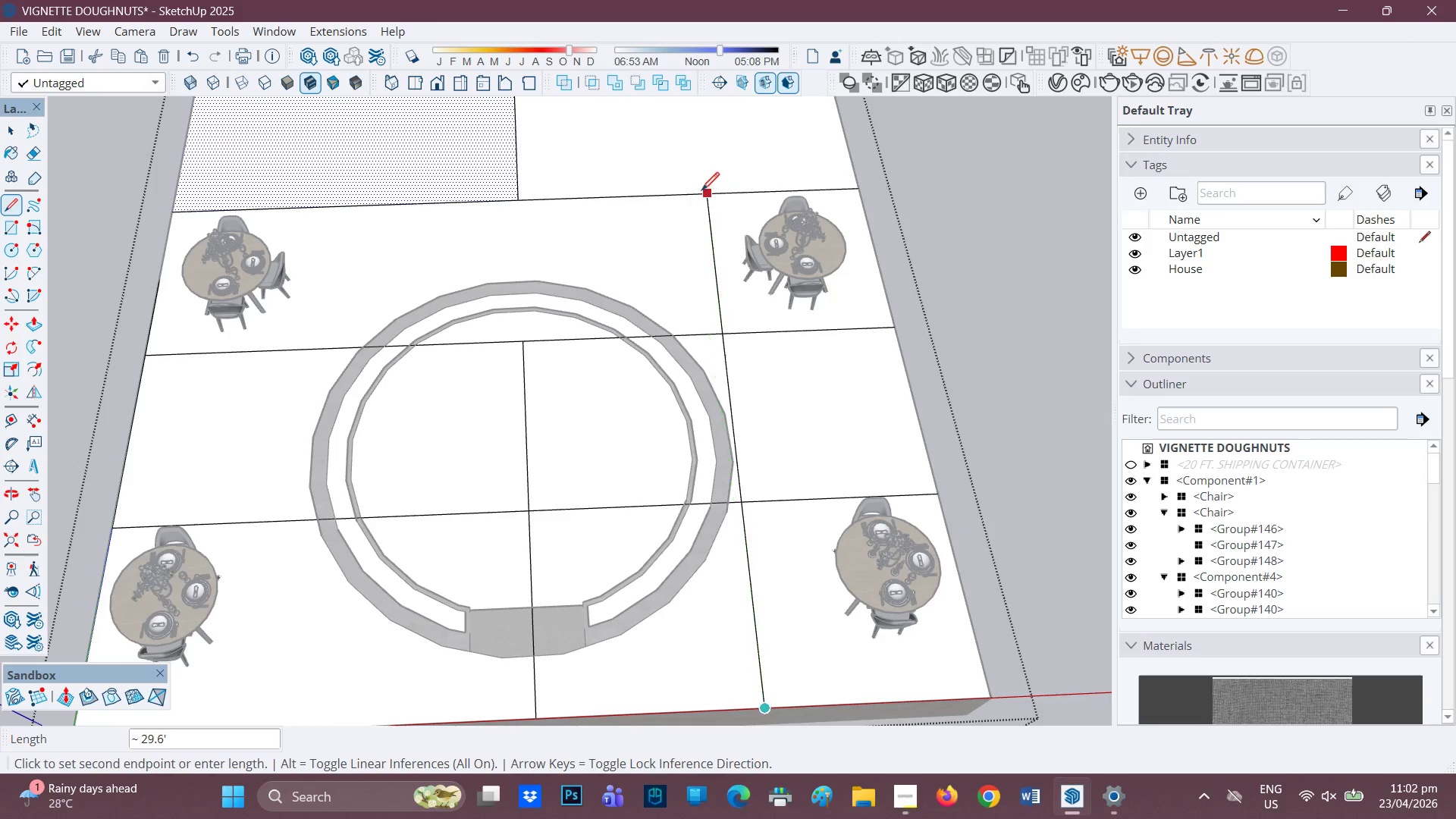 
left_click([692, 189])
 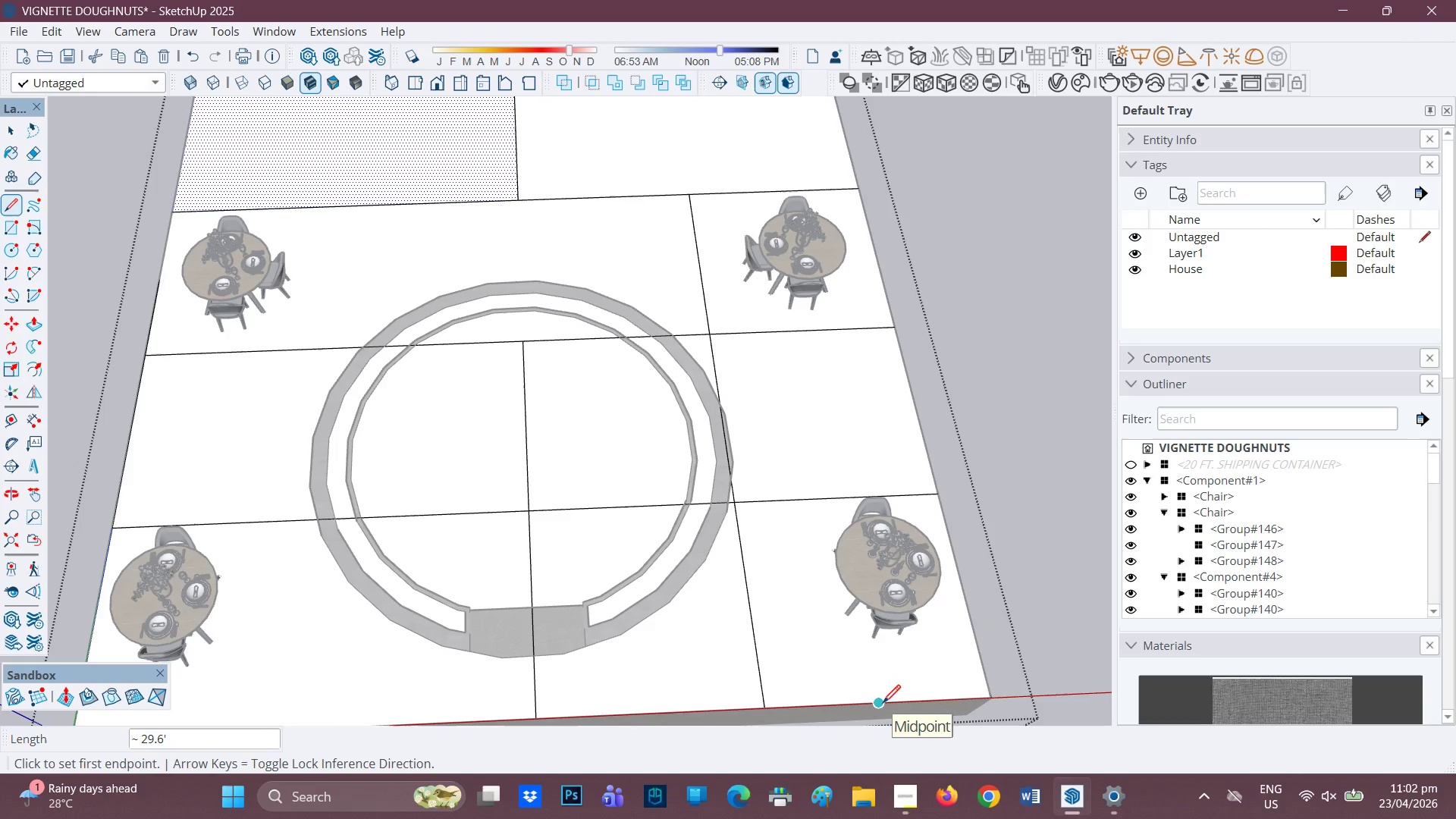 
wait(6.81)
 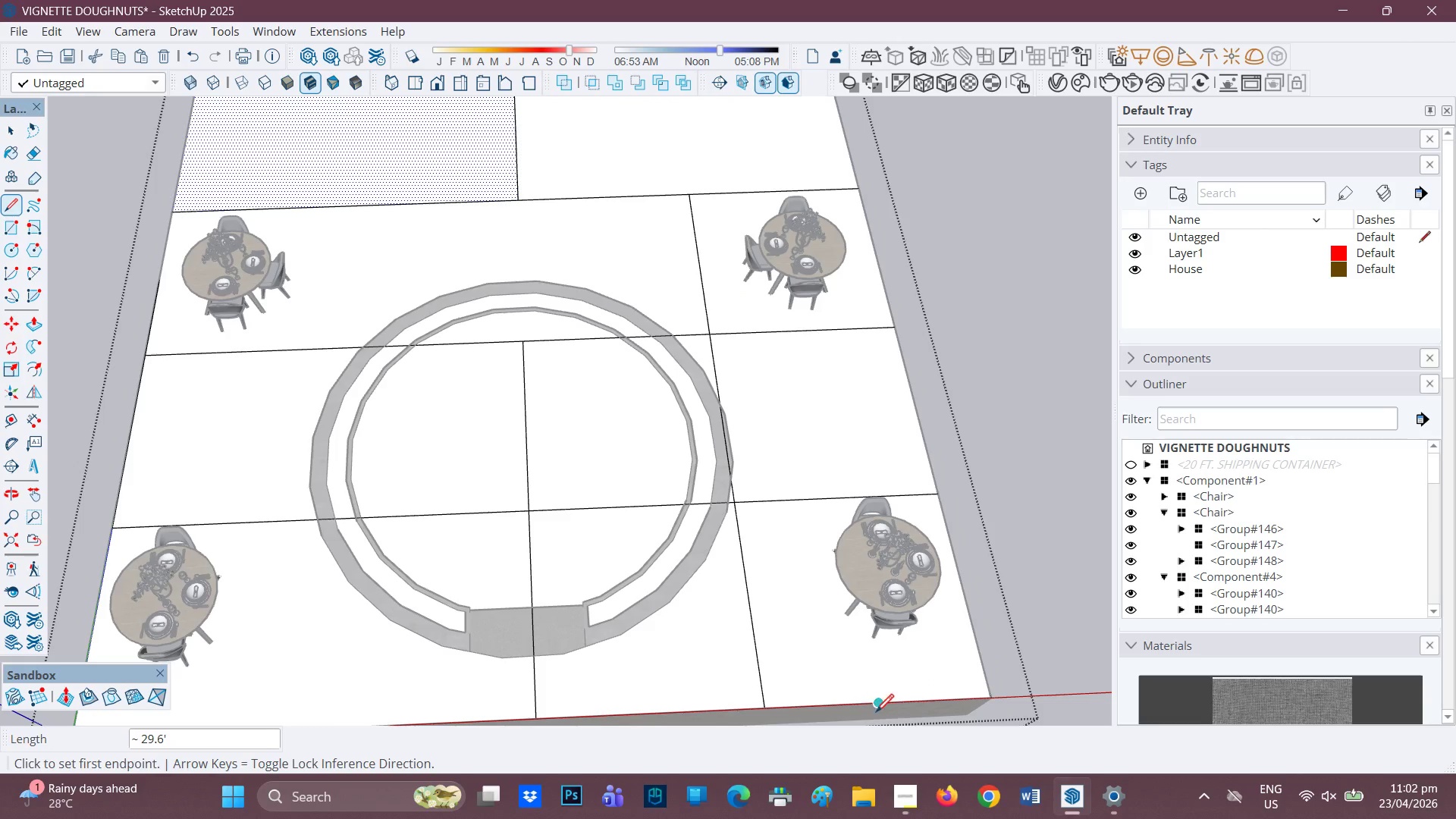 
mouse_move([782, 215])
 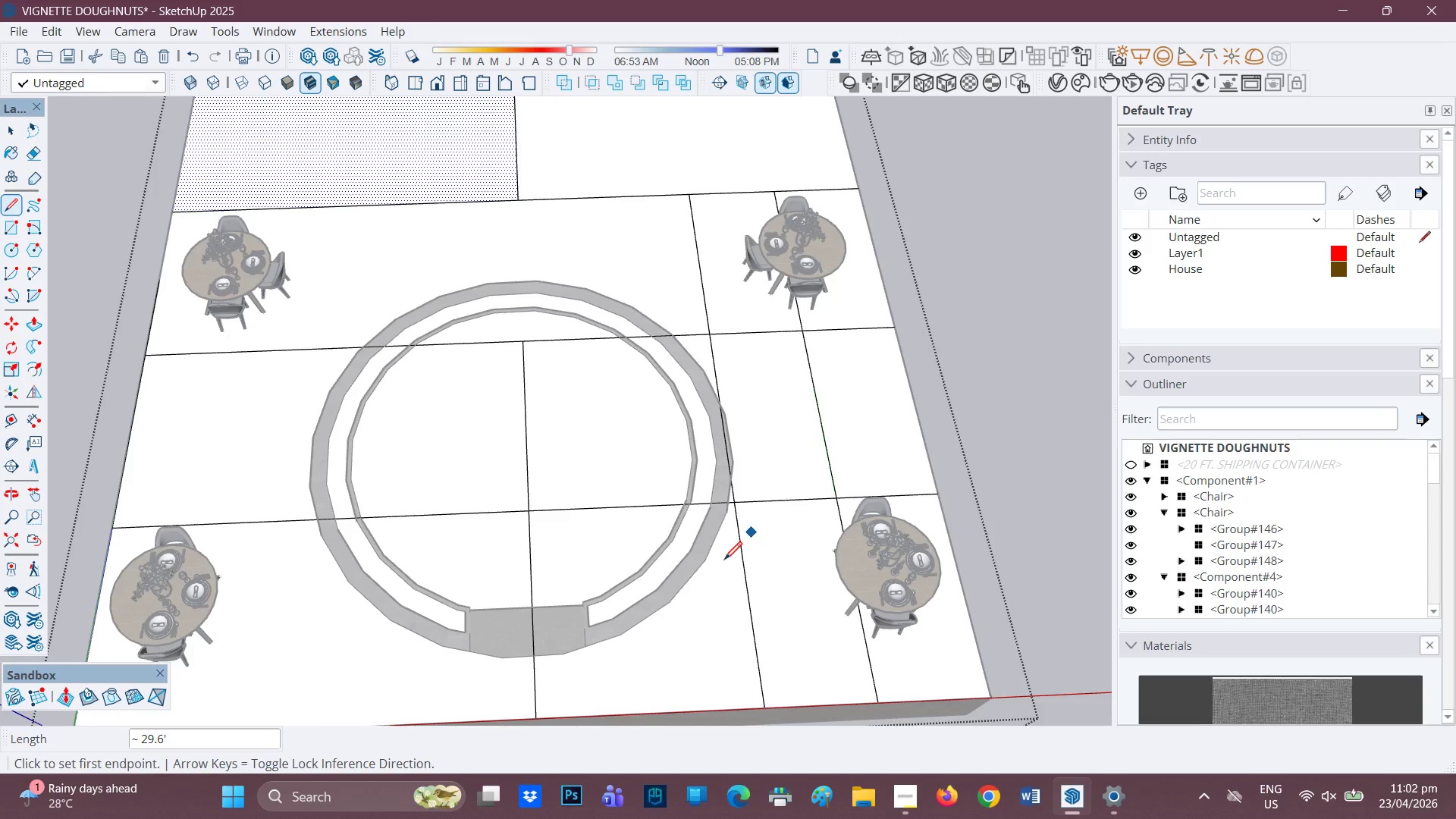 
scroll: coordinate [689, 548], scroll_direction: down, amount: 3.0
 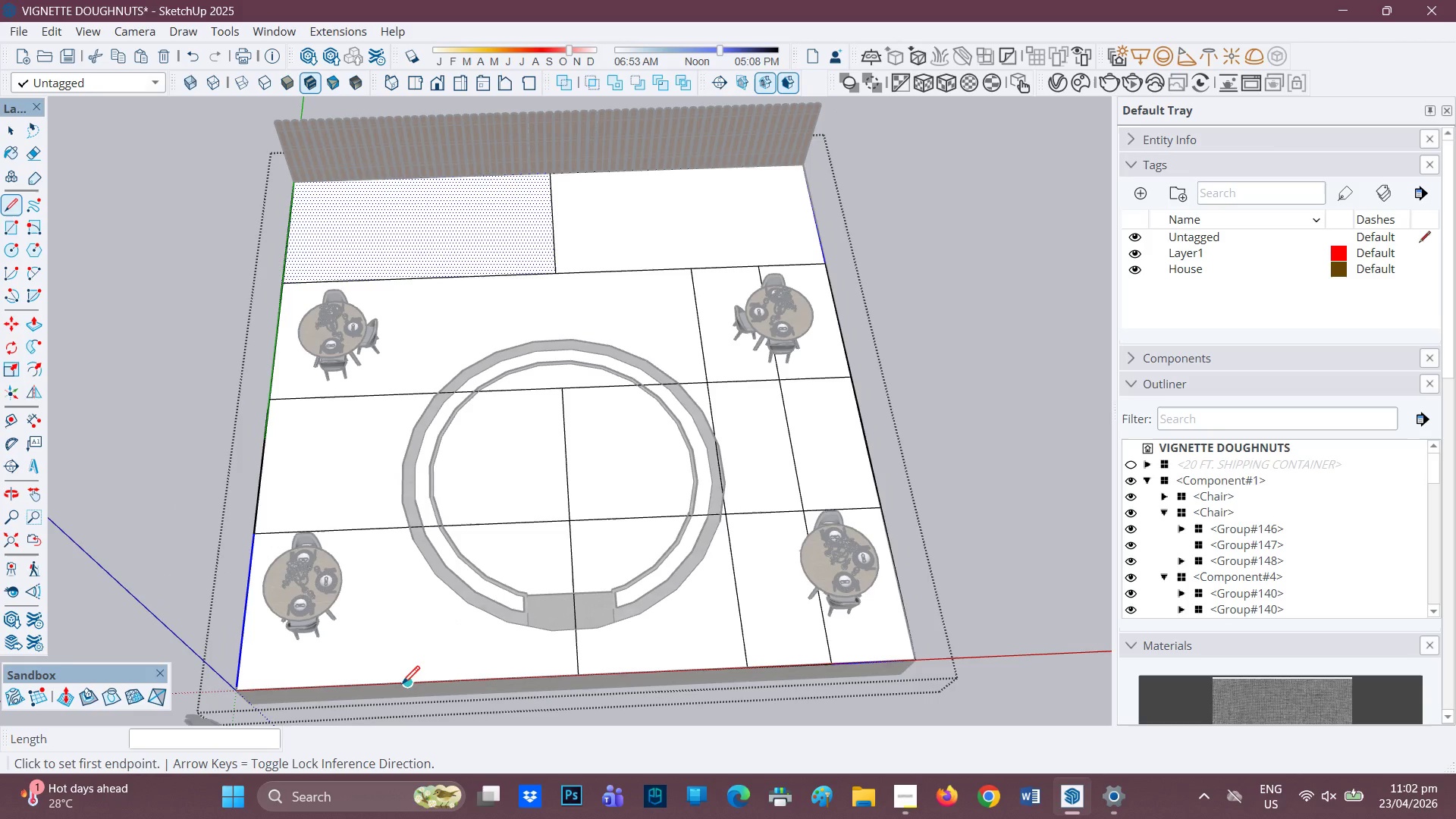 
left_click_drag(start_coordinate=[403, 684], to_coordinate=[404, 677])
 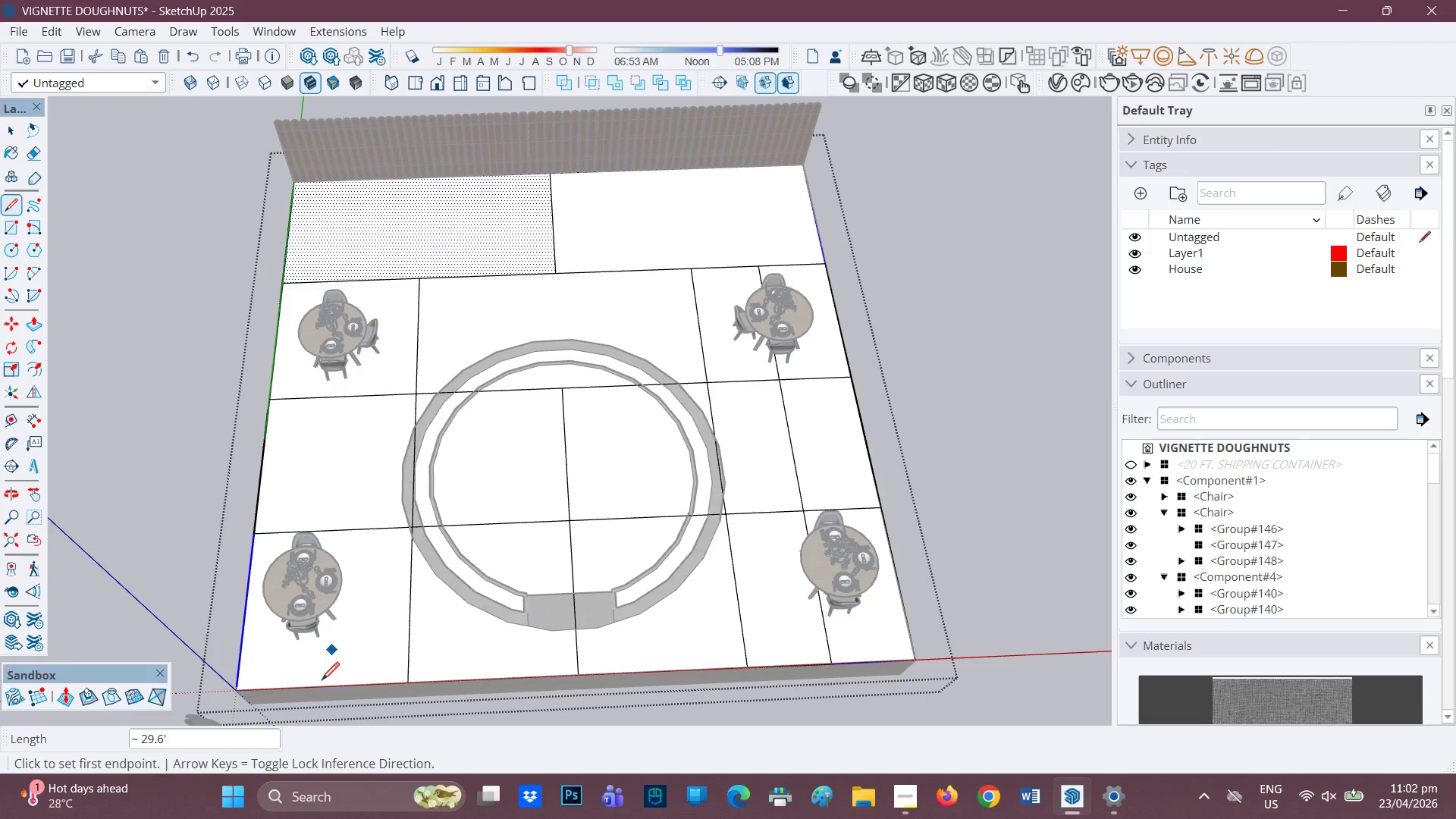 
left_click_drag(start_coordinate=[320, 686], to_coordinate=[323, 674])
 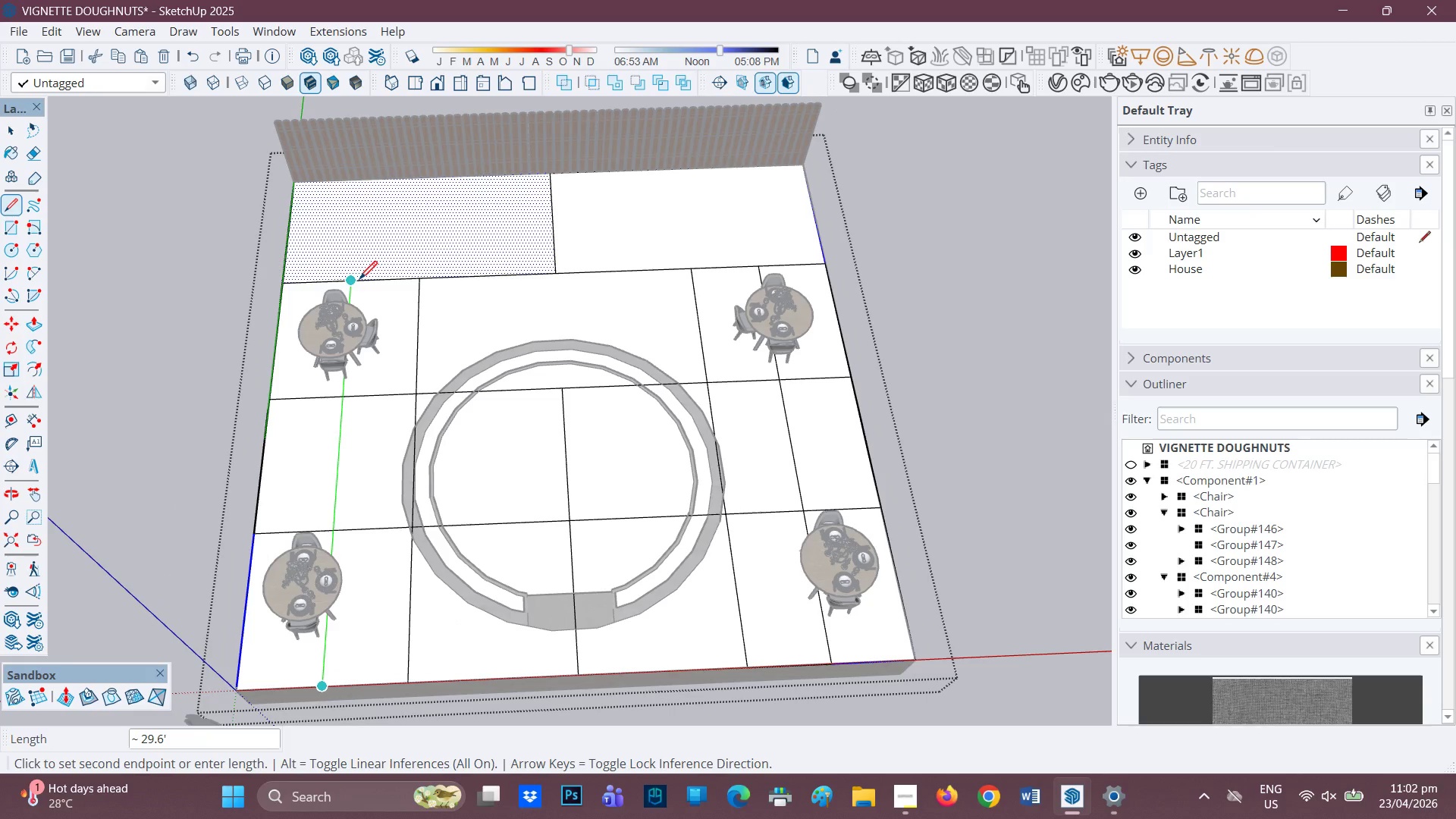 
left_click([359, 280])
 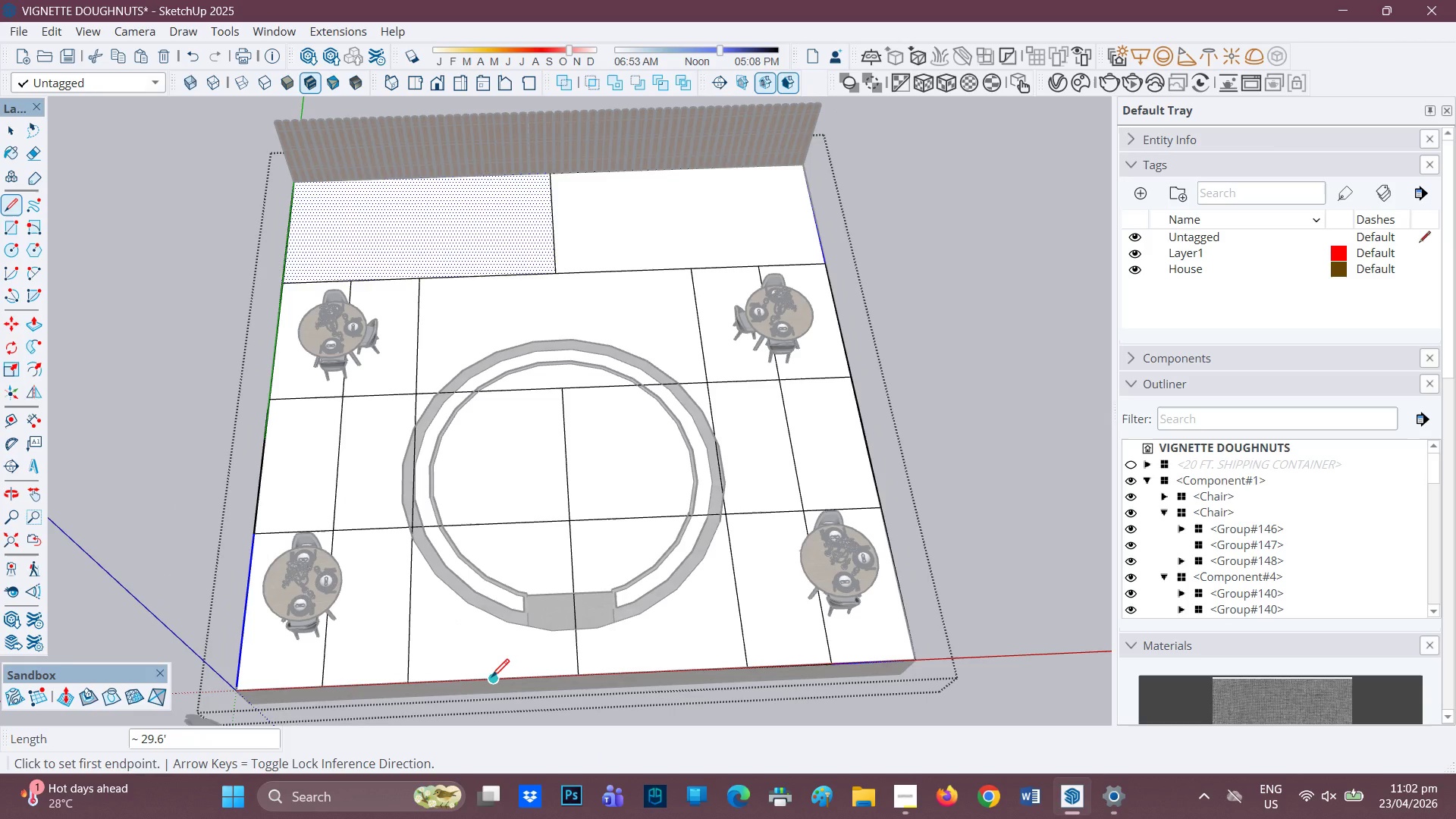 
left_click_drag(start_coordinate=[491, 679], to_coordinate=[493, 664])
 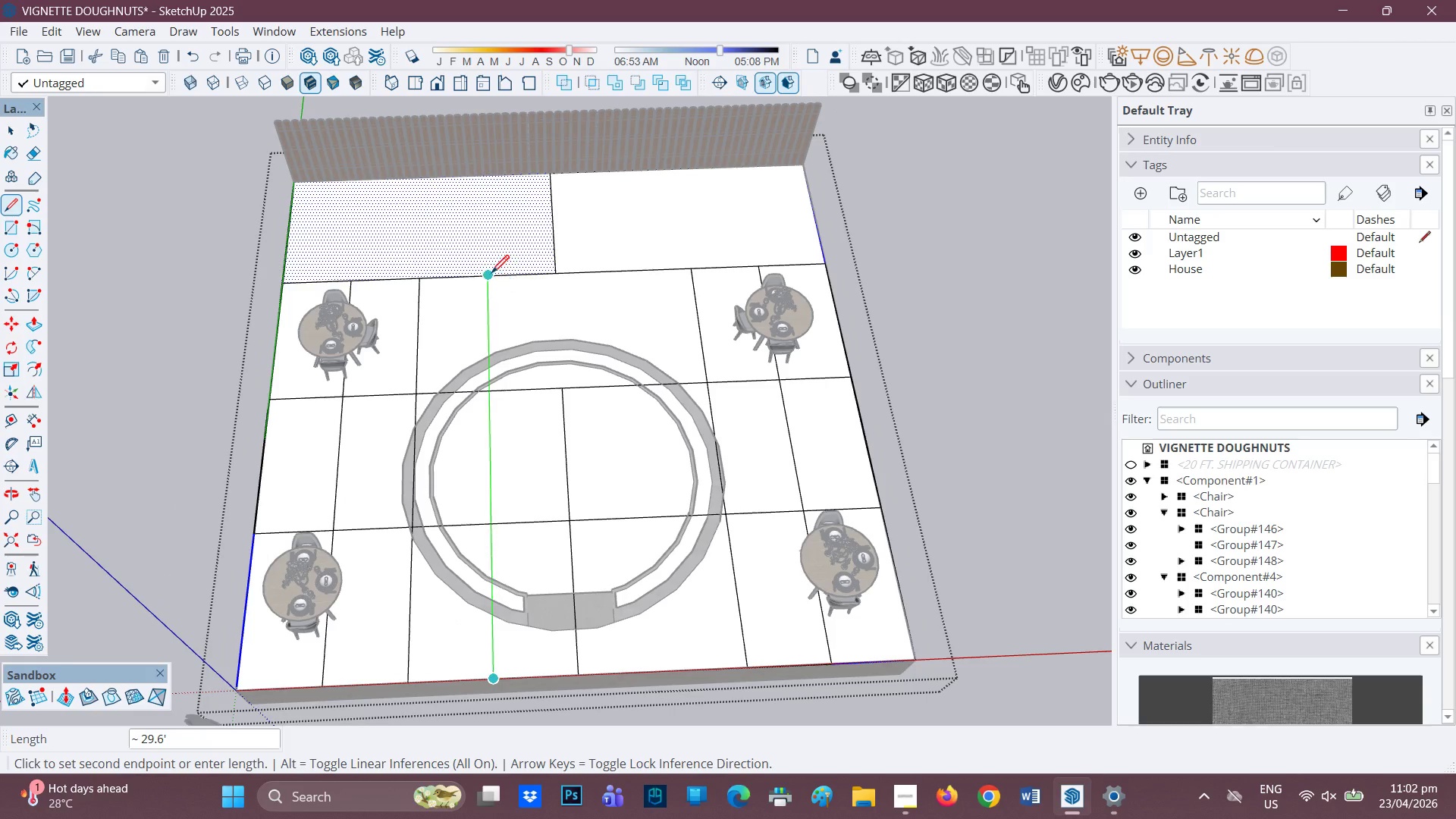 
left_click([491, 275])
 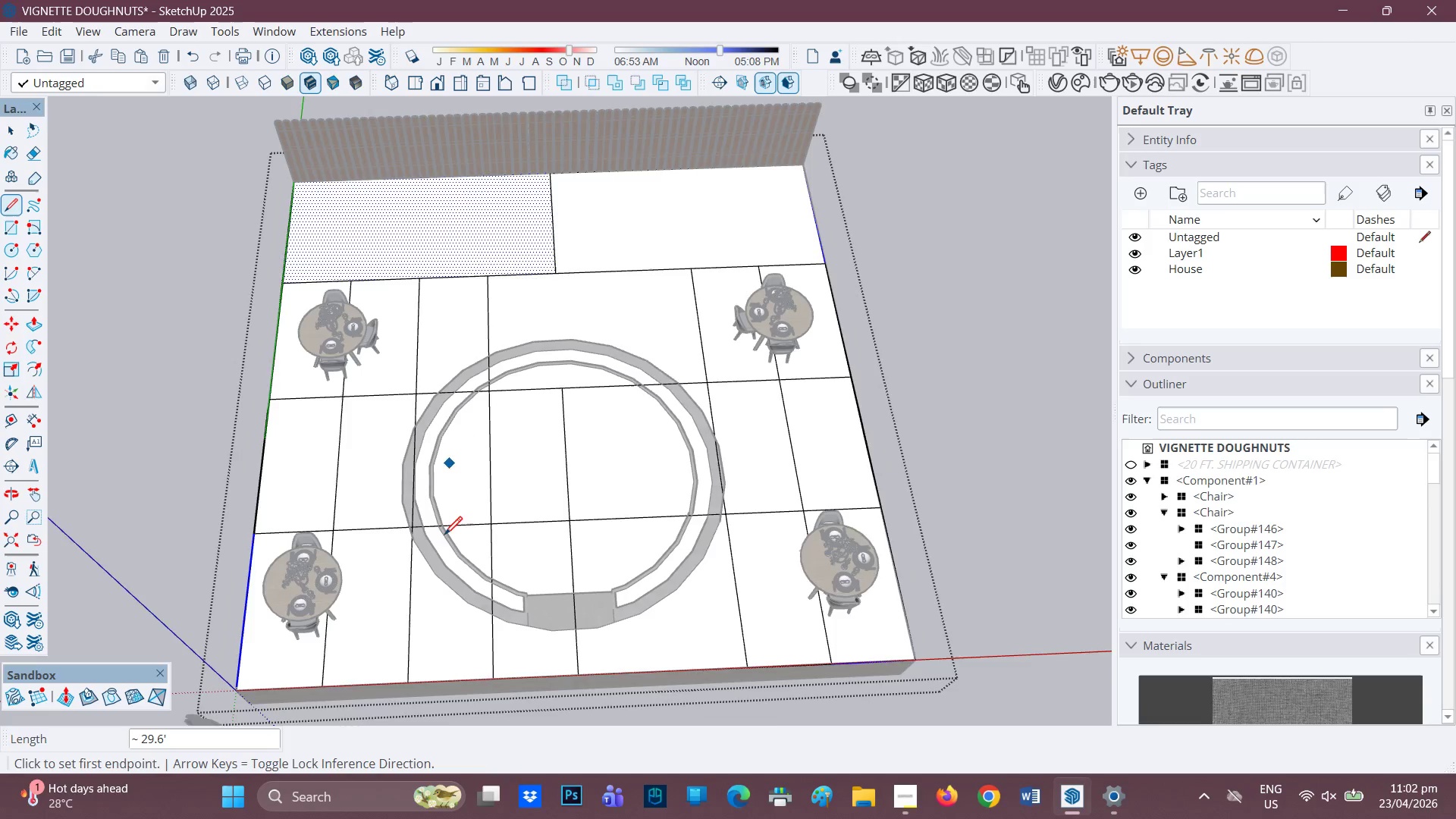 
scroll: coordinate [436, 546], scroll_direction: up, amount: 1.0
 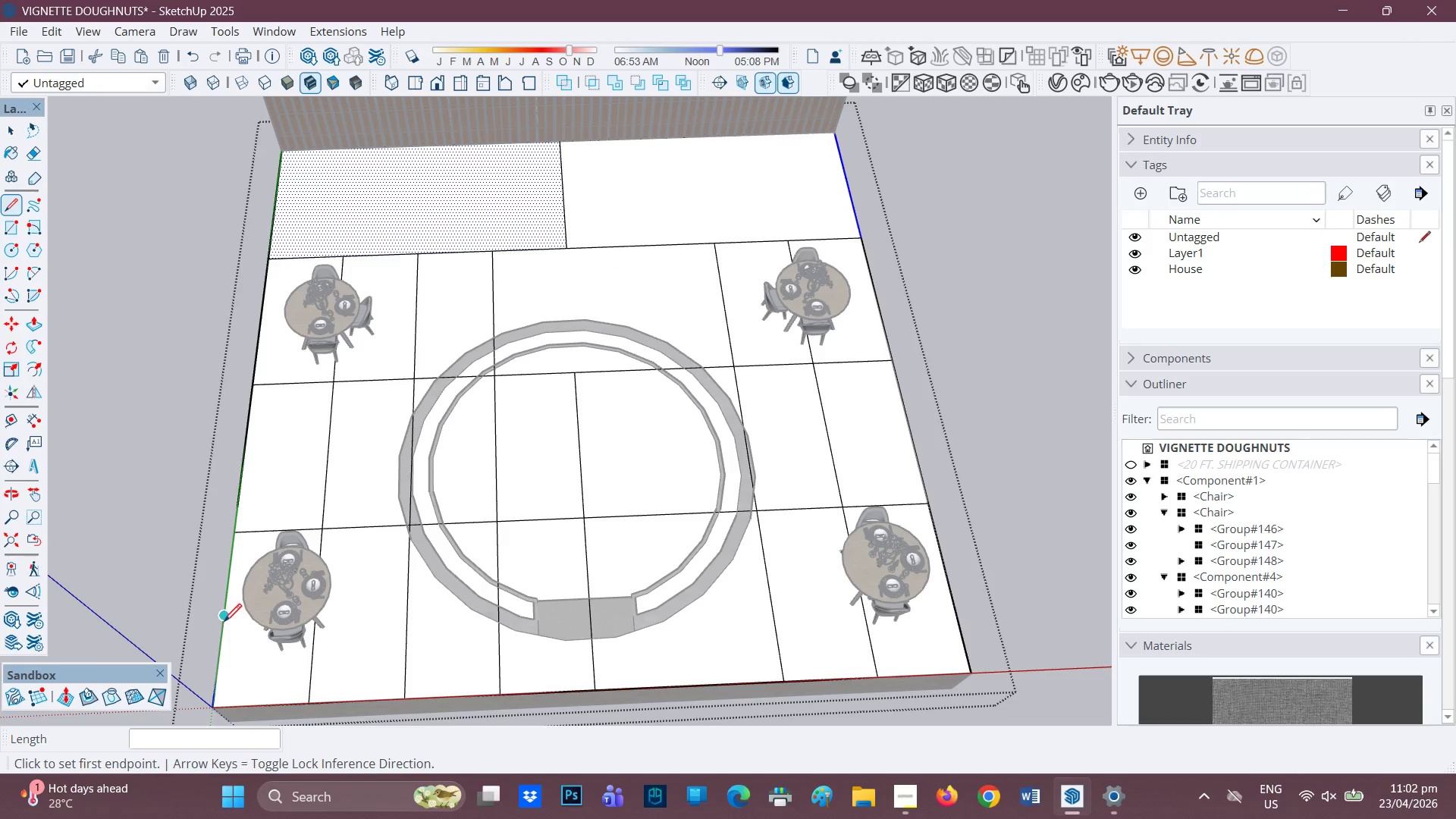 
wait(6.85)
 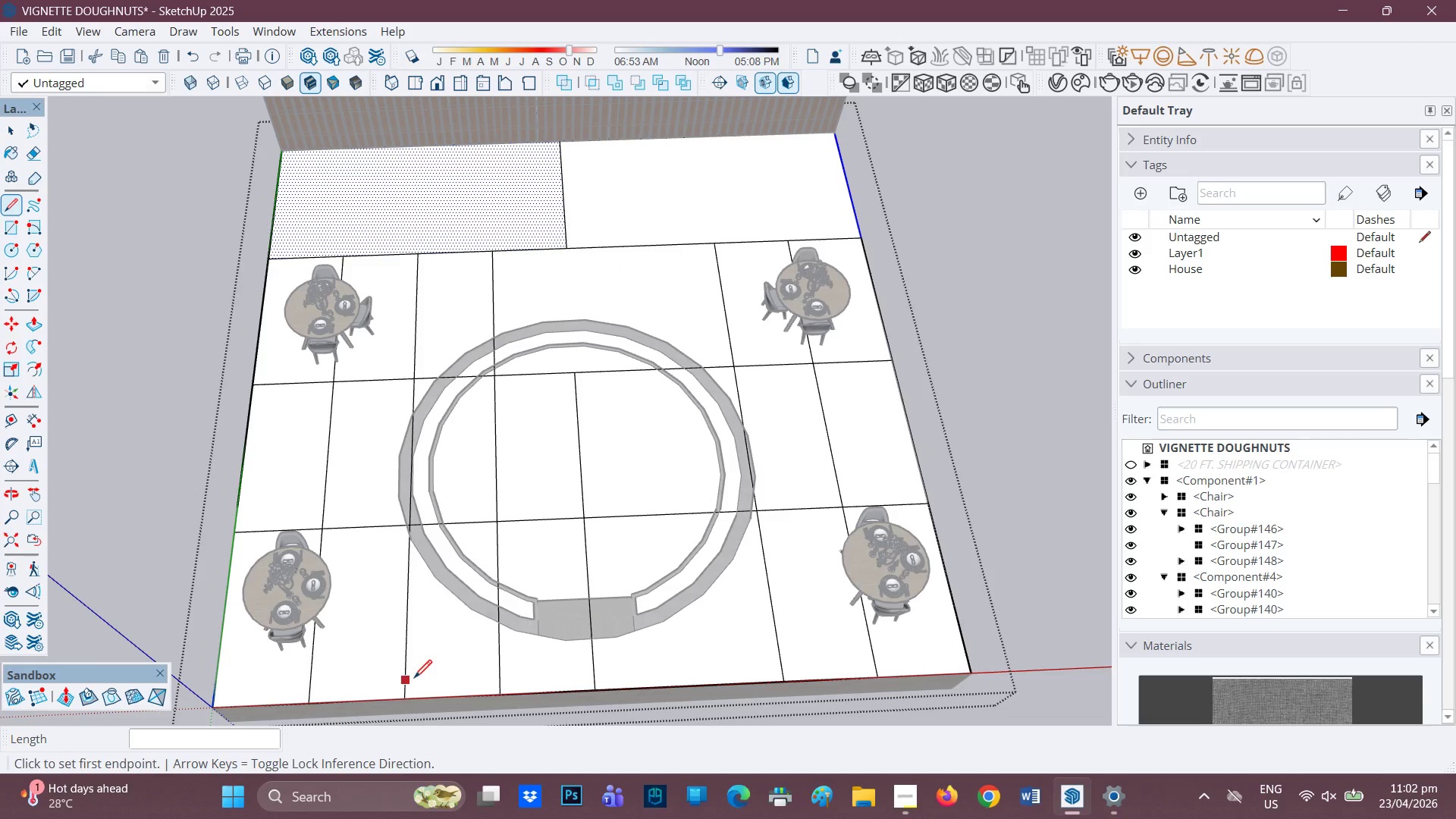 
left_click([954, 585])
 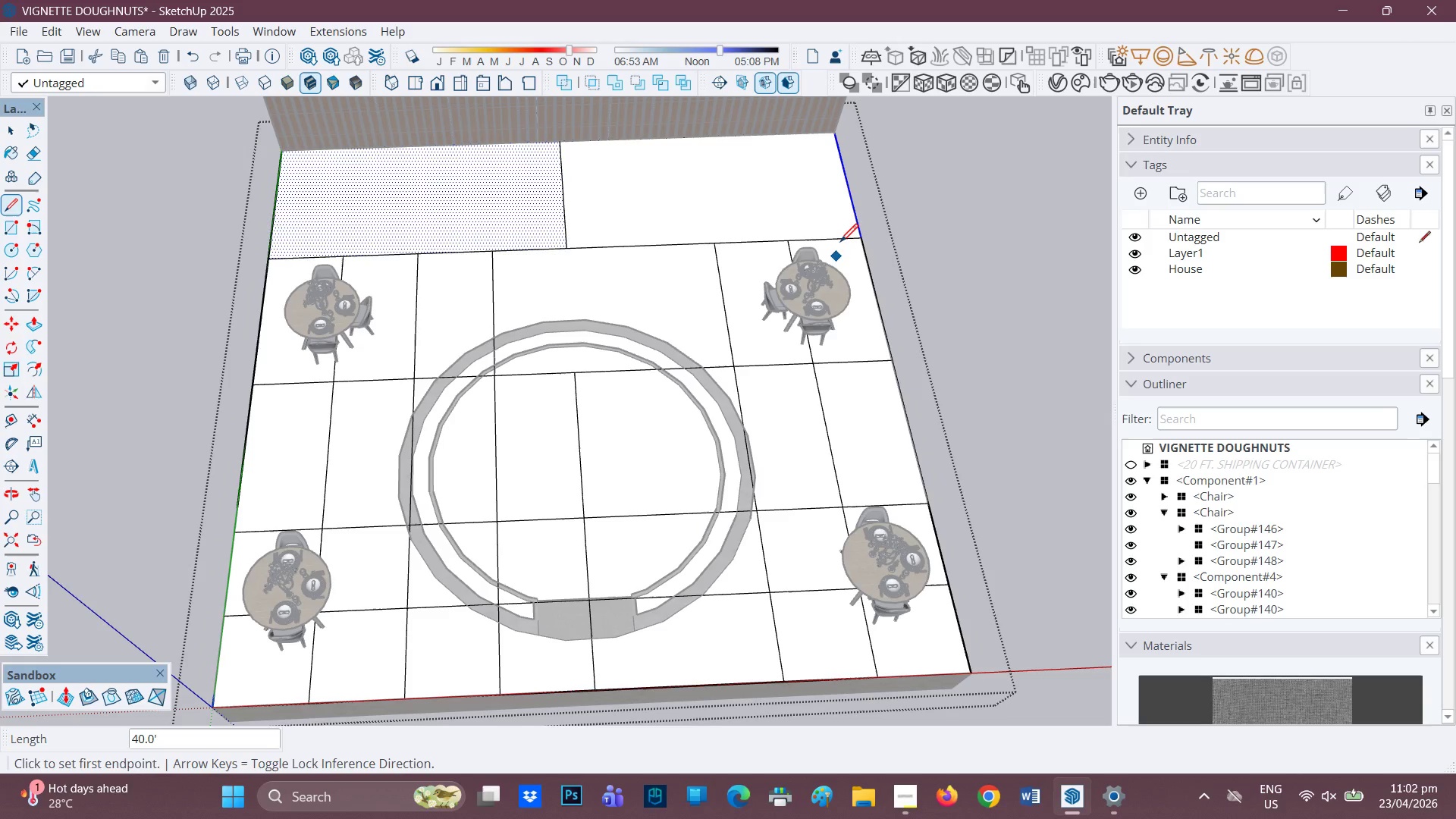 
wait(5.23)
 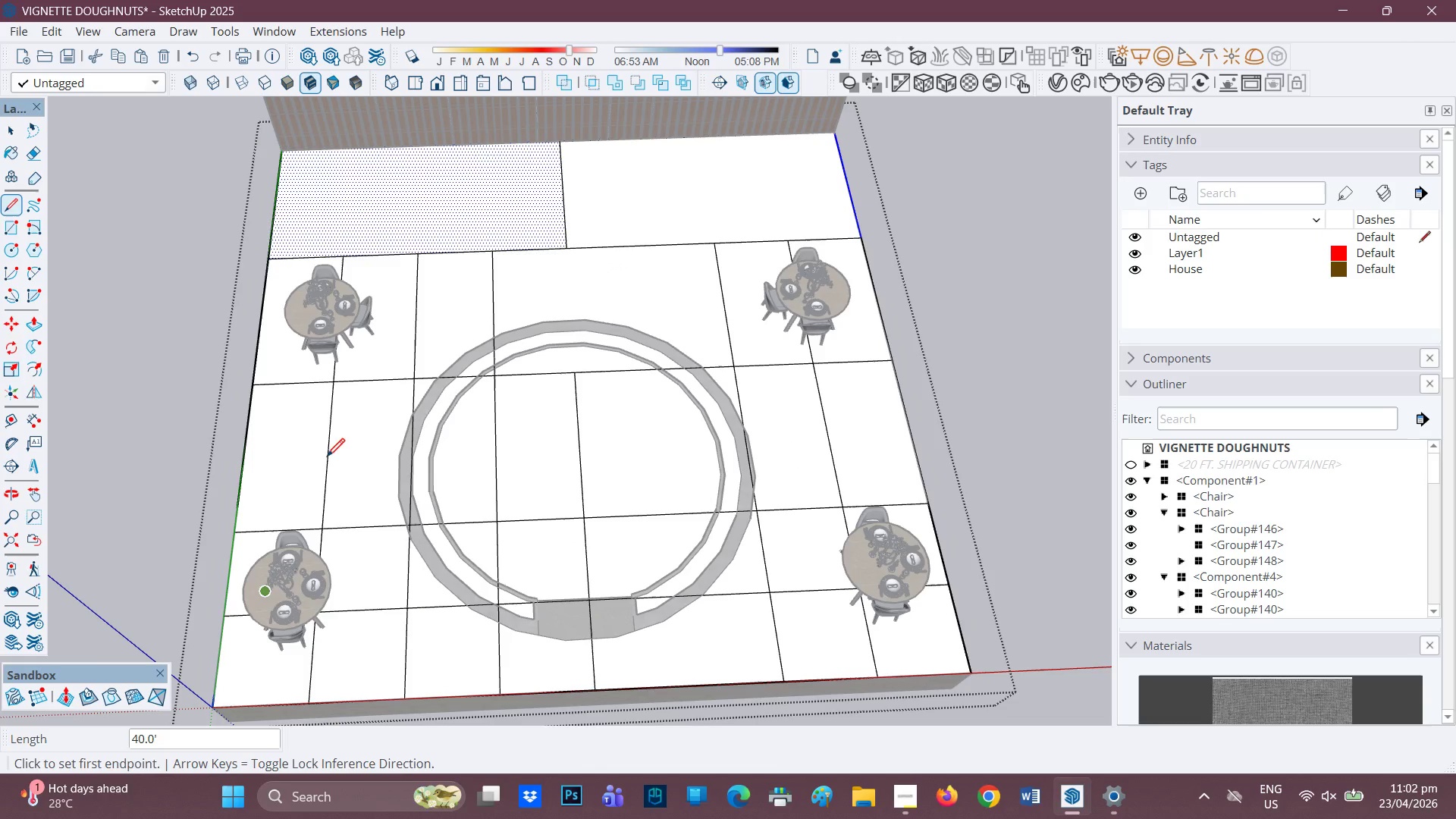 
left_click([830, 237])
 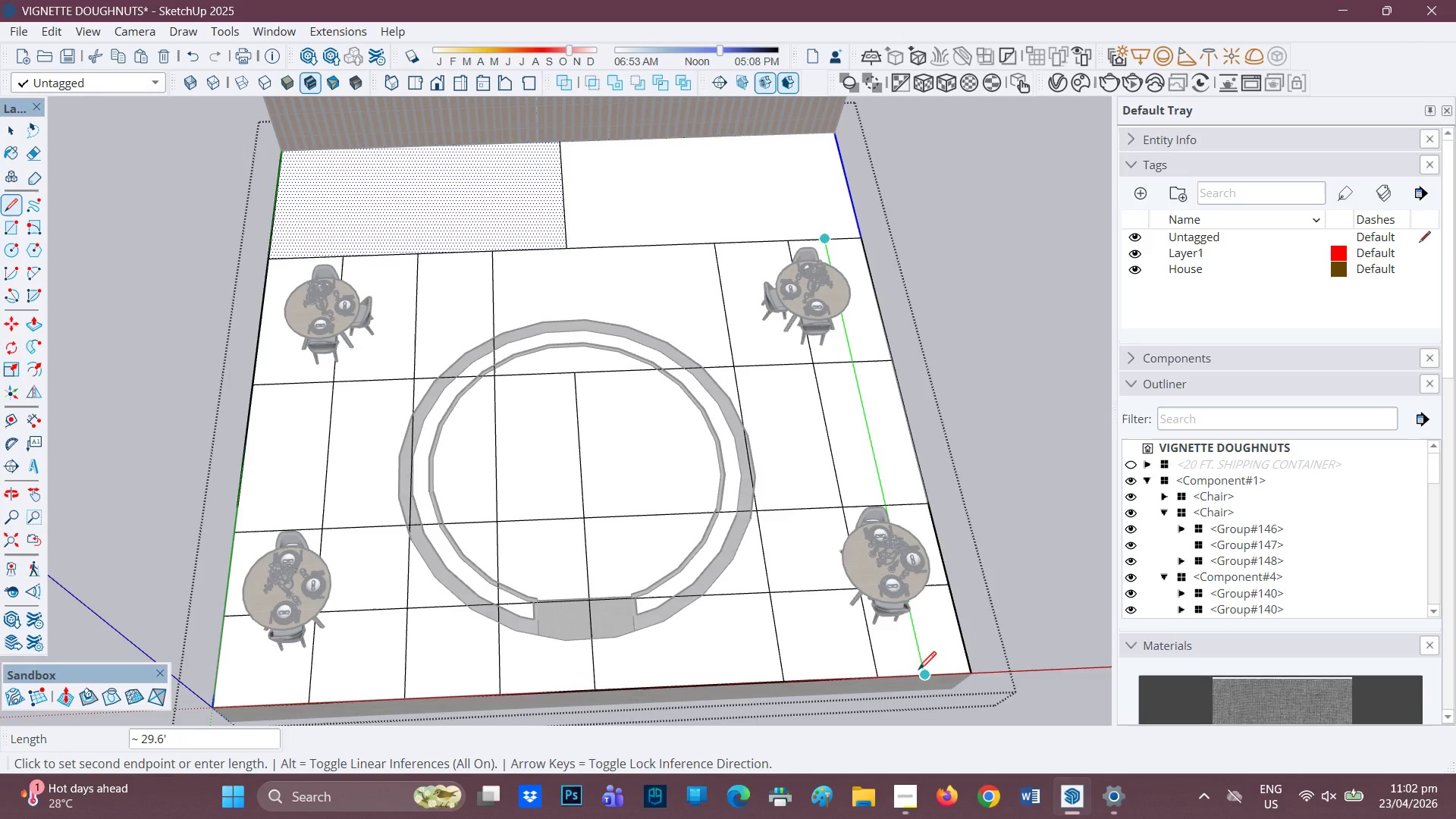 
left_click([919, 671])
 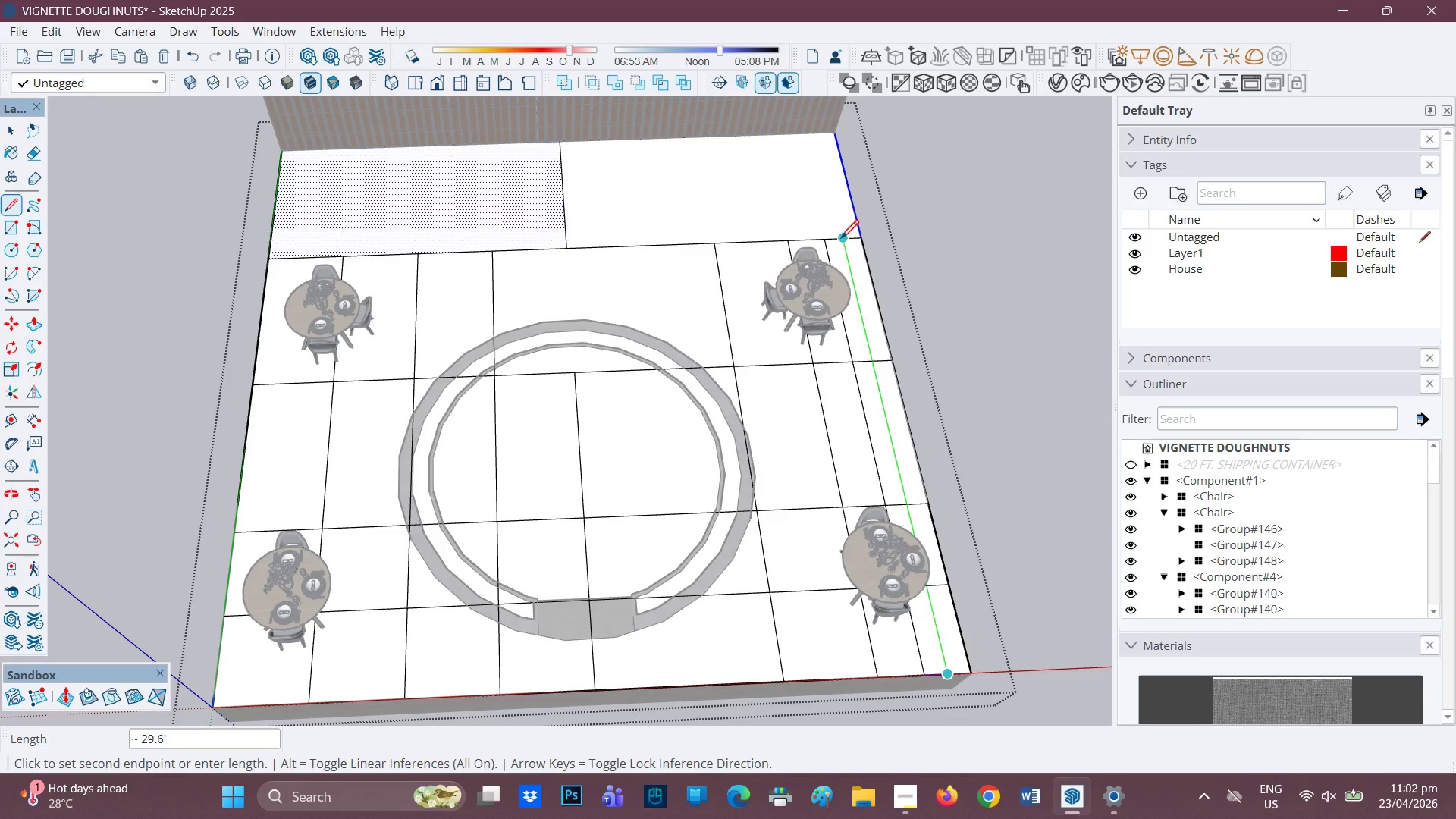 
left_click([841, 238])
 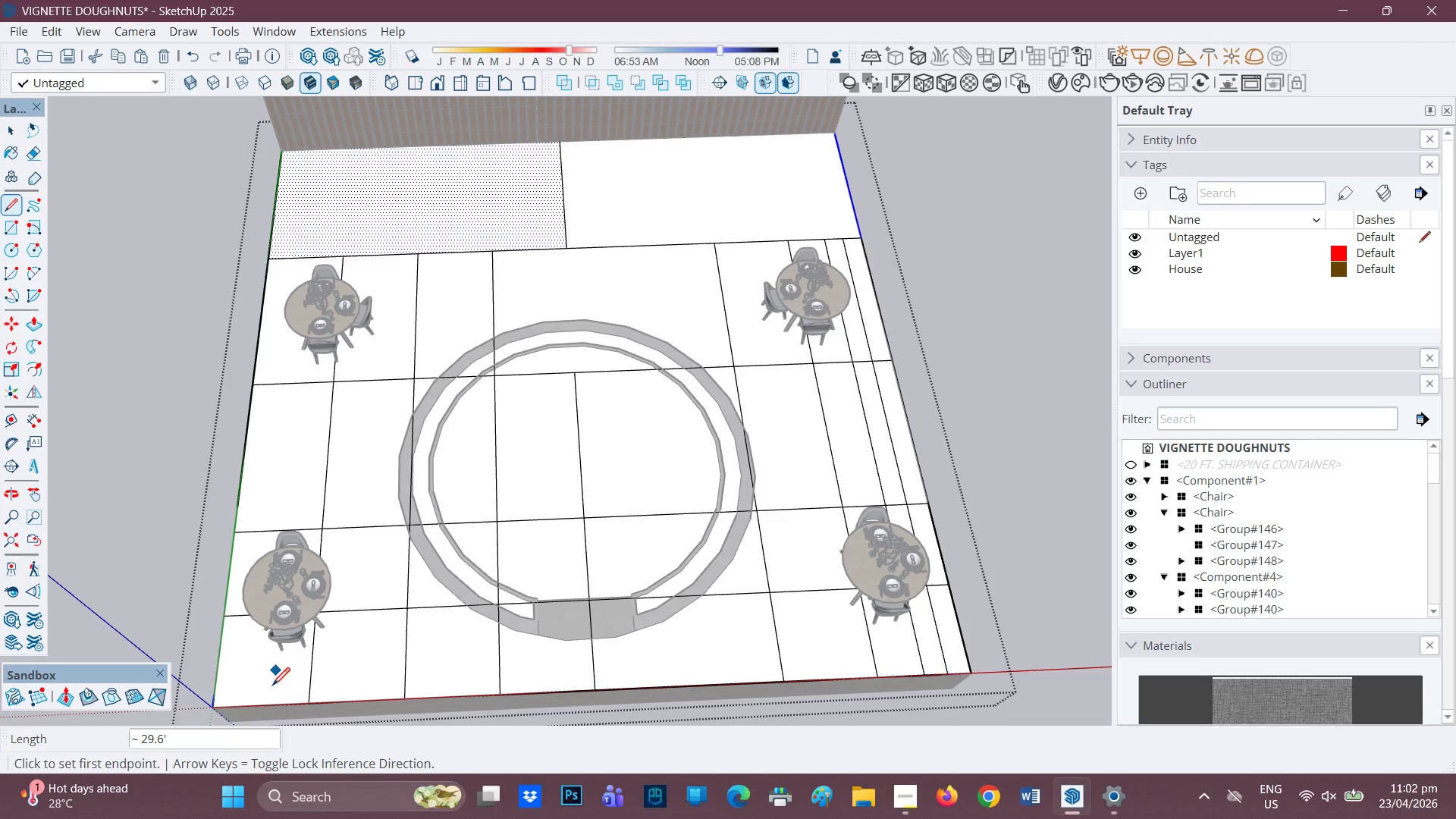 
left_click_drag(start_coordinate=[256, 704], to_coordinate=[265, 692])
 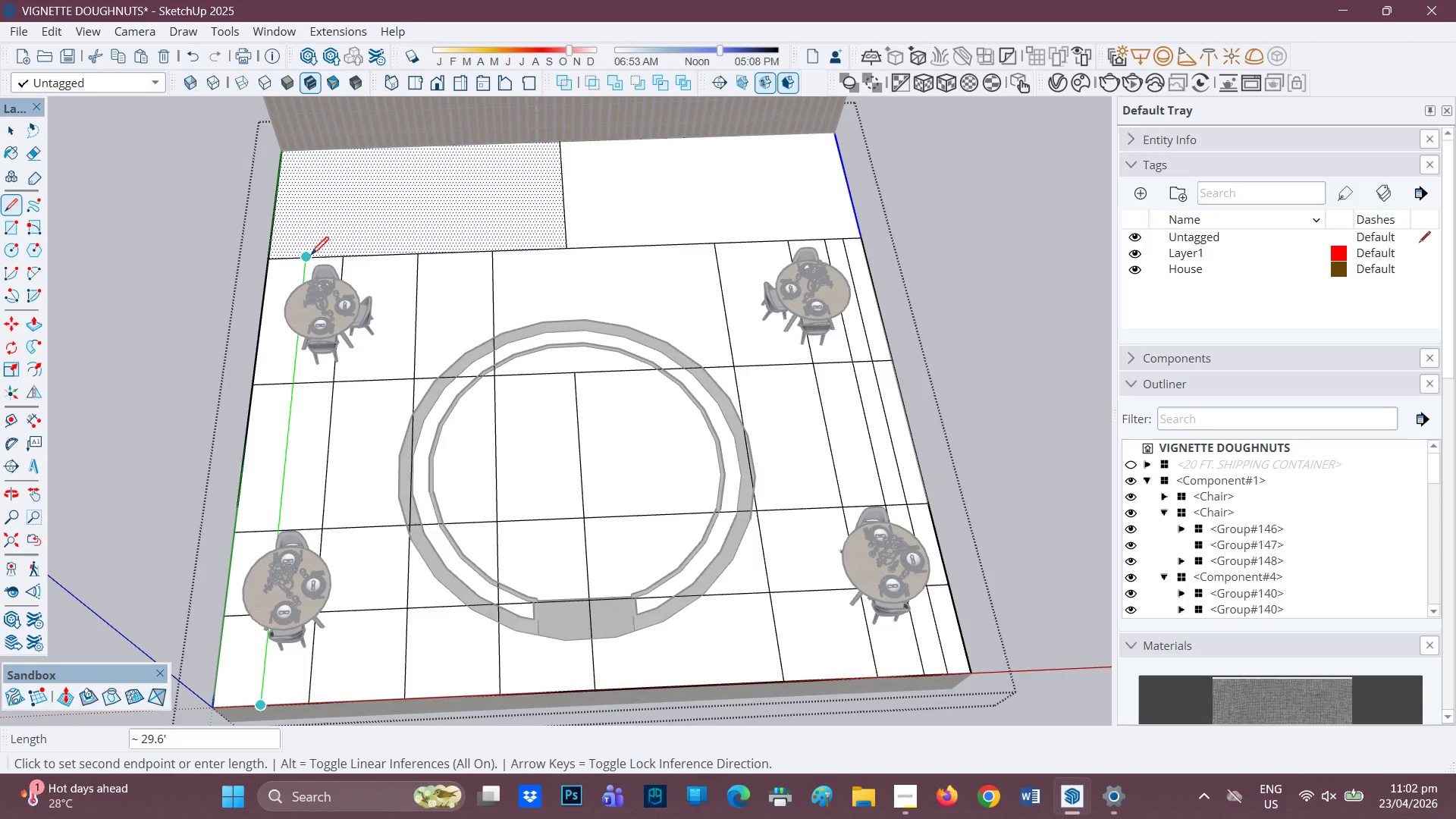 
left_click([309, 256])
 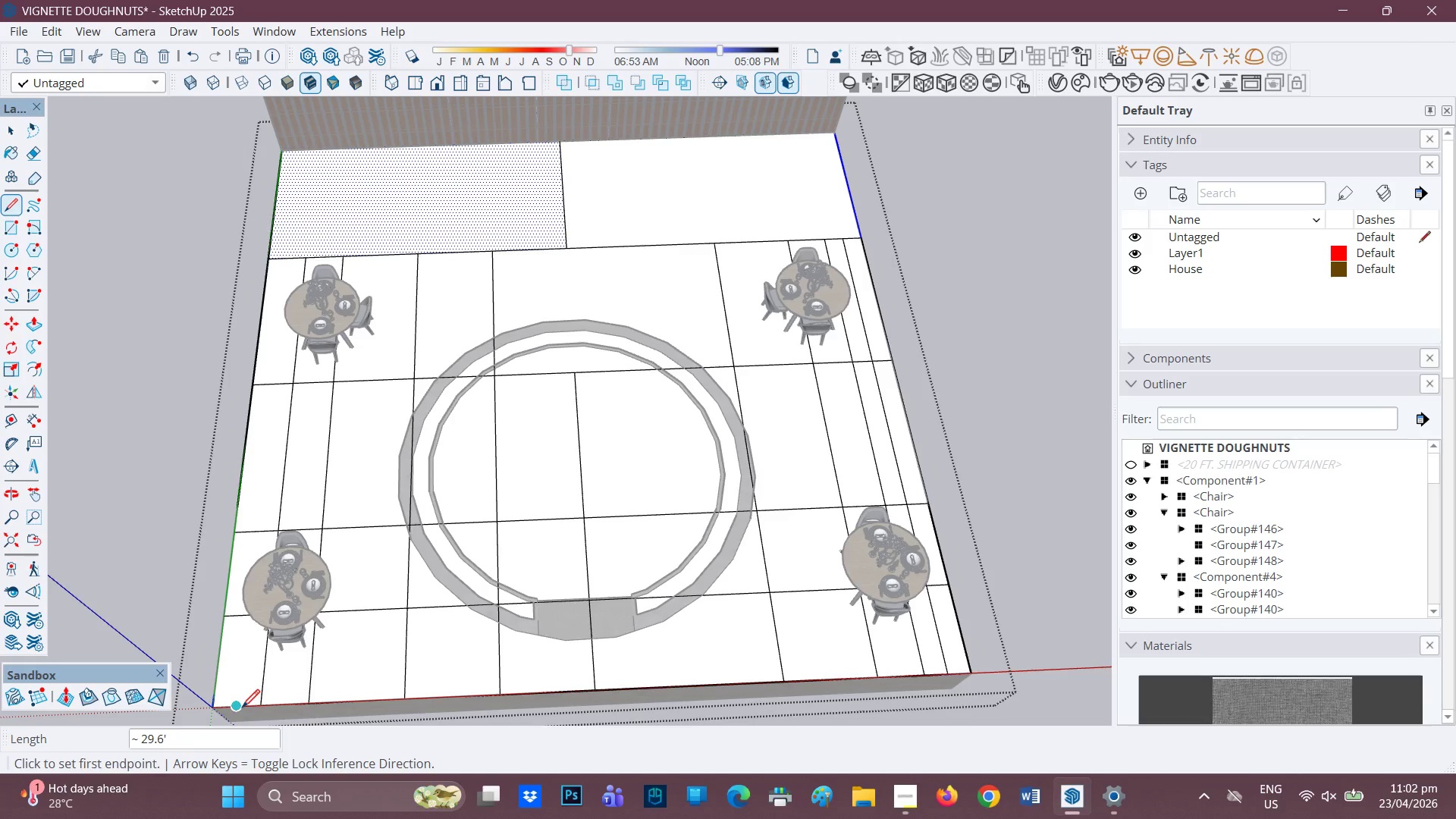 
left_click_drag(start_coordinate=[242, 709], to_coordinate=[252, 692])
 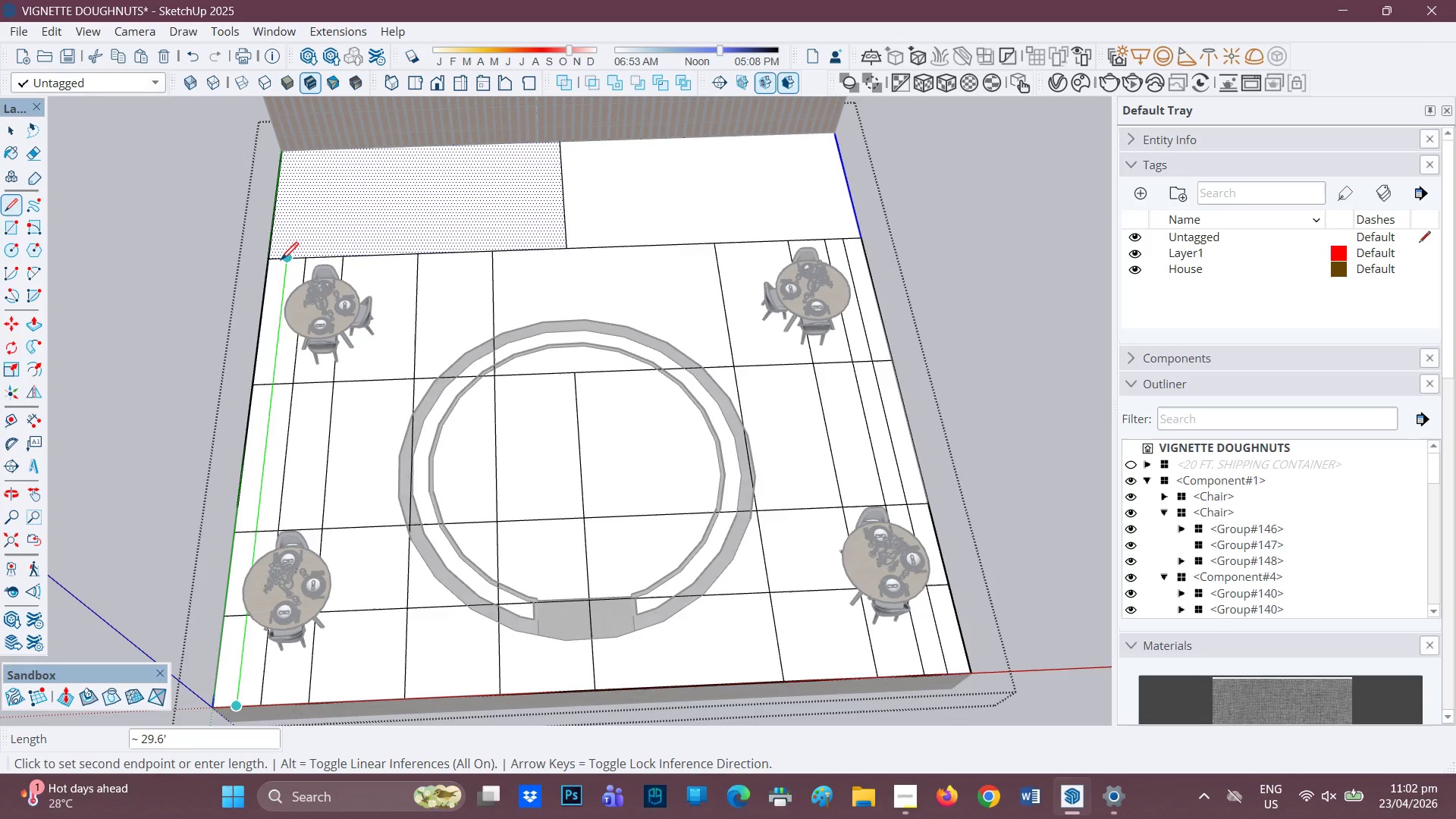 
left_click([281, 262])
 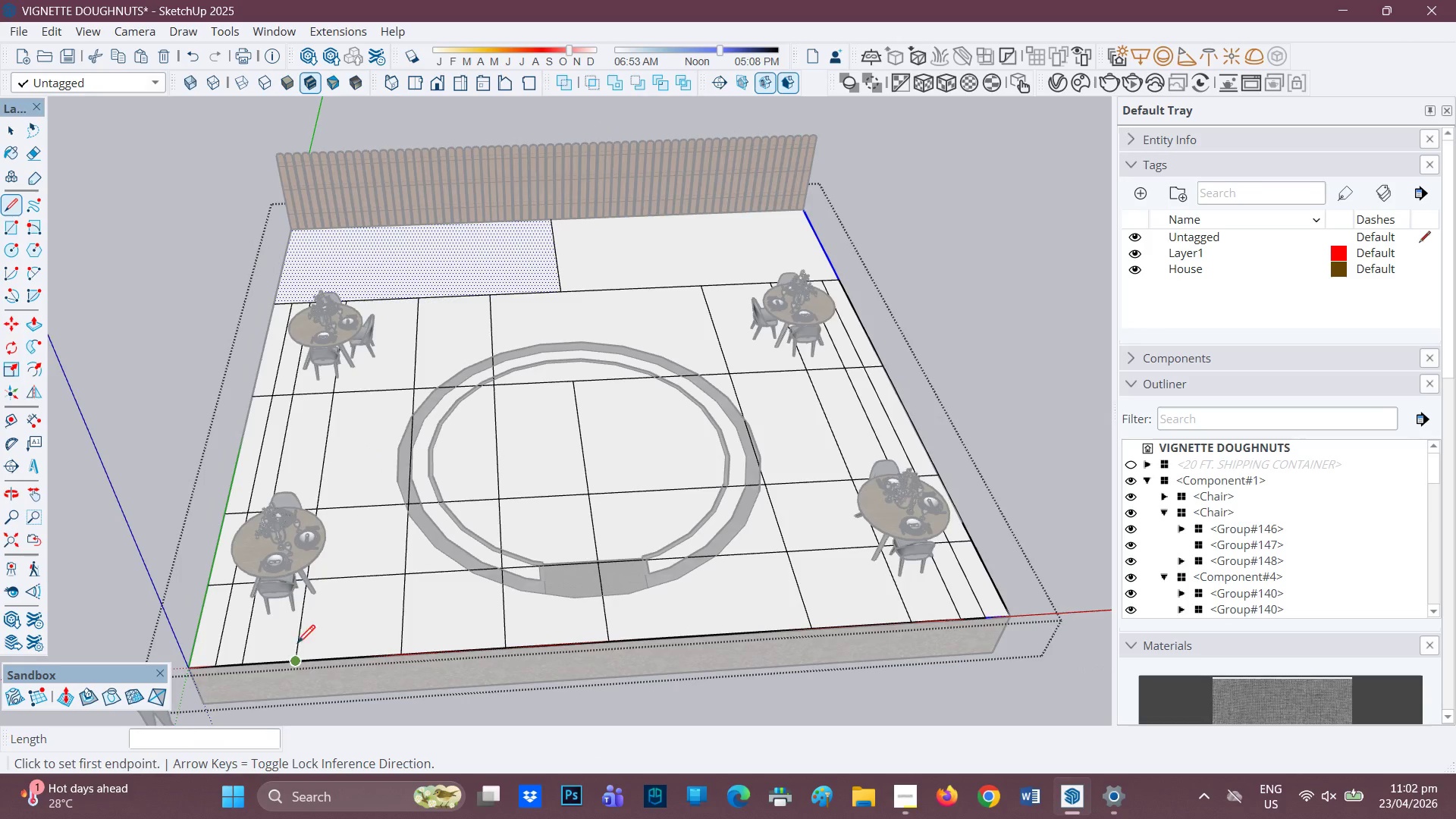 
wait(5.86)
 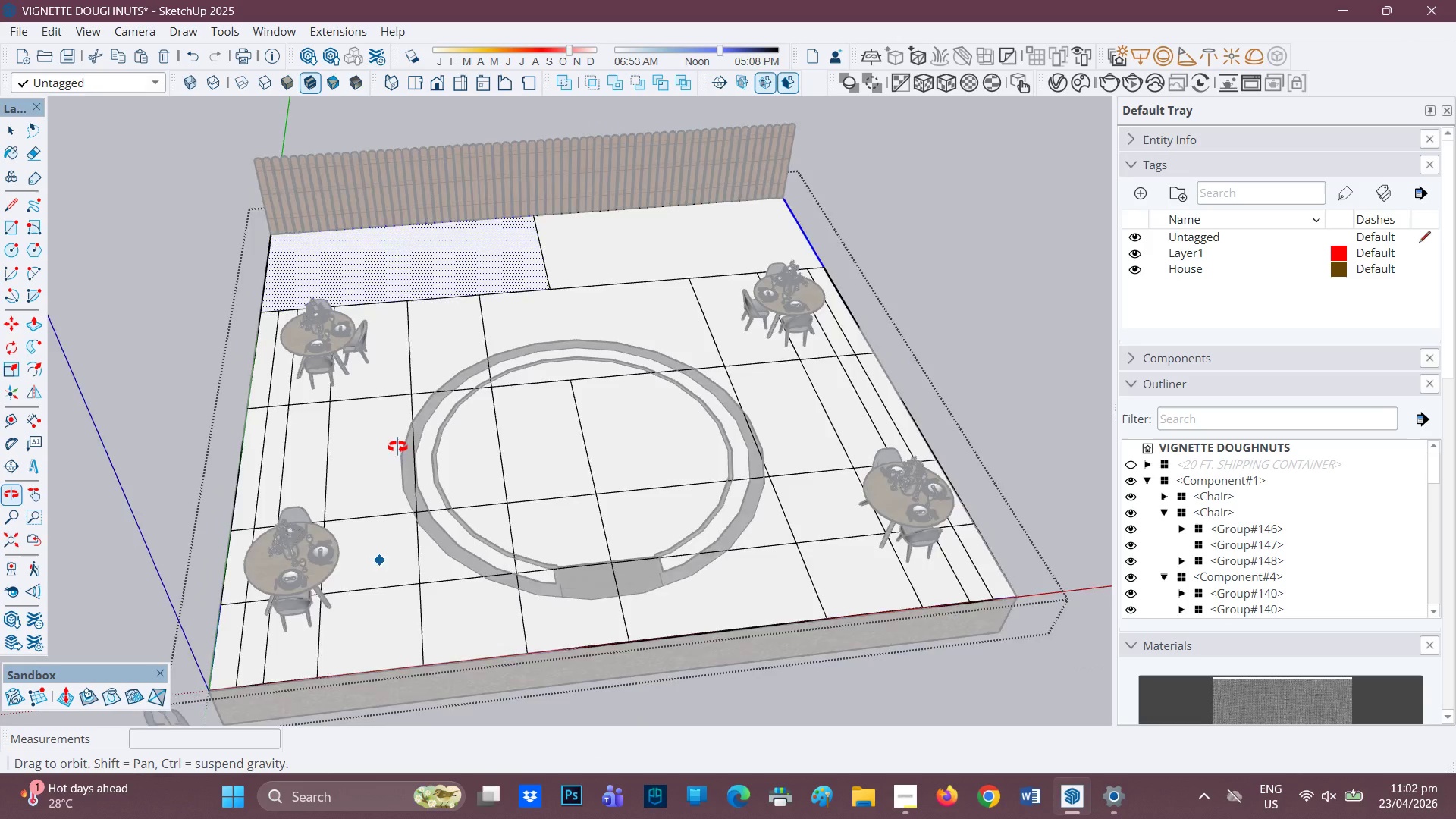 
left_click([302, 619])
 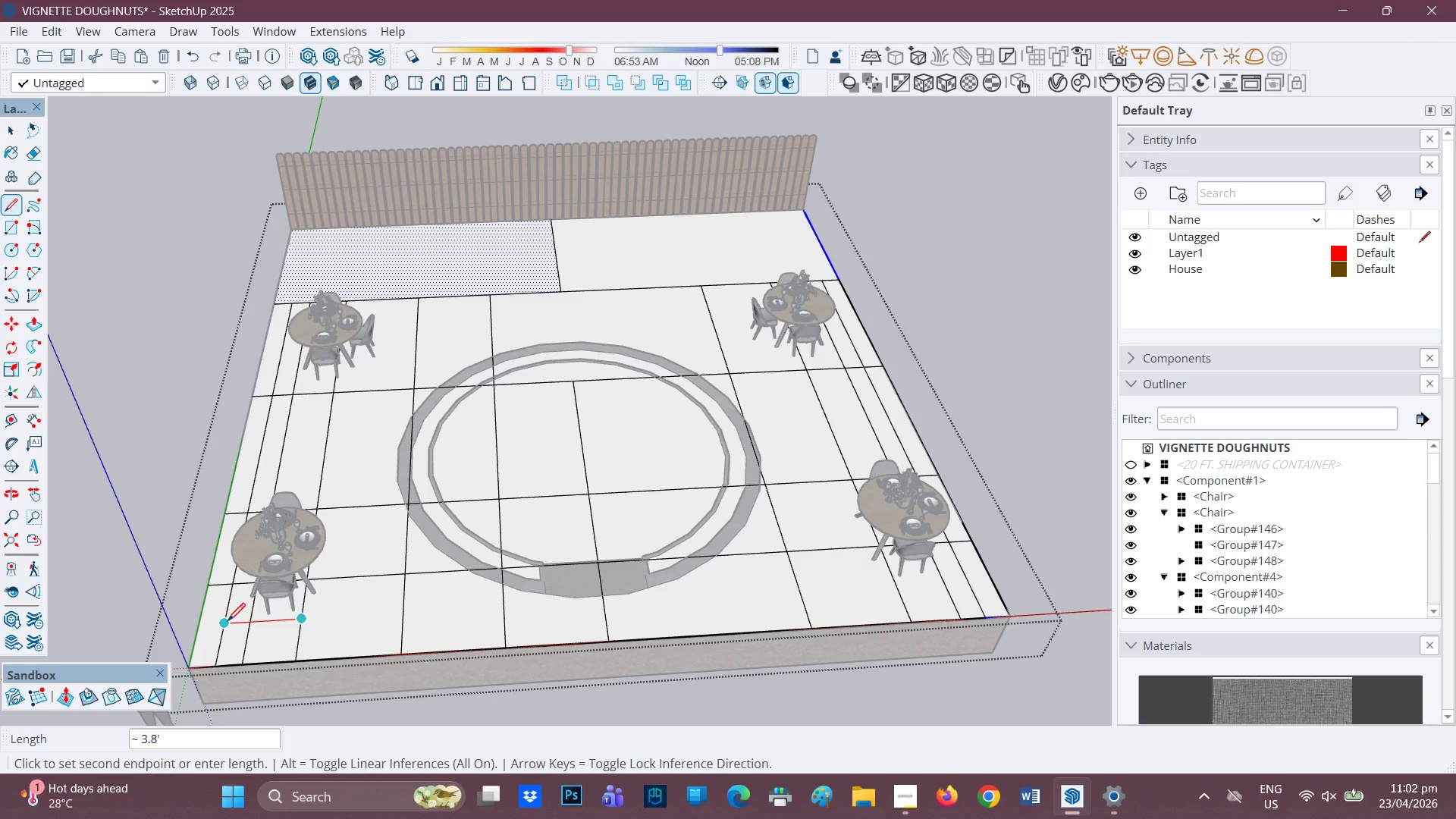 
left_click([228, 623])
 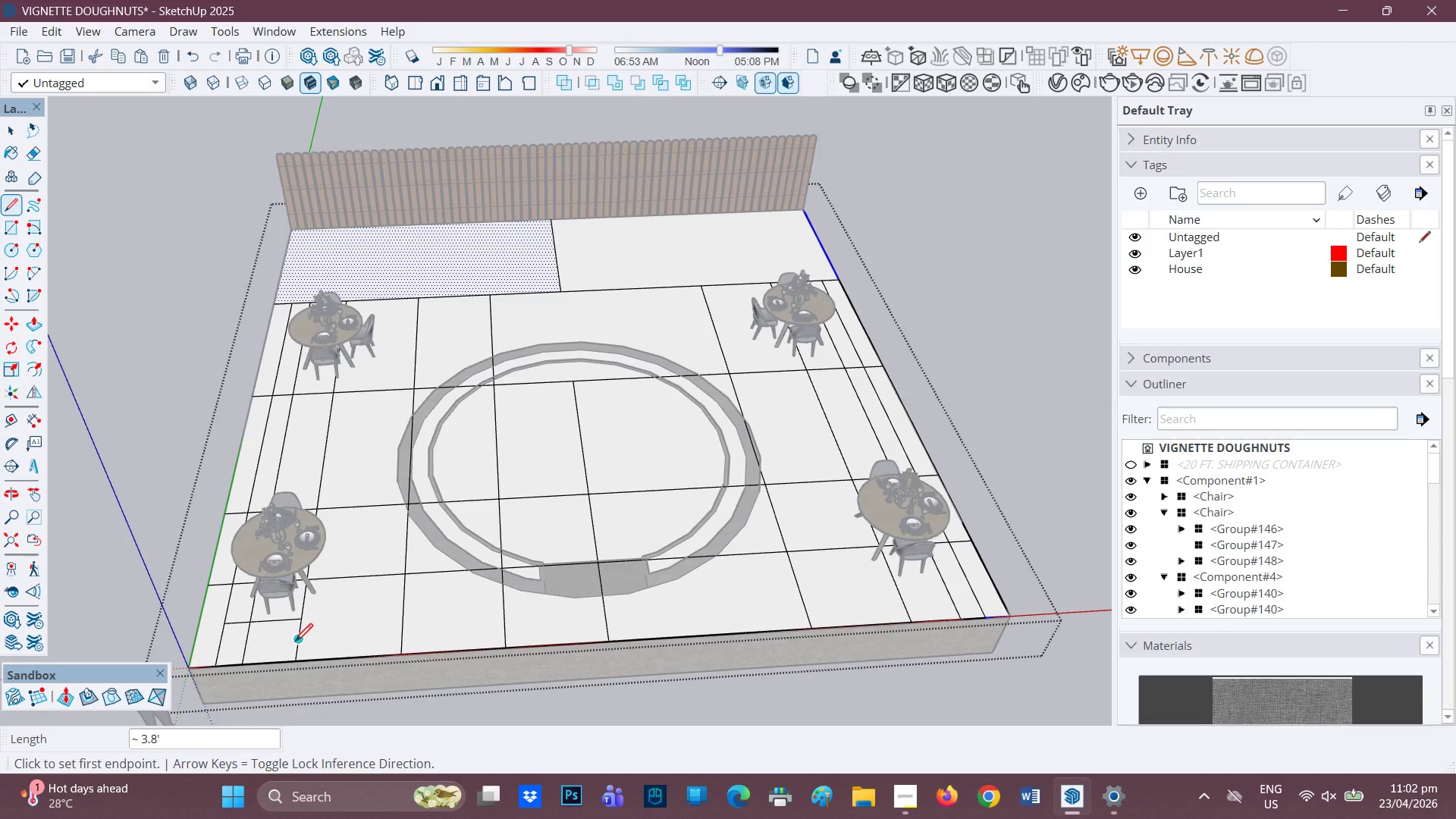 
left_click([296, 643])
 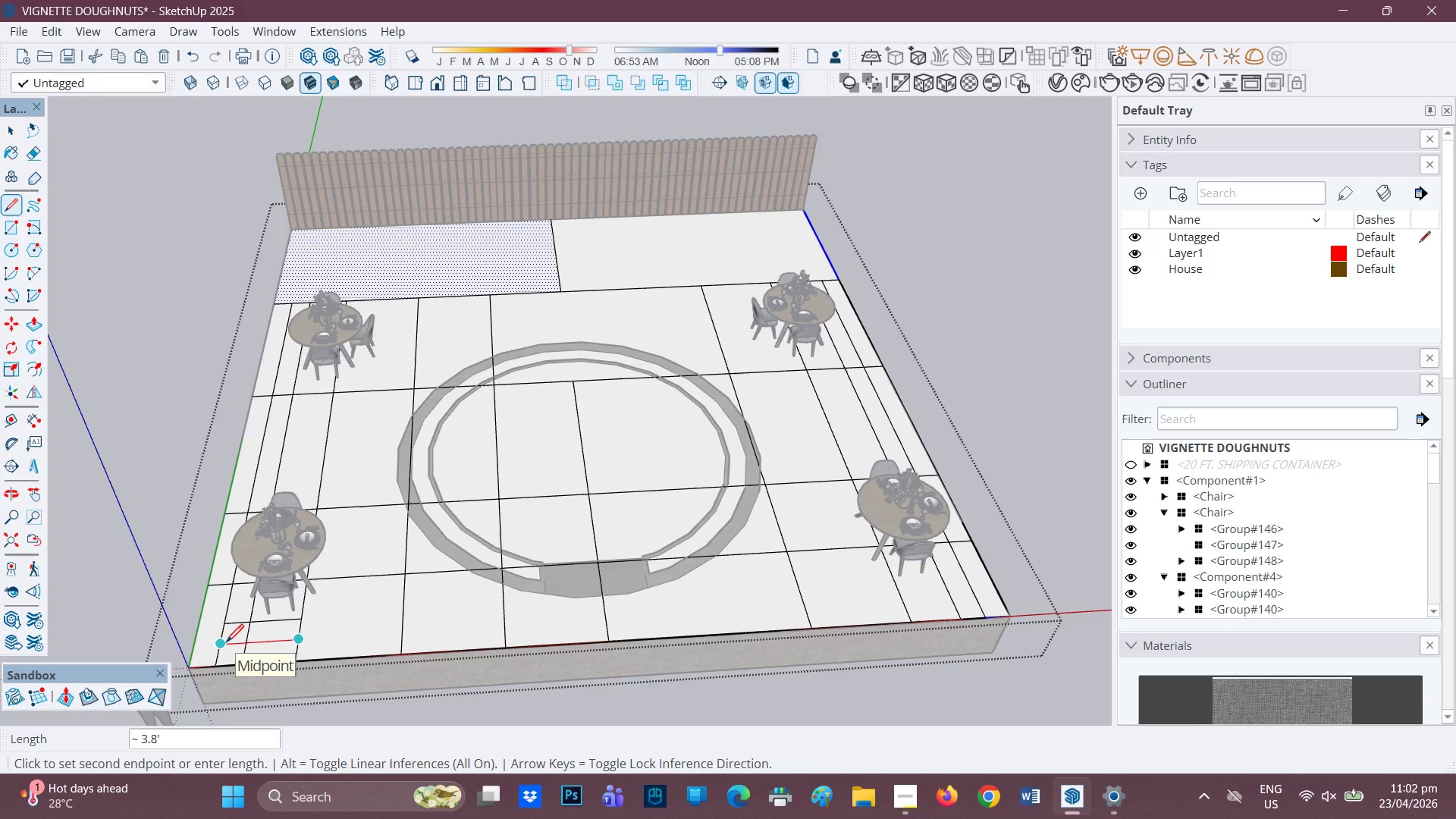 
left_click([226, 644])
 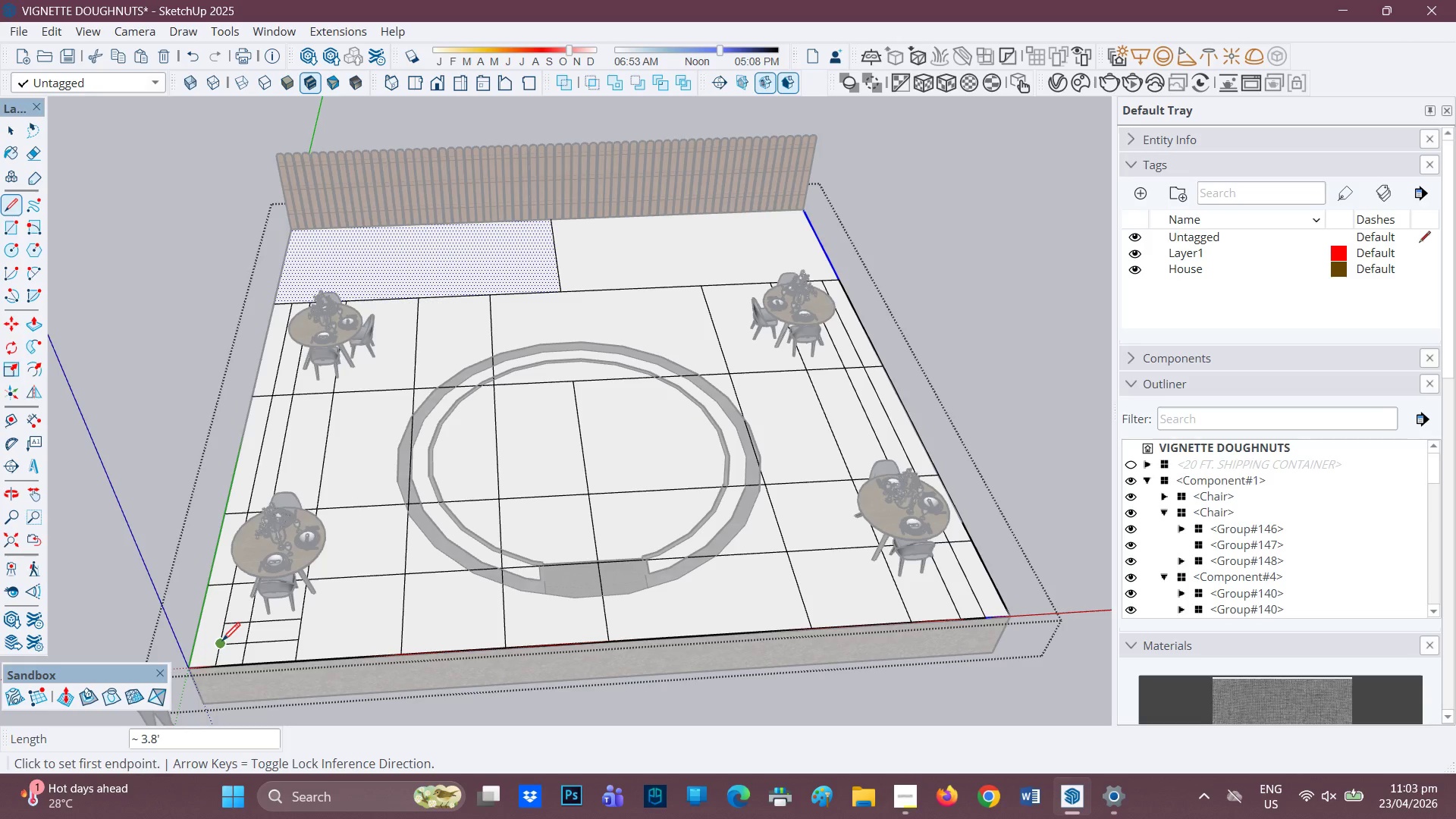 
scroll: coordinate [218, 664], scroll_direction: up, amount: 1.0
 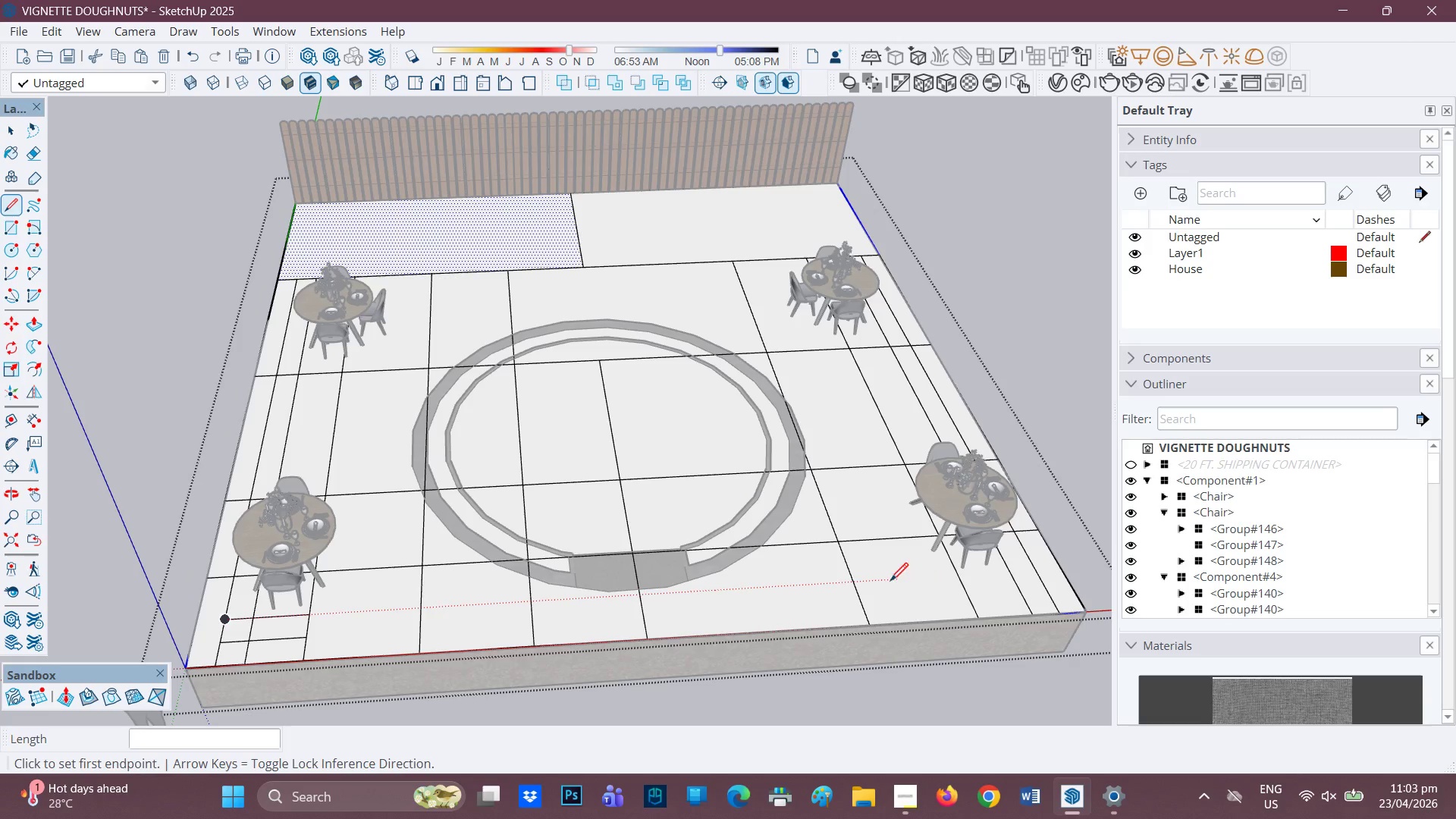 
left_click_drag(start_coordinate=[851, 582], to_coordinate=[858, 582])
 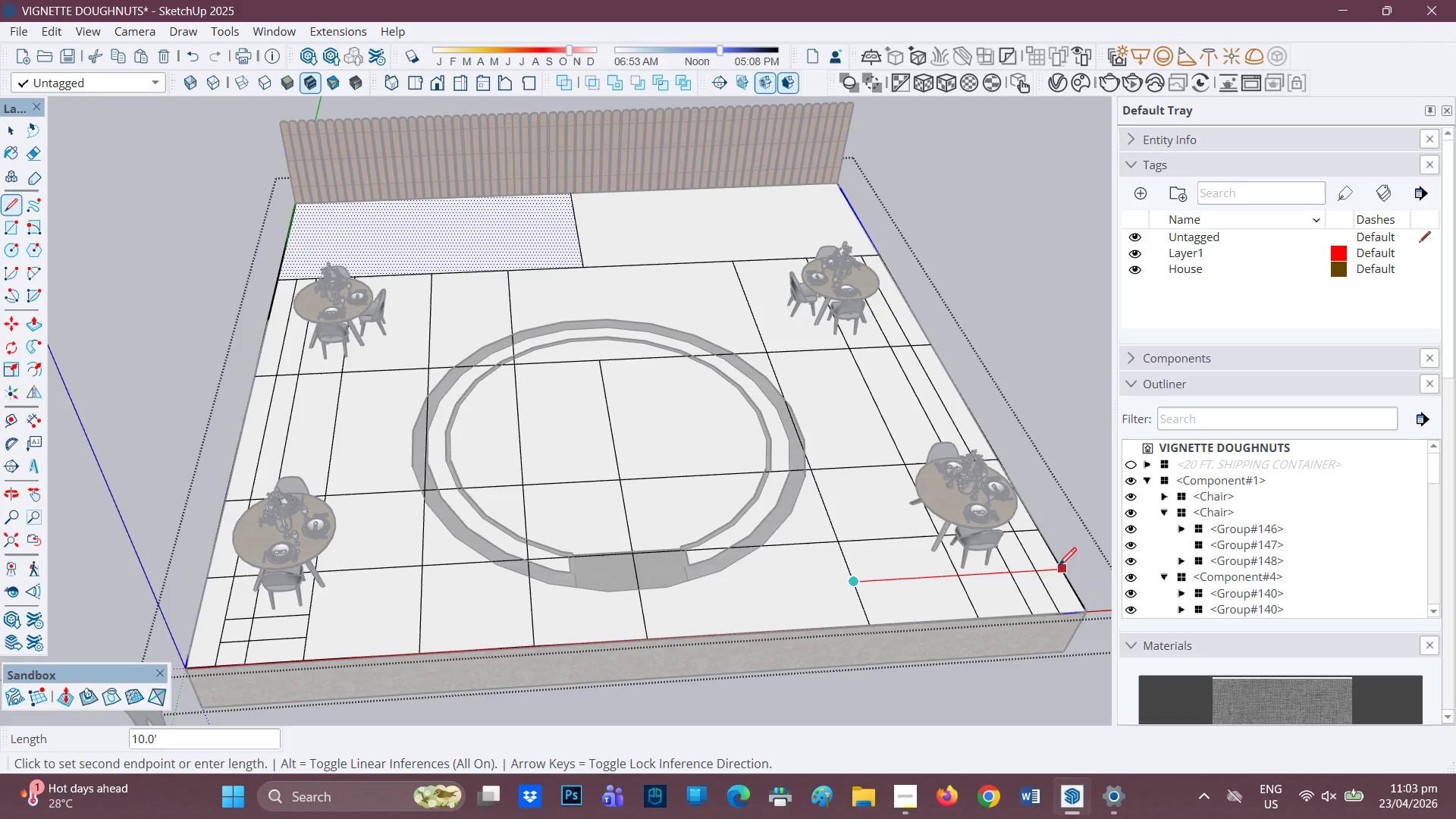 
left_click([1059, 567])
 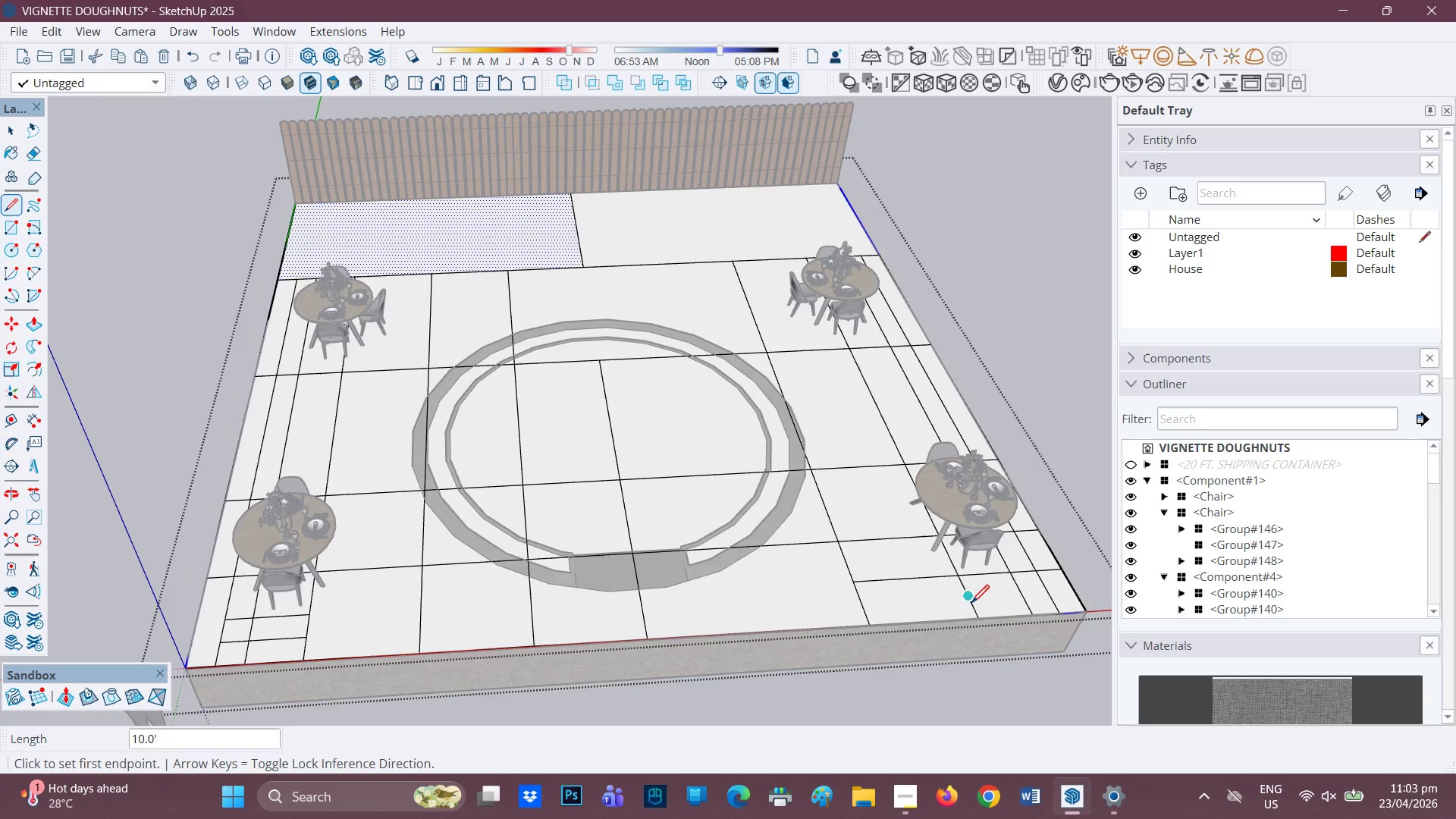 
left_click_drag(start_coordinate=[971, 604], to_coordinate=[975, 602])
 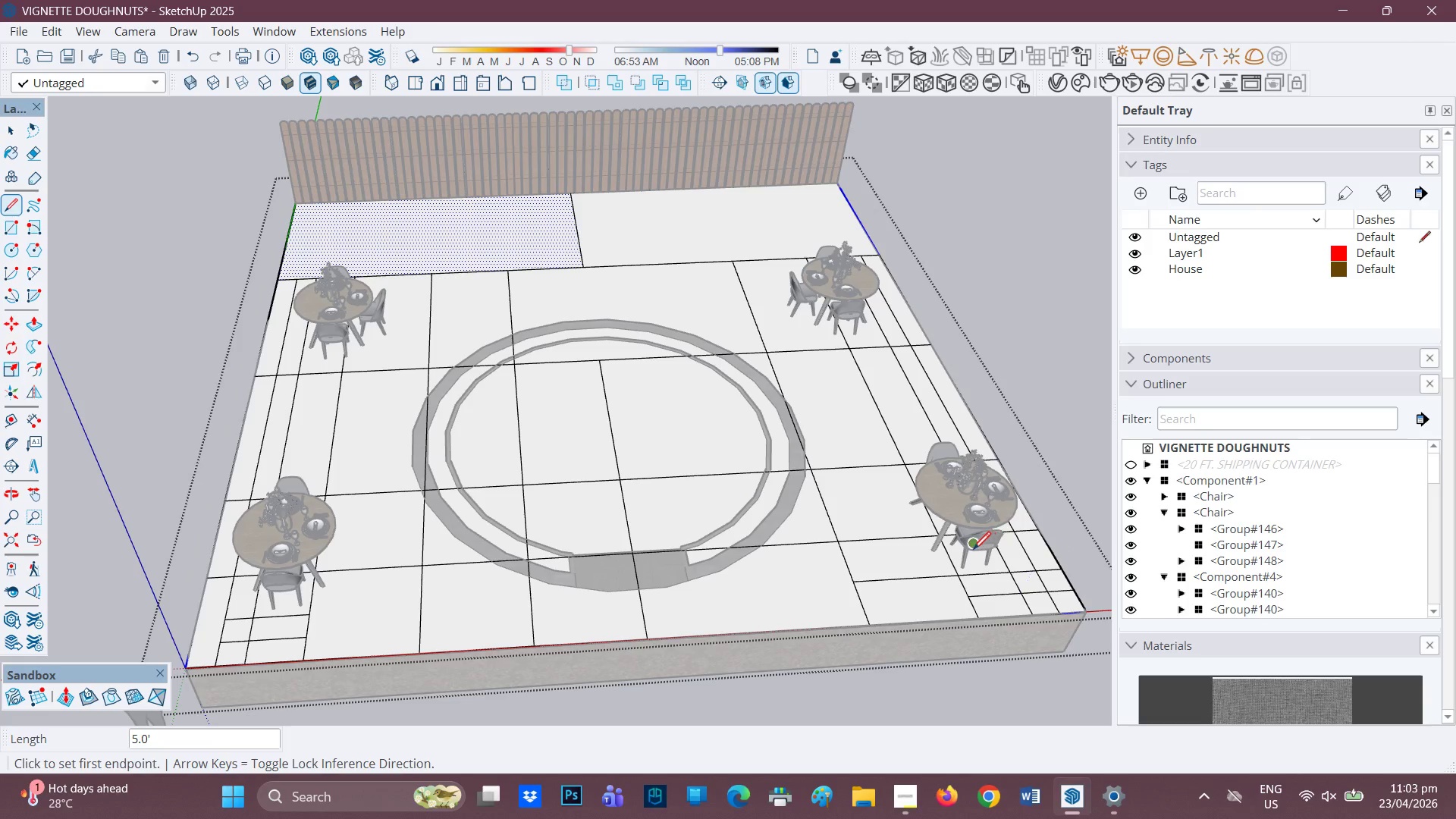 
scroll: coordinate [1034, 604], scroll_direction: up, amount: 2.0
 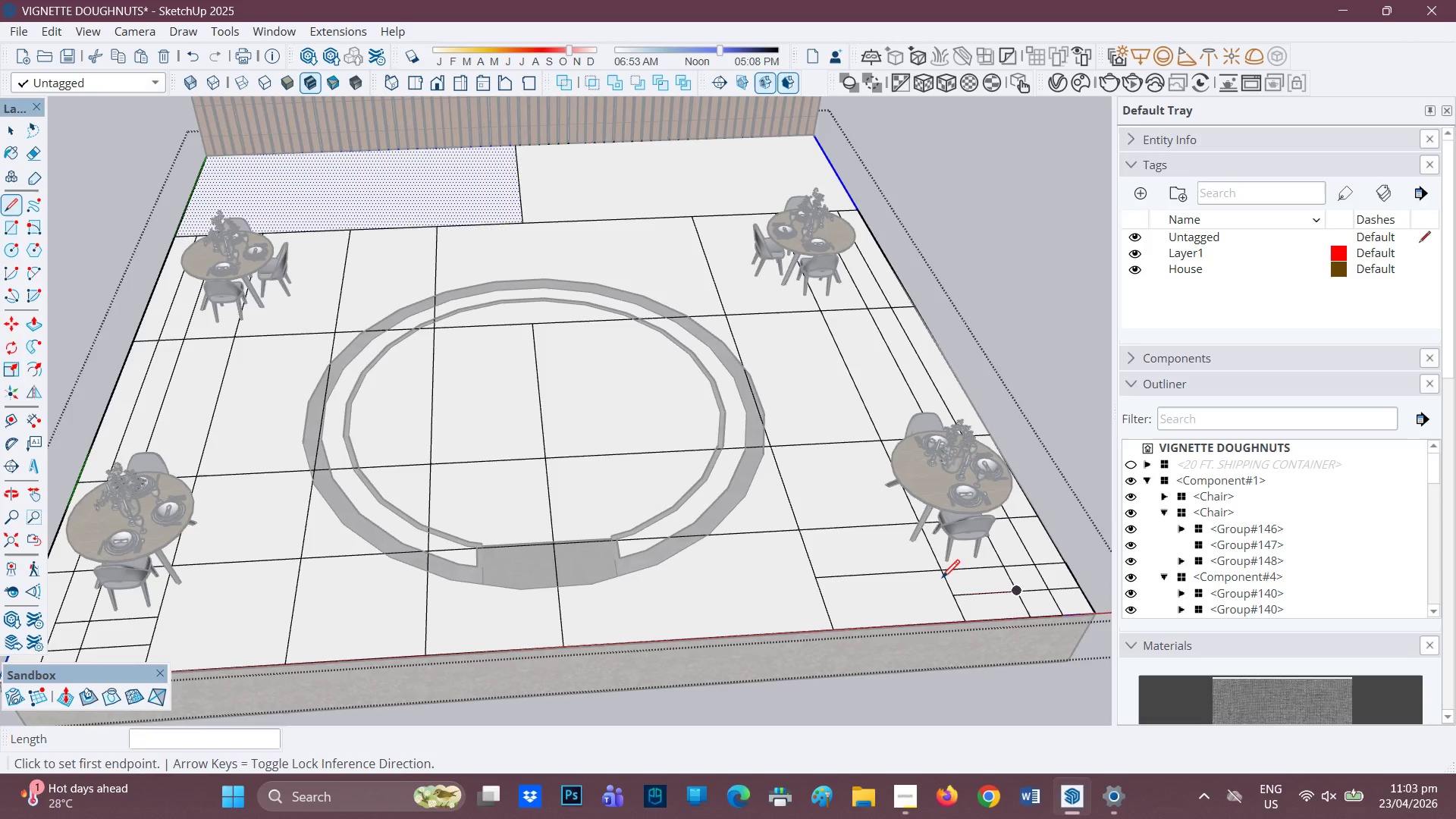 
key(H)
 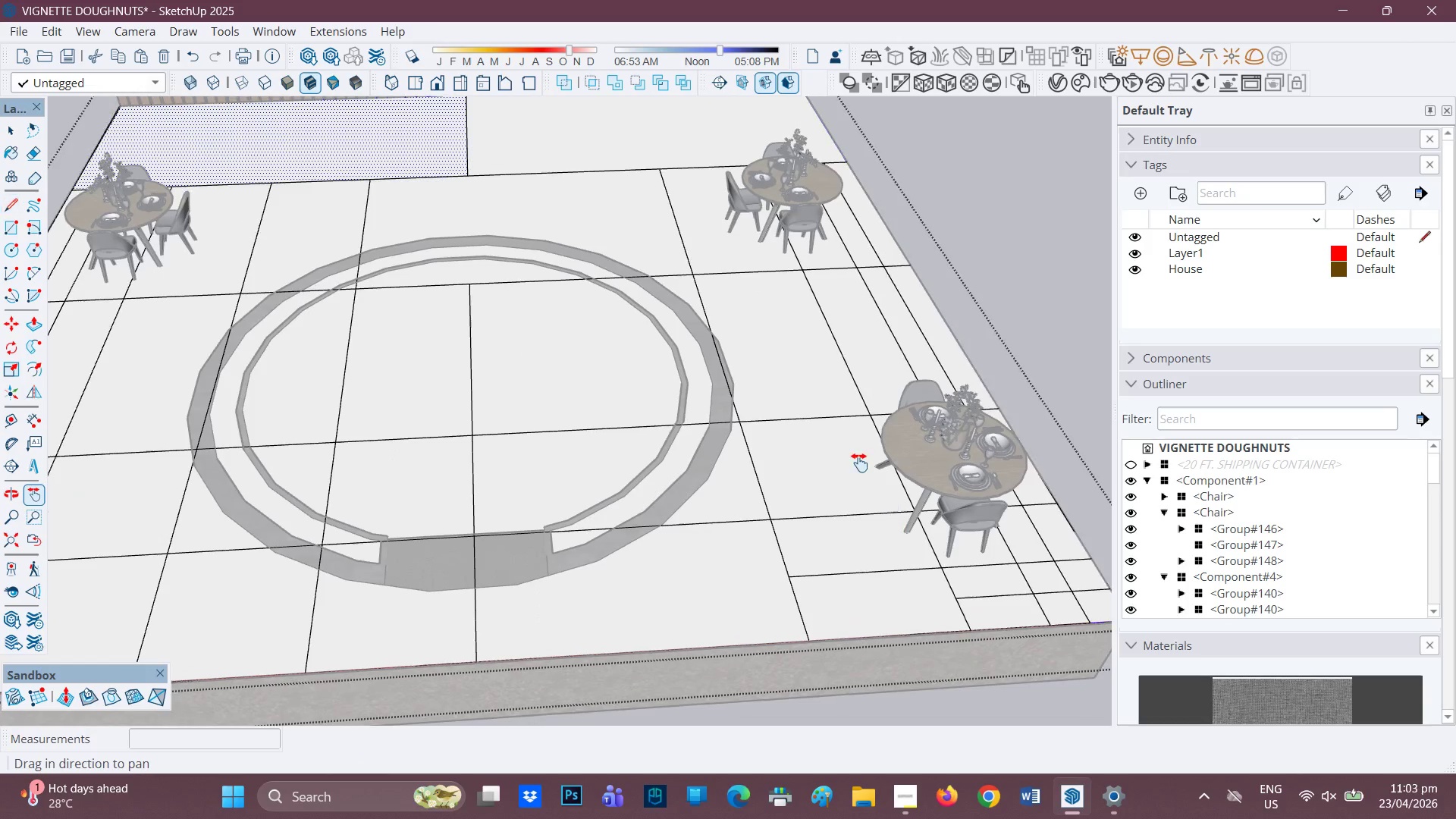 
left_click_drag(start_coordinate=[888, 503], to_coordinate=[710, 392])
 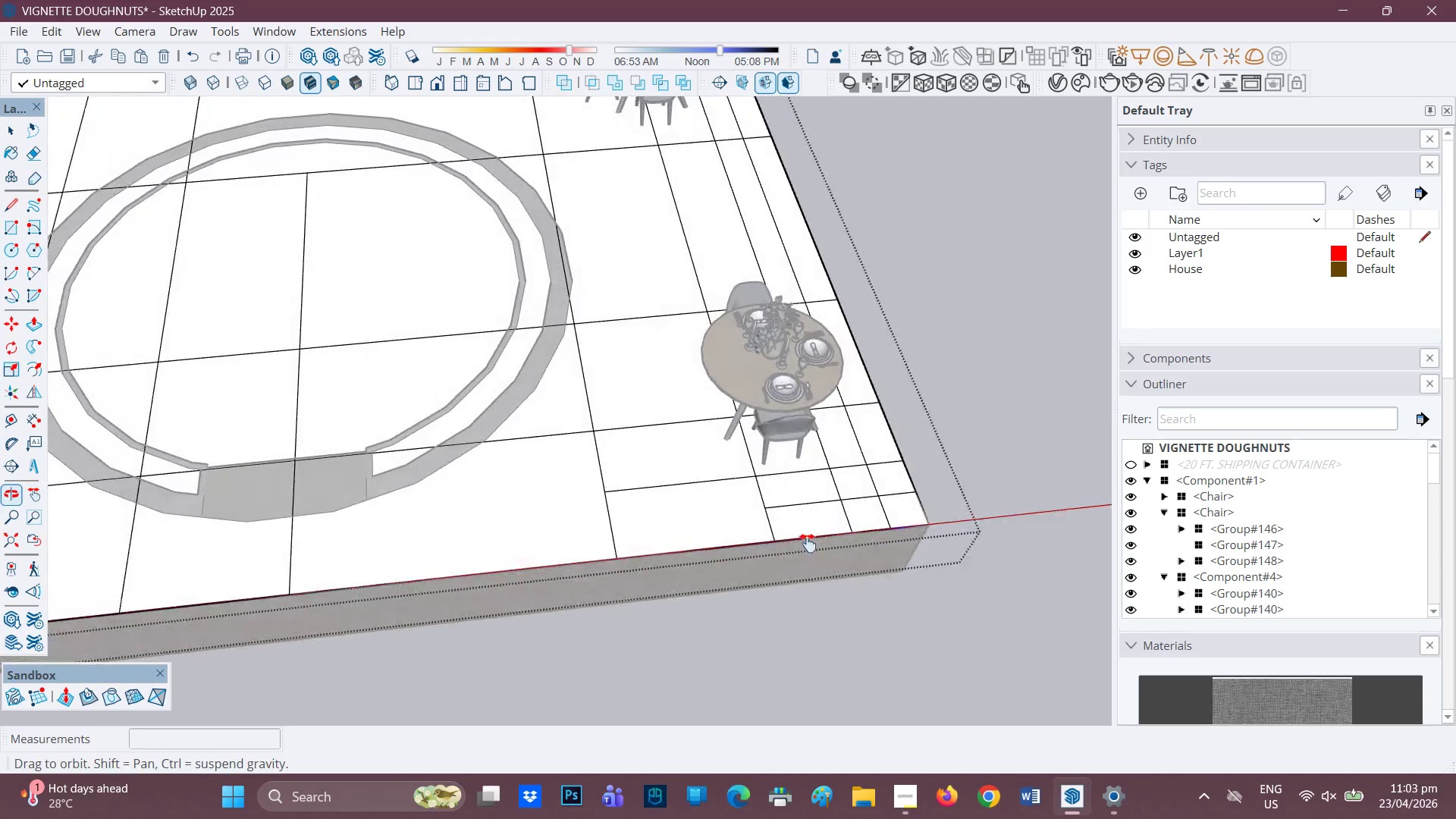 
scroll: coordinate [761, 453], scroll_direction: up, amount: 10.0
 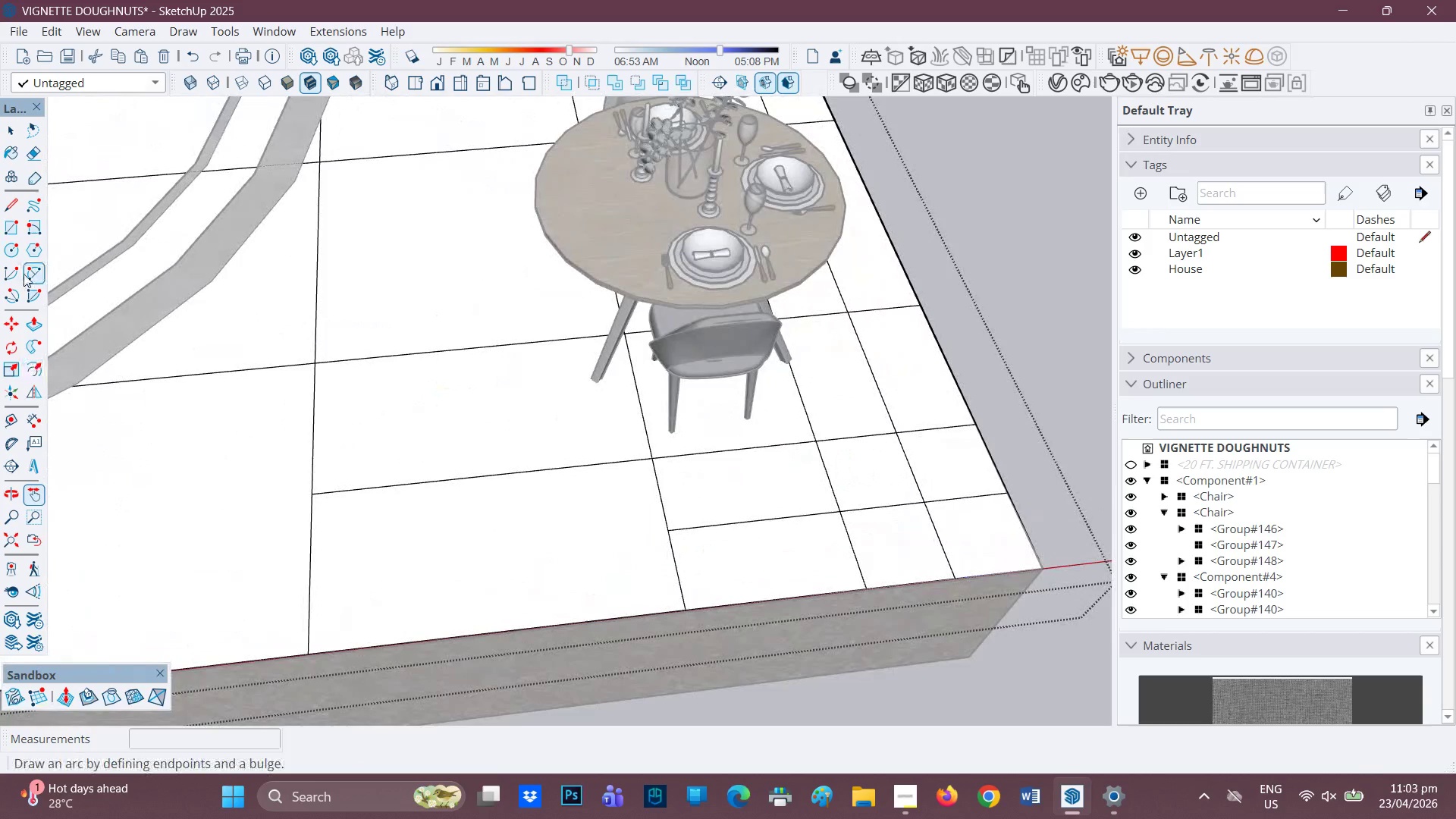 
left_click([38, 265])
 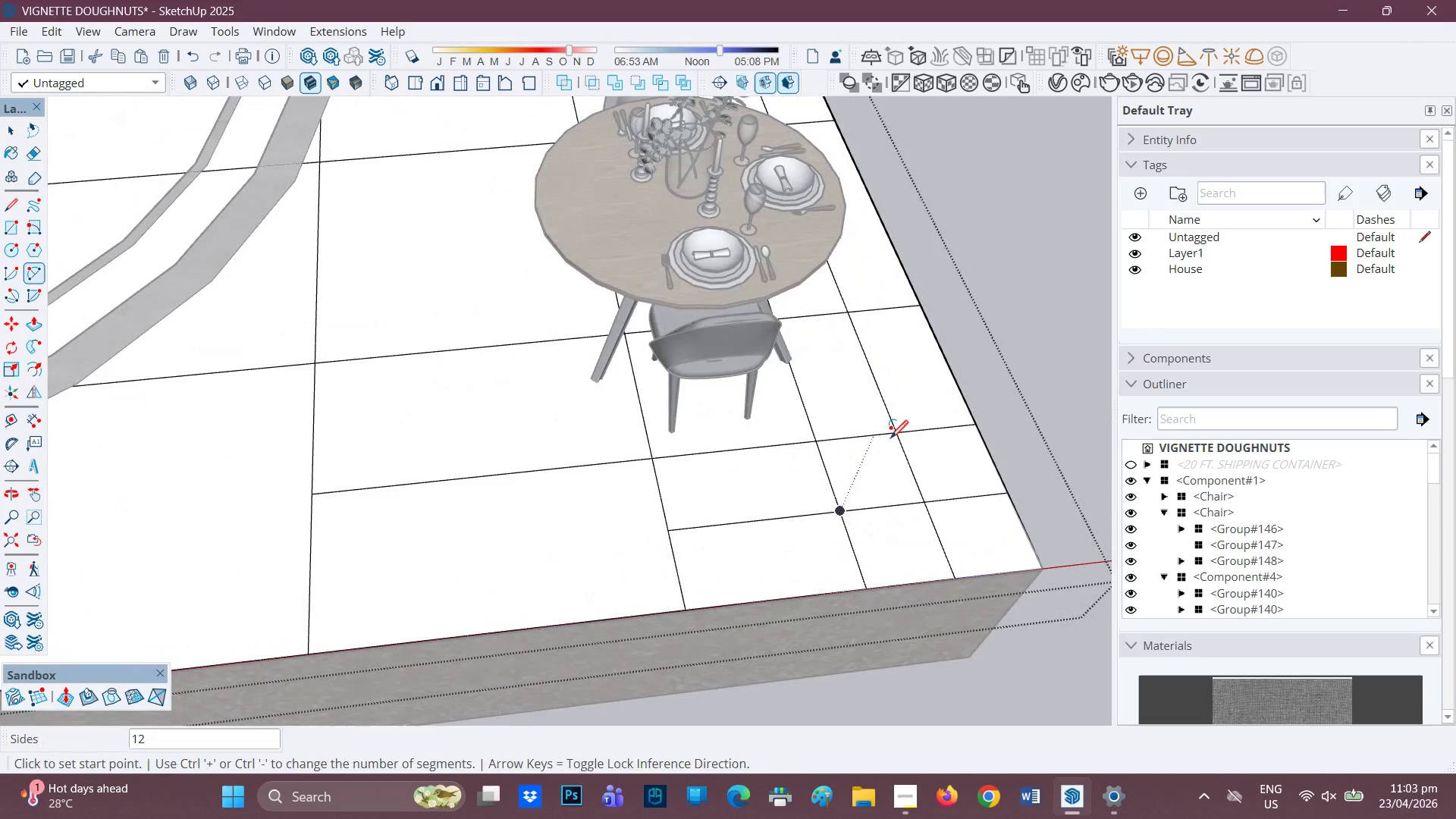 
left_click([893, 435])
 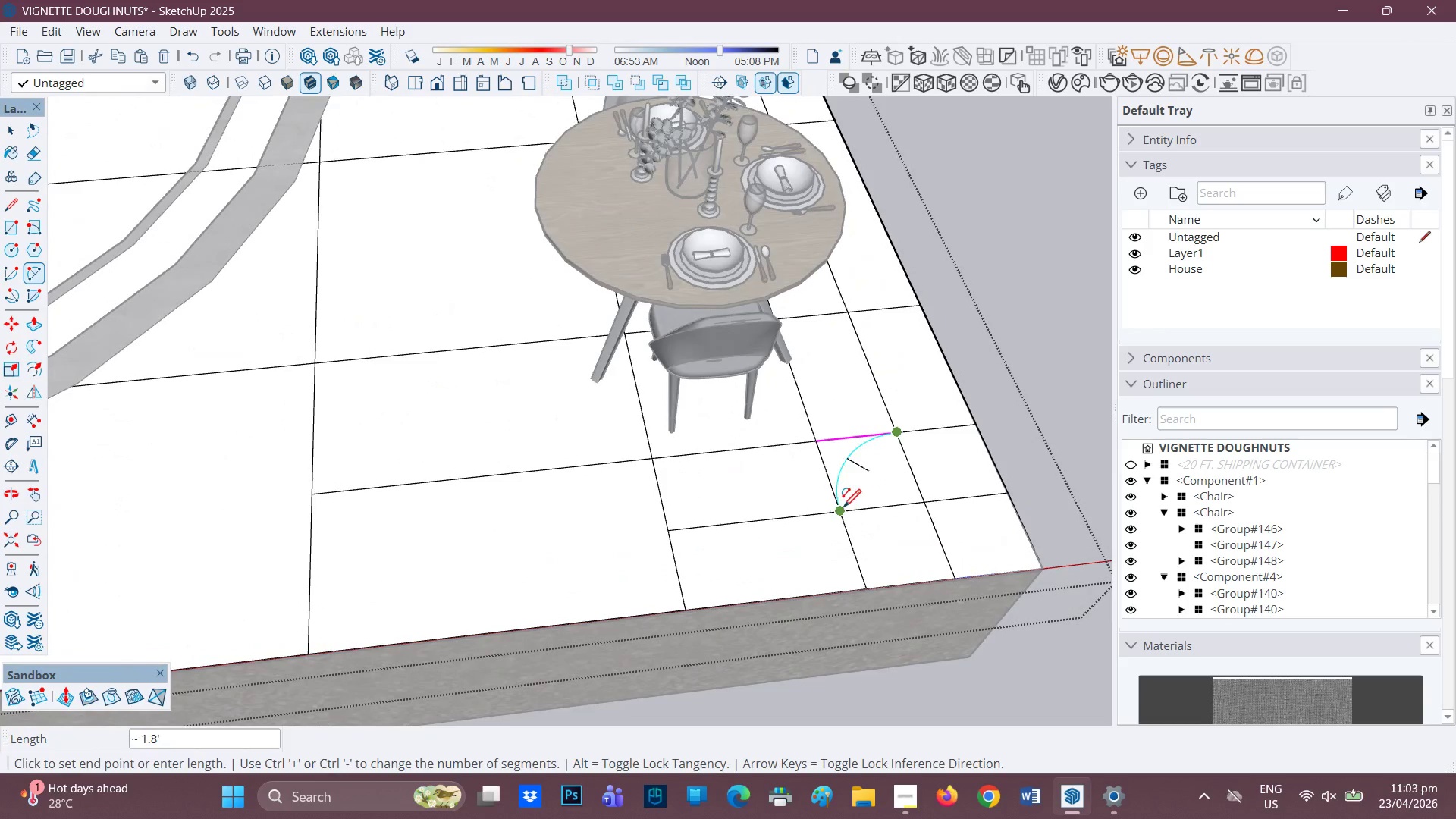 
left_click([843, 509])
 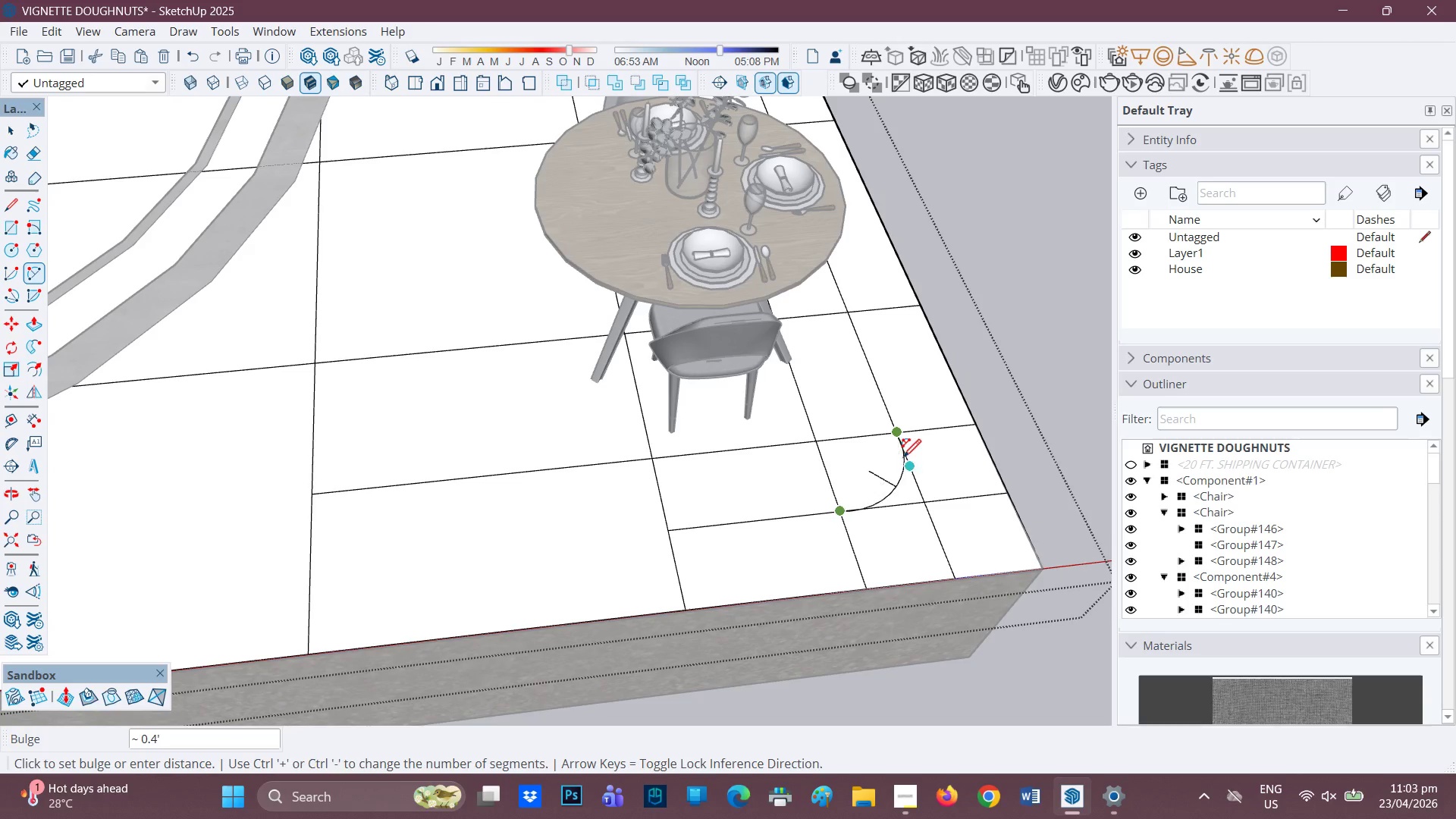 
left_click([903, 459])
 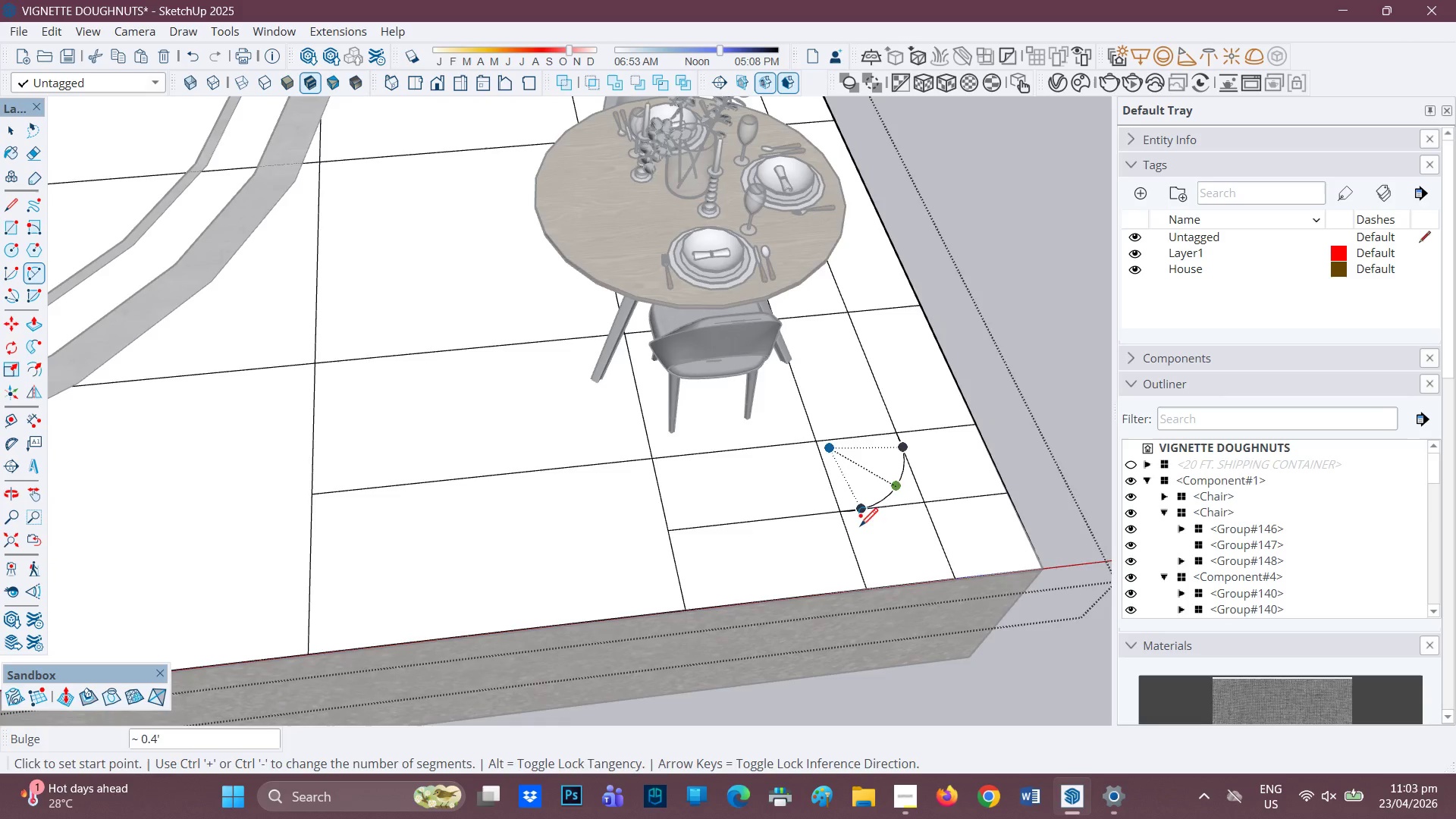 
scroll: coordinate [673, 535], scroll_direction: down, amount: 11.0
 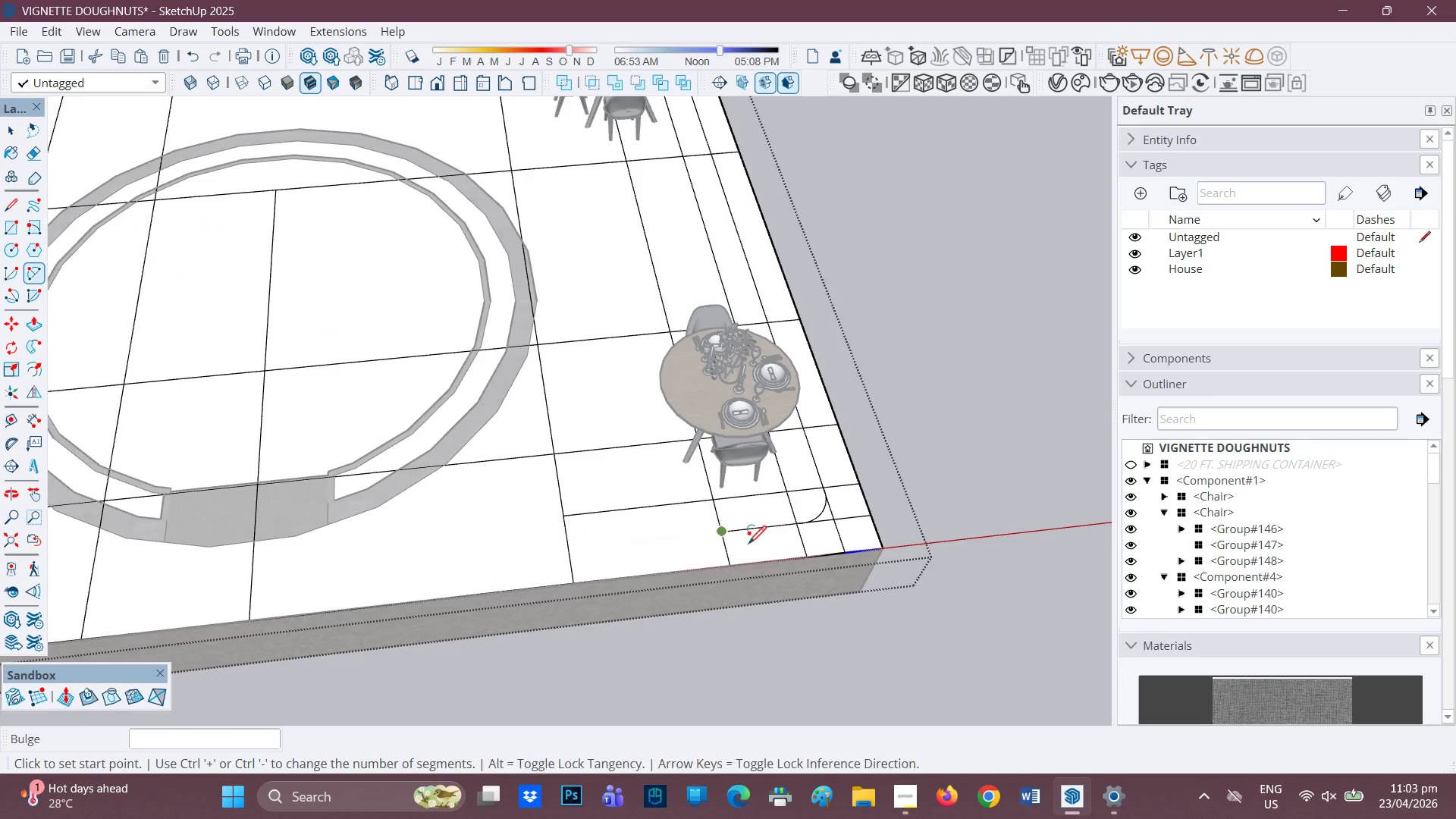 
scroll: coordinate [723, 546], scroll_direction: up, amount: 2.0
 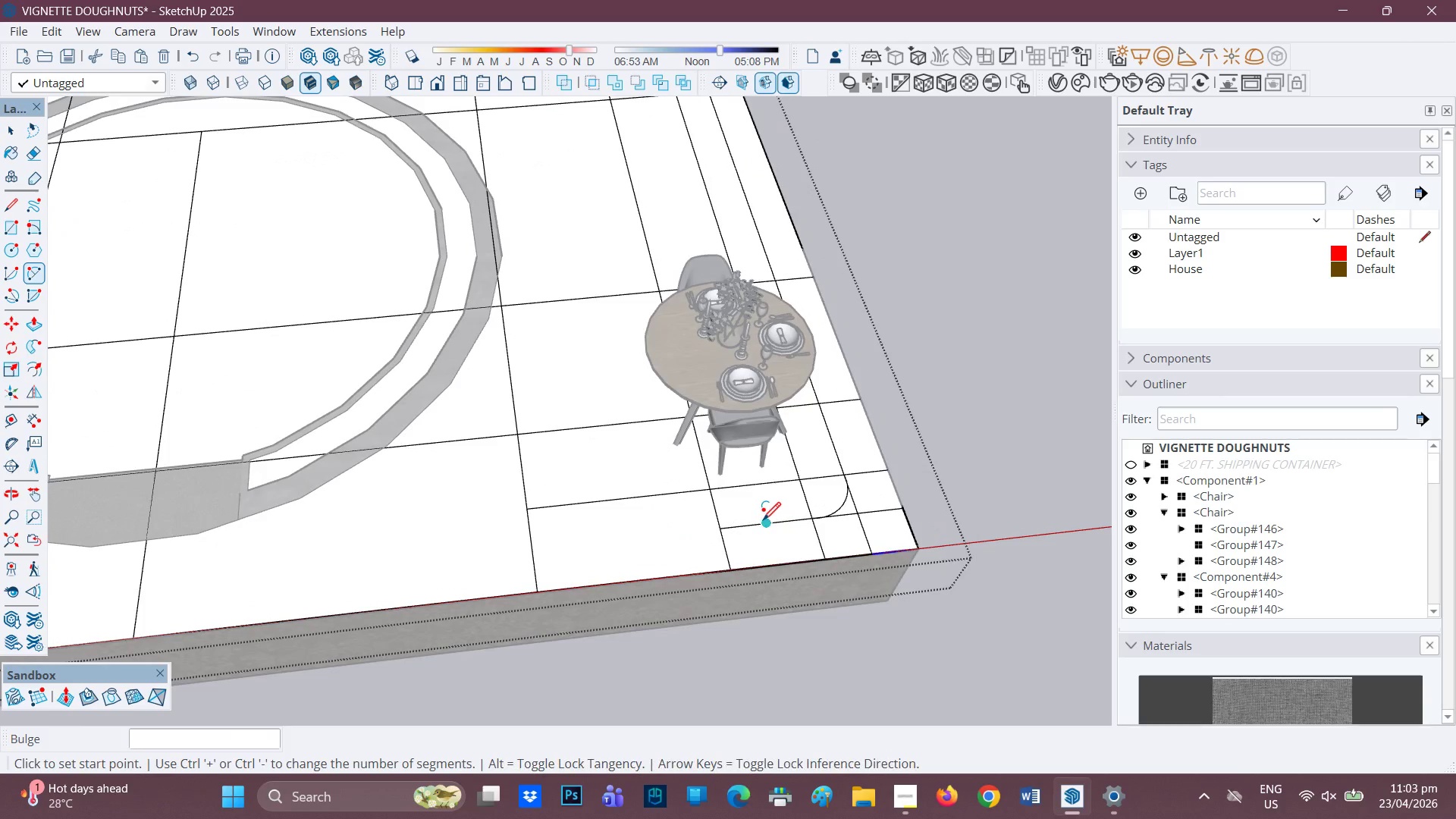 
left_click([766, 522])
 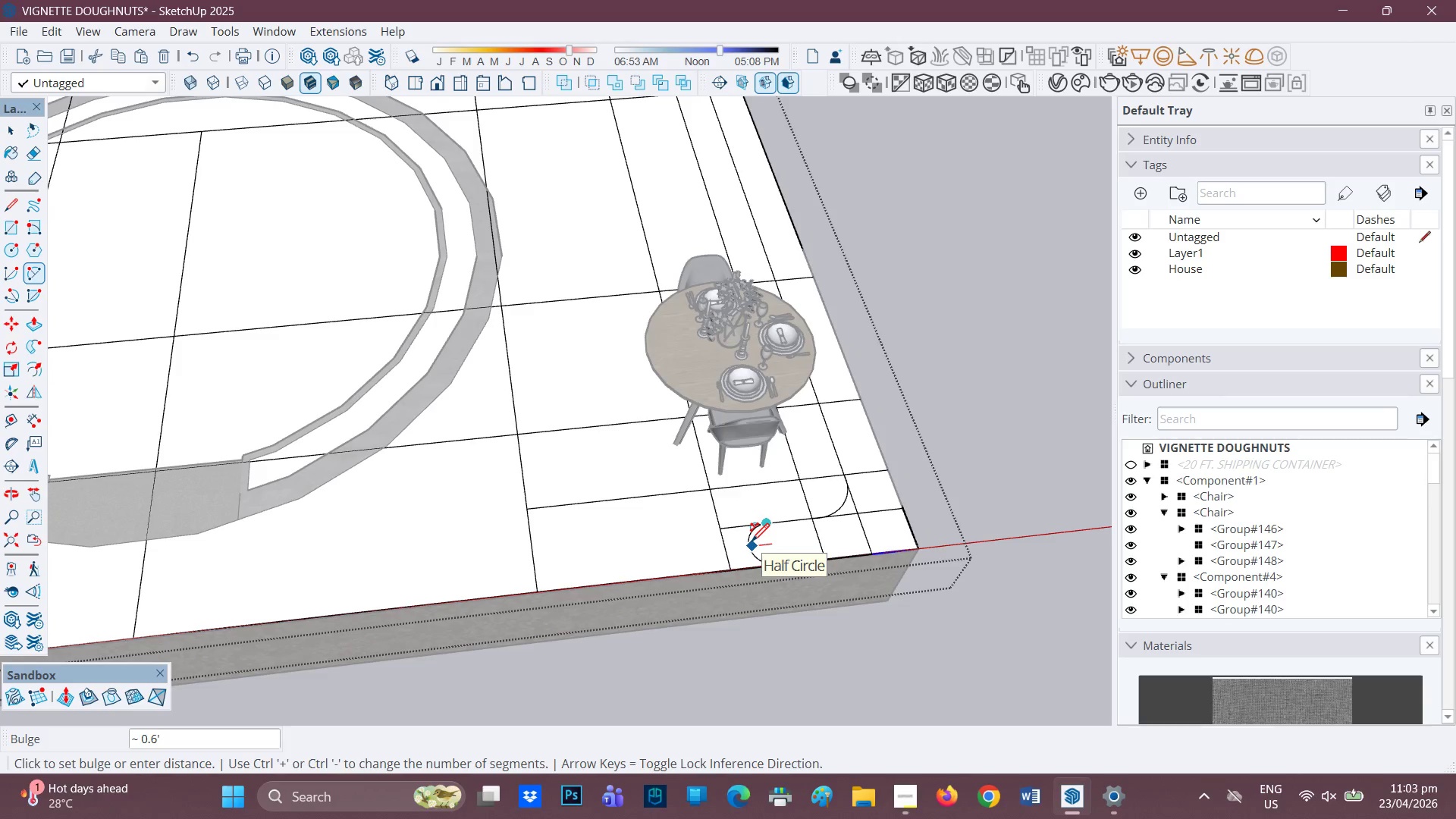 
wait(6.31)
 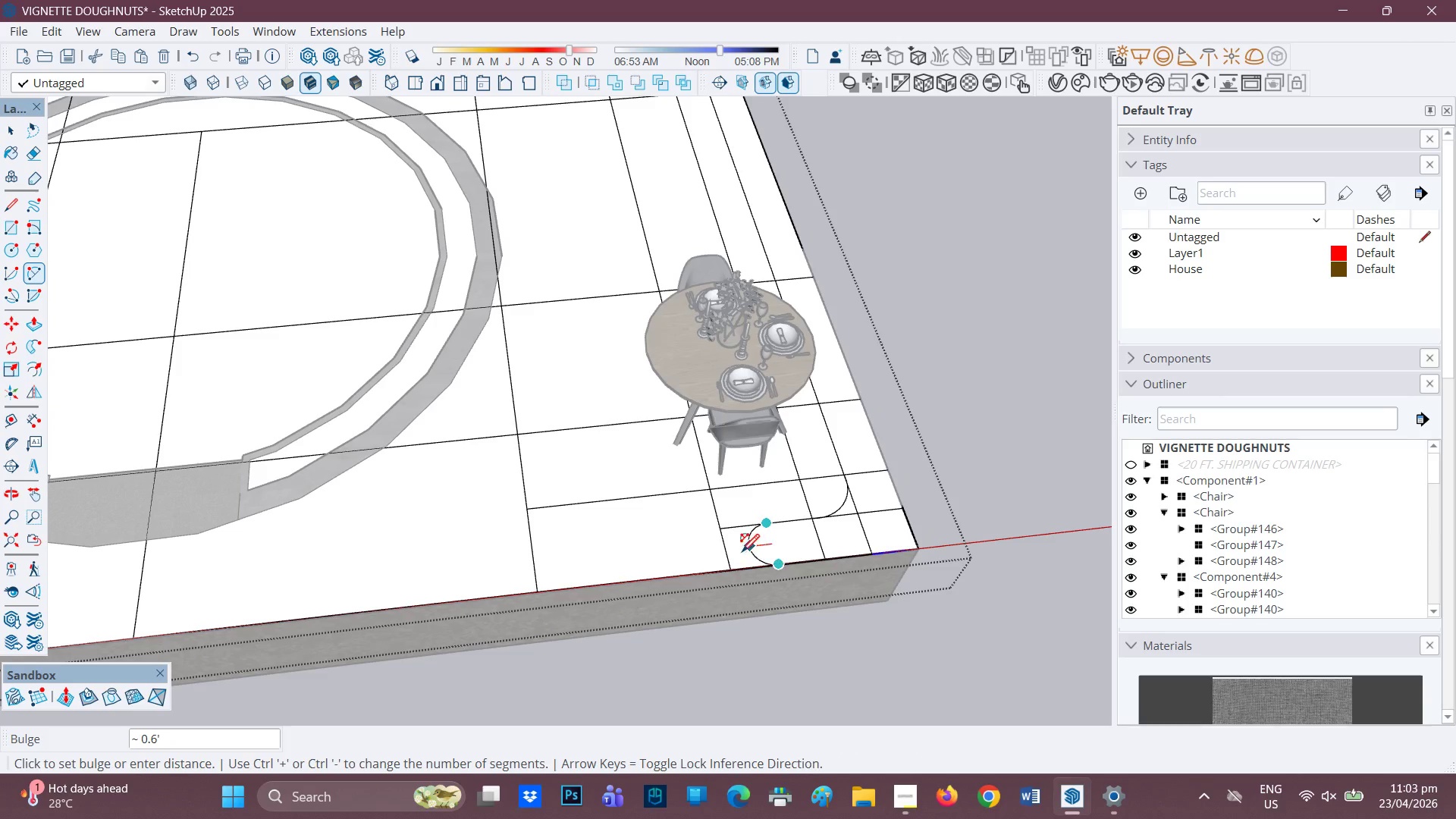 
key(Space)
 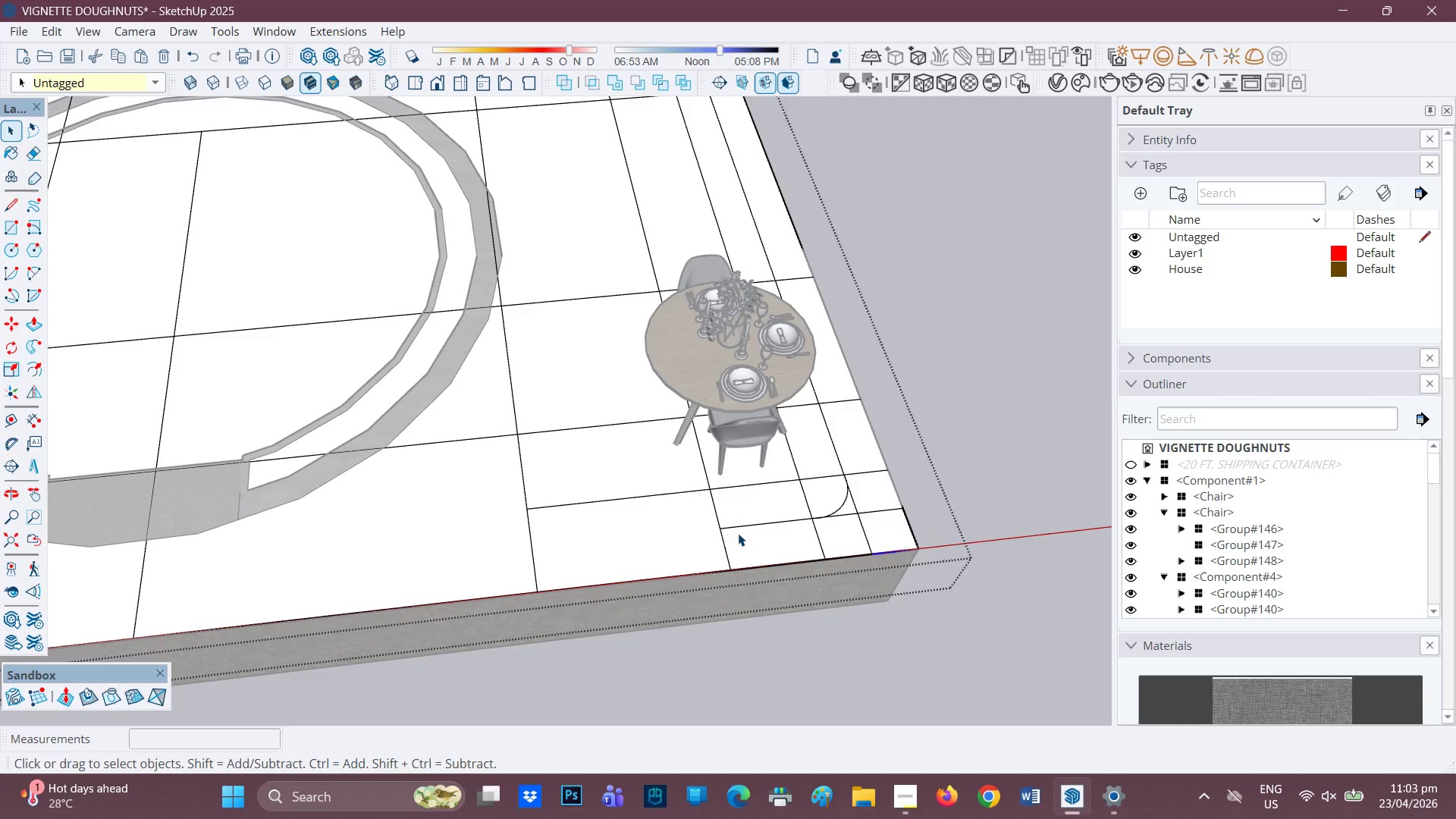 
scroll: coordinate [736, 533], scroll_direction: up, amount: 1.0
 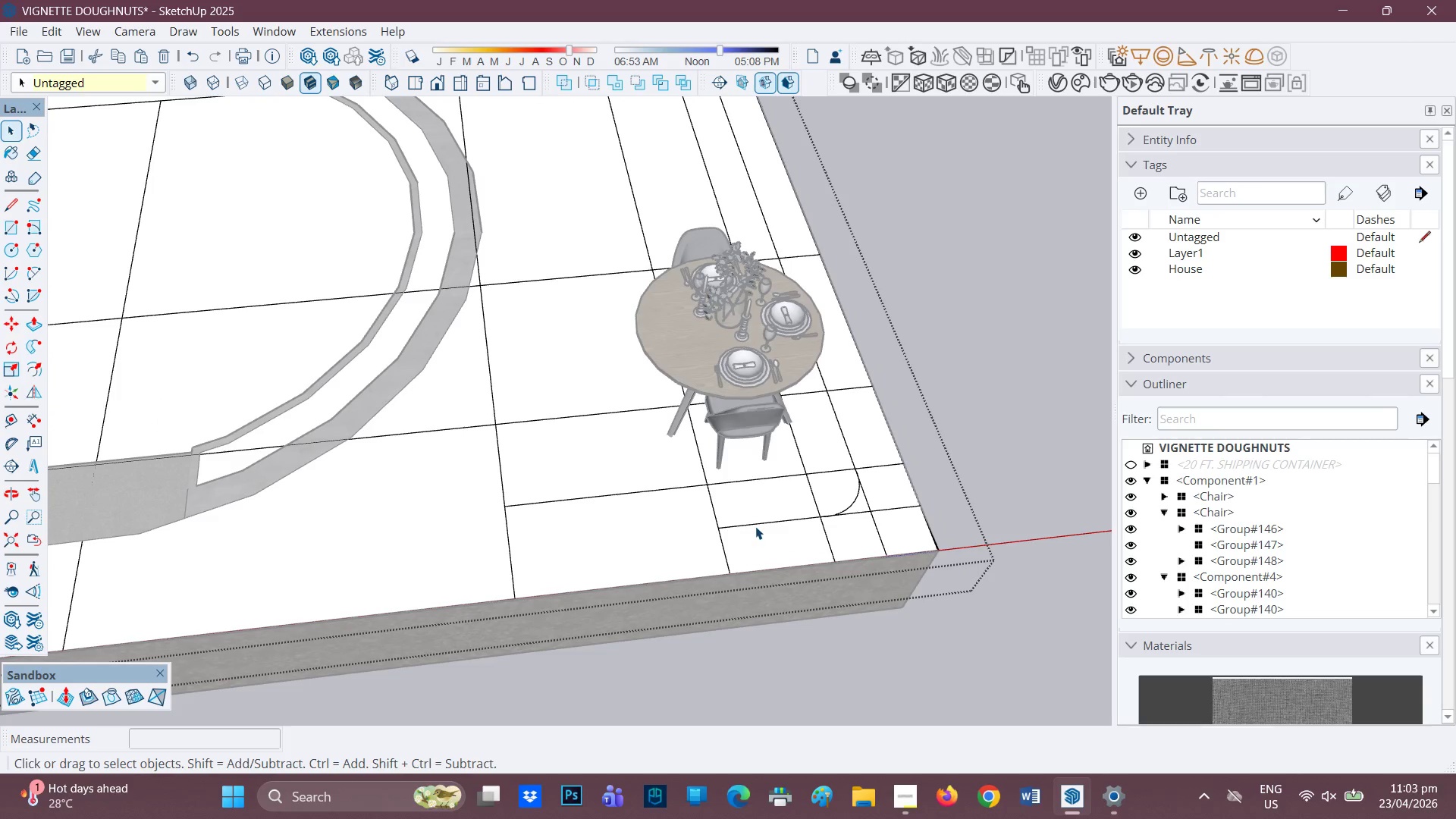 
key(L)
 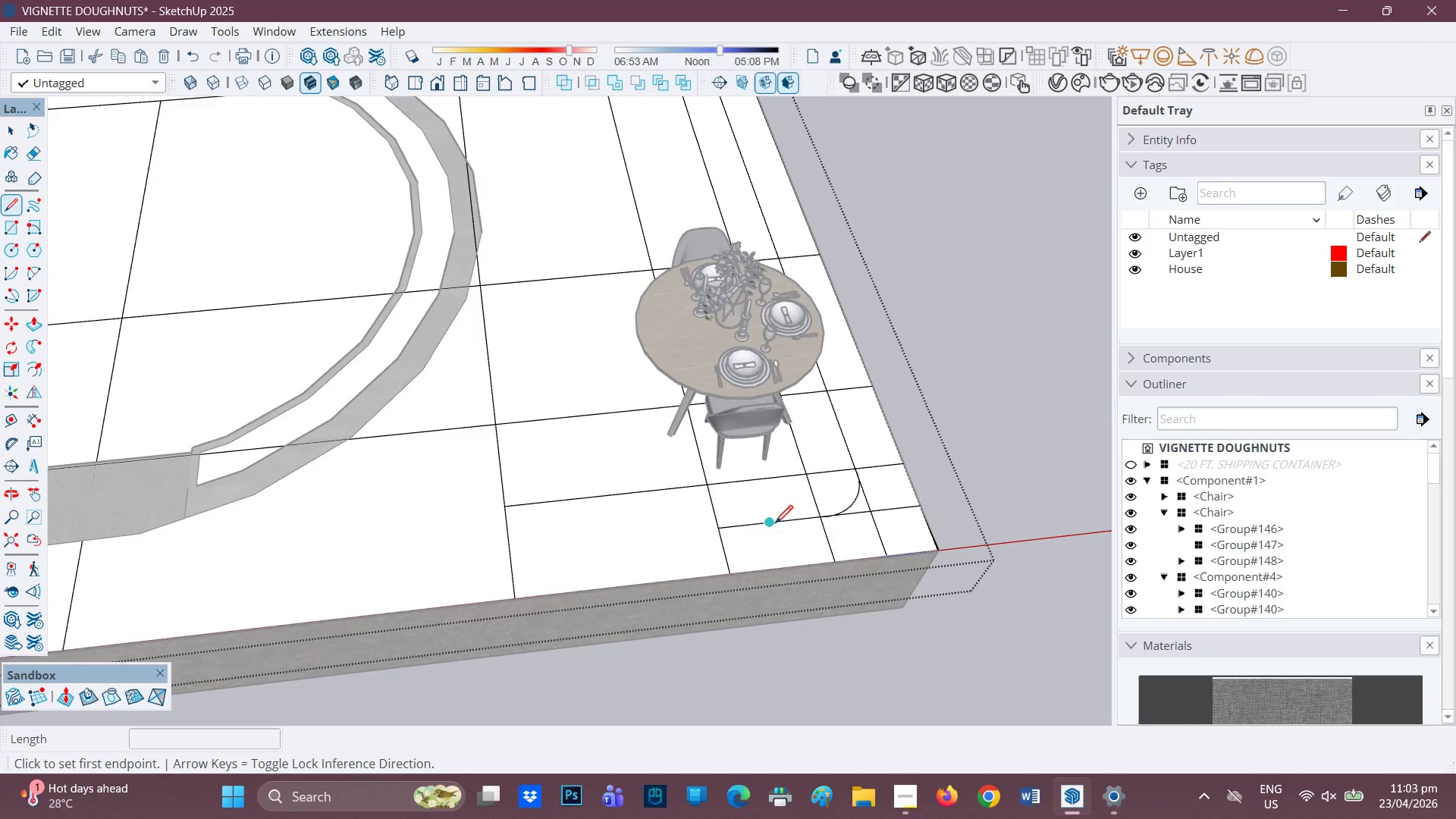 
left_click([775, 525])
 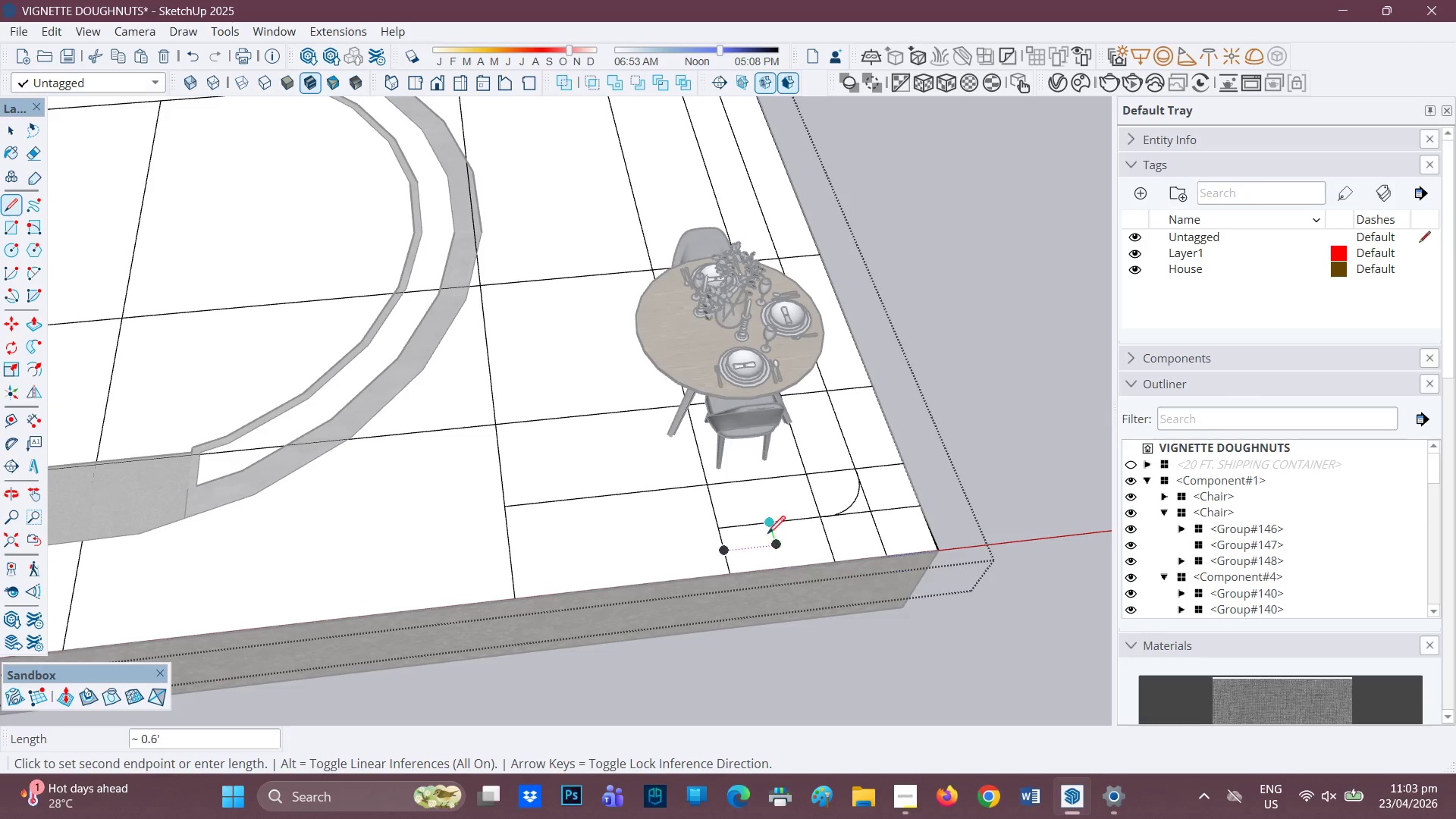 
key(Space)
 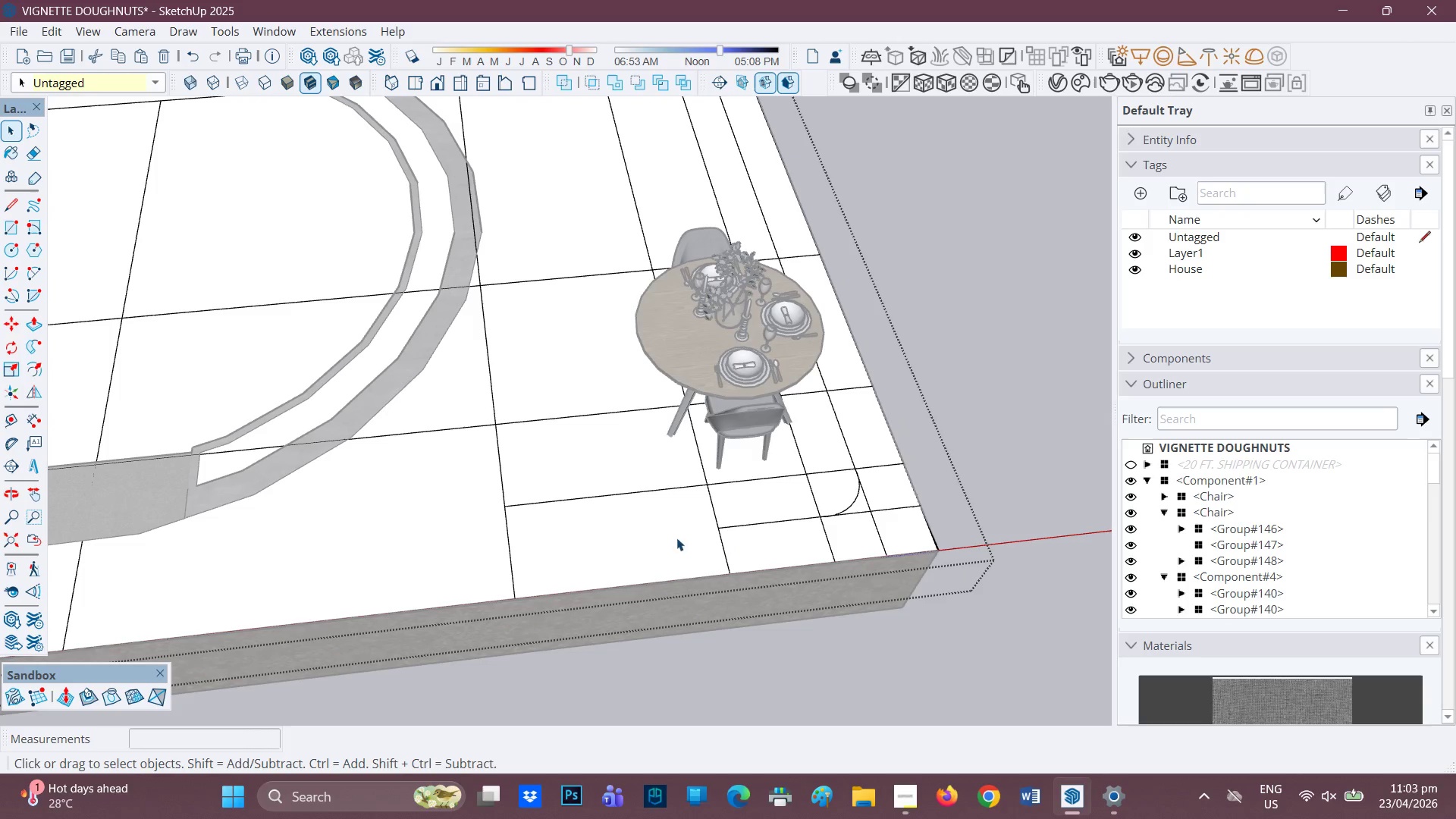 
scroll: coordinate [677, 532], scroll_direction: up, amount: 1.0
 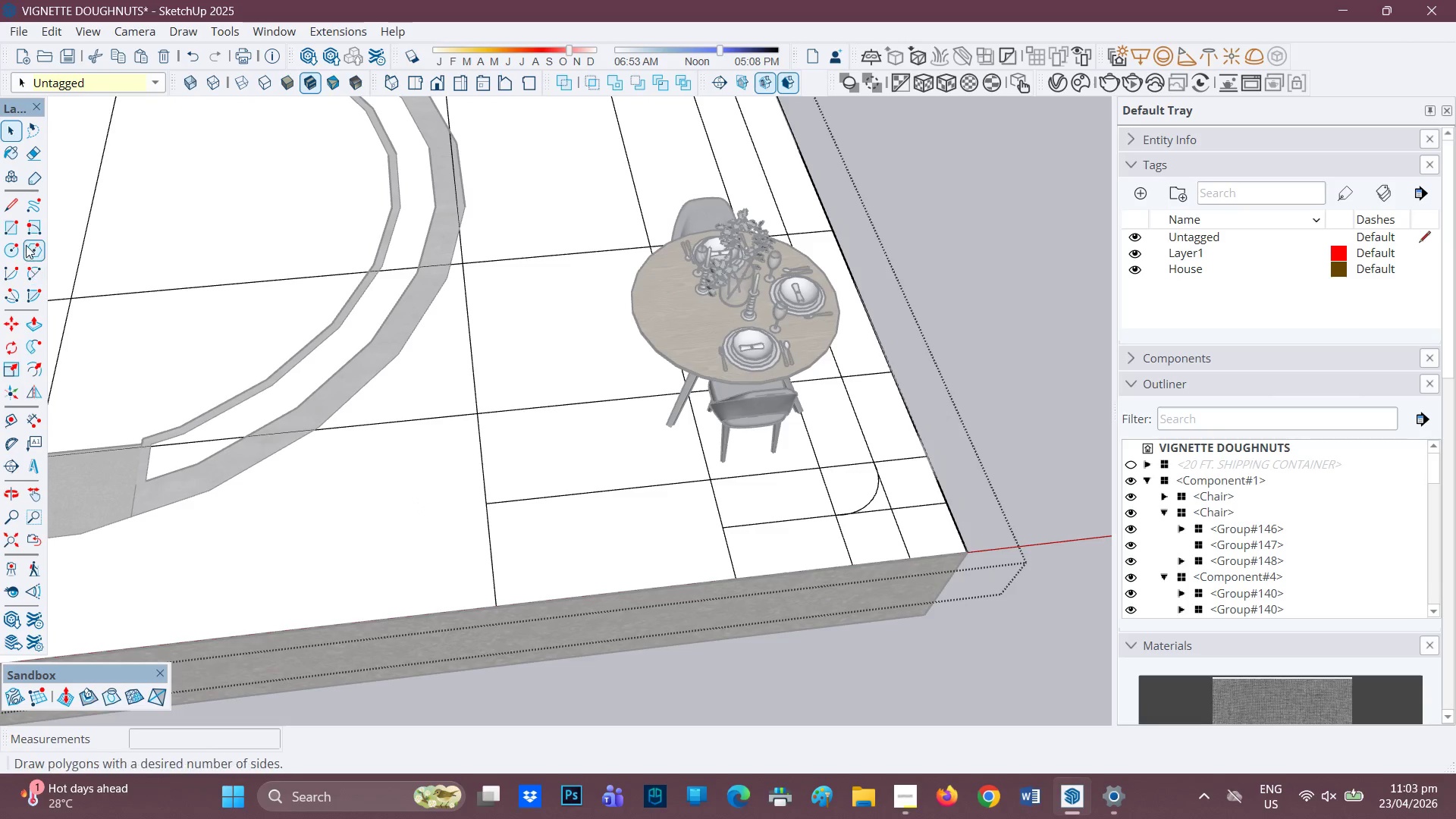 
left_click_drag(start_coordinate=[28, 265], to_coordinate=[30, 269])
 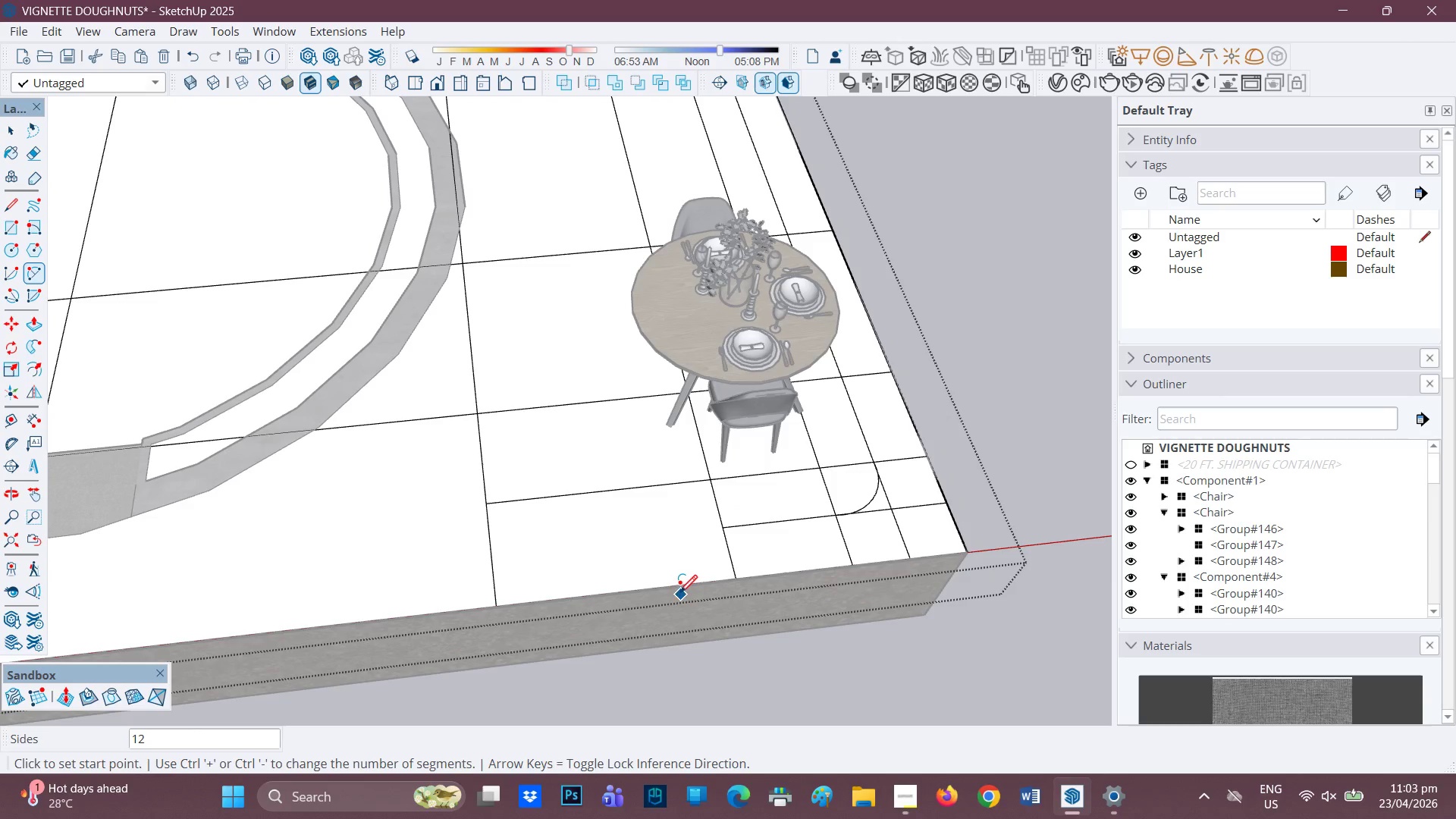 
mouse_move([739, 565])
 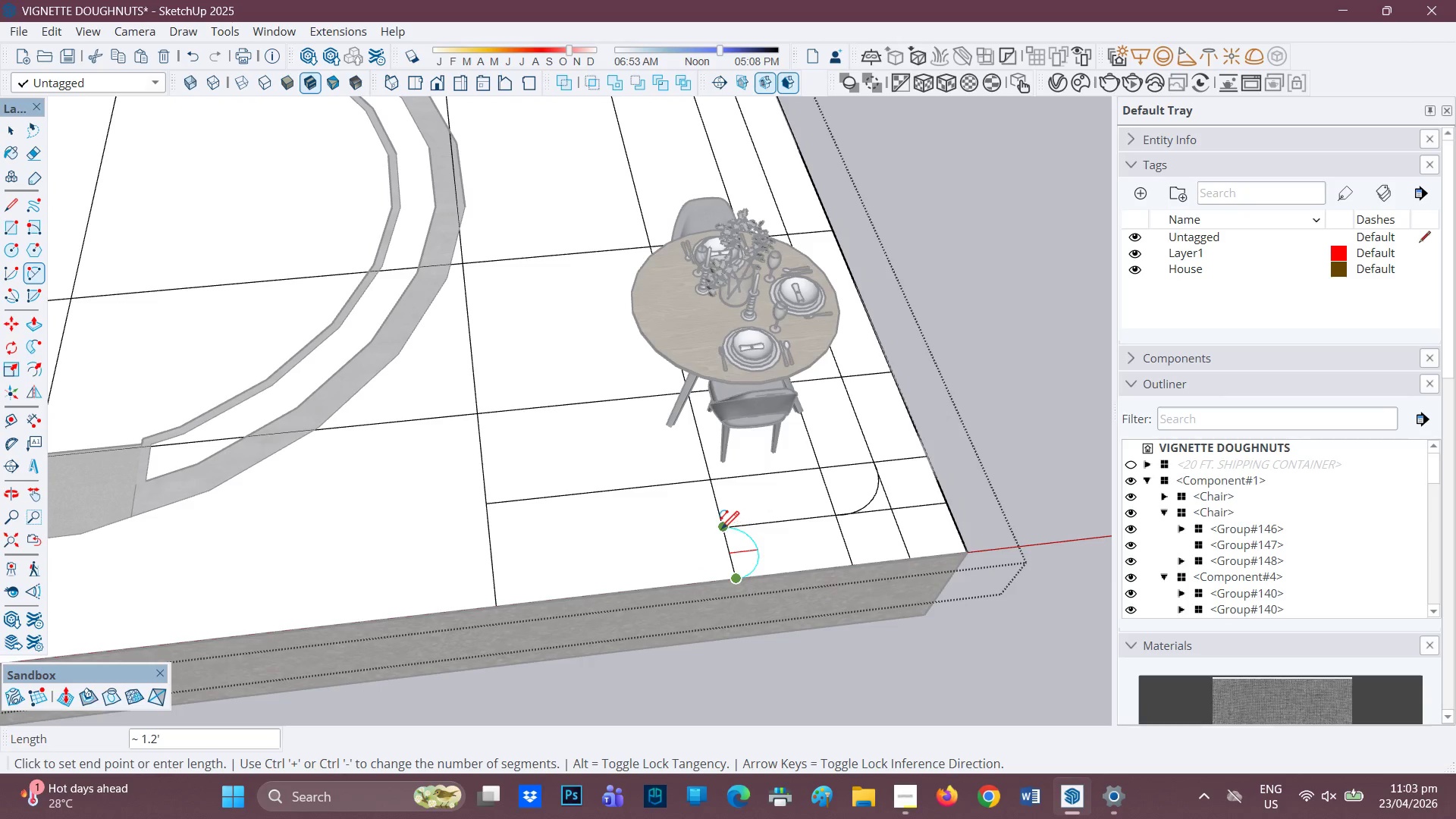 
left_click([721, 530])
 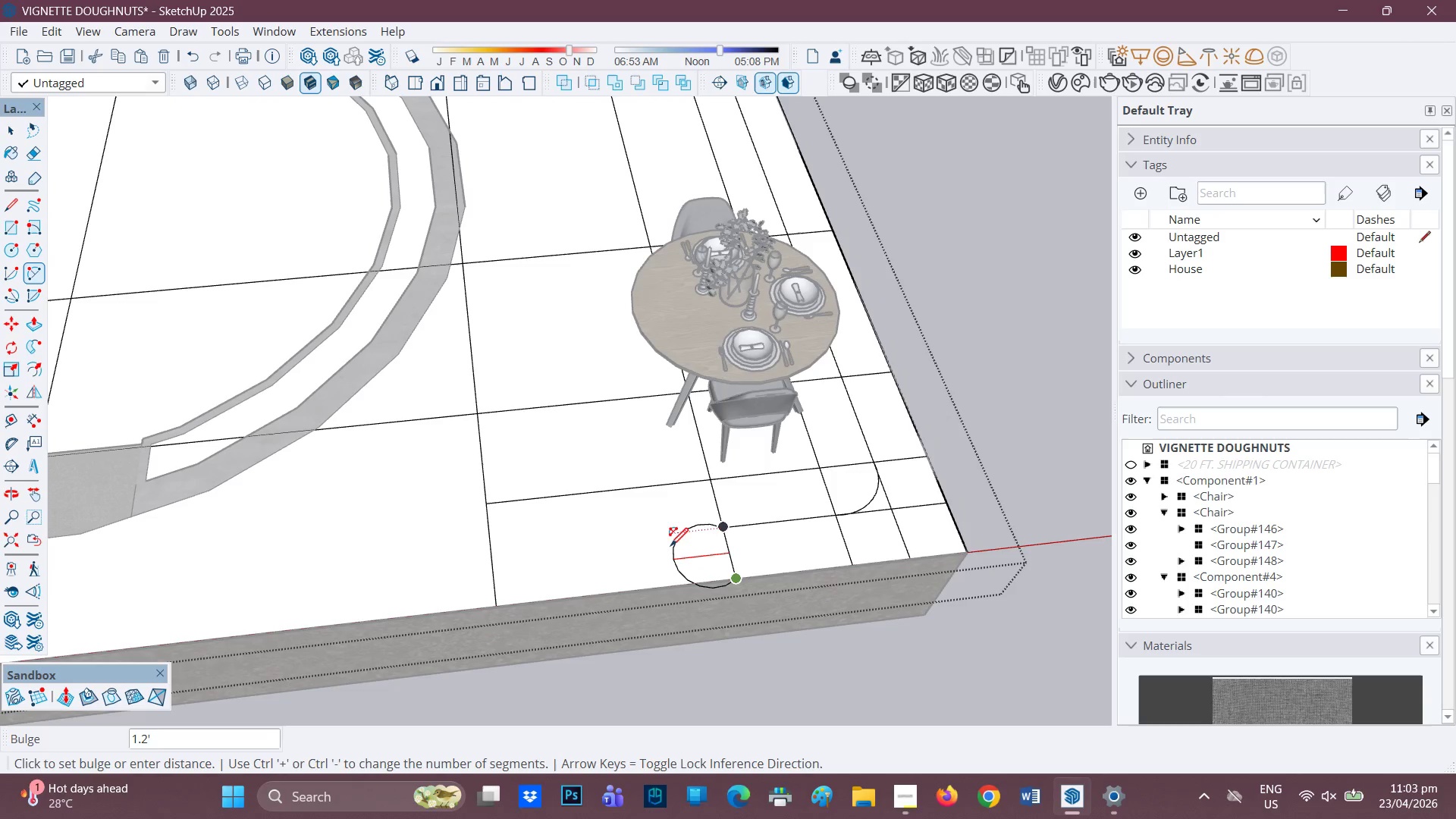 
mouse_move([679, 538])
 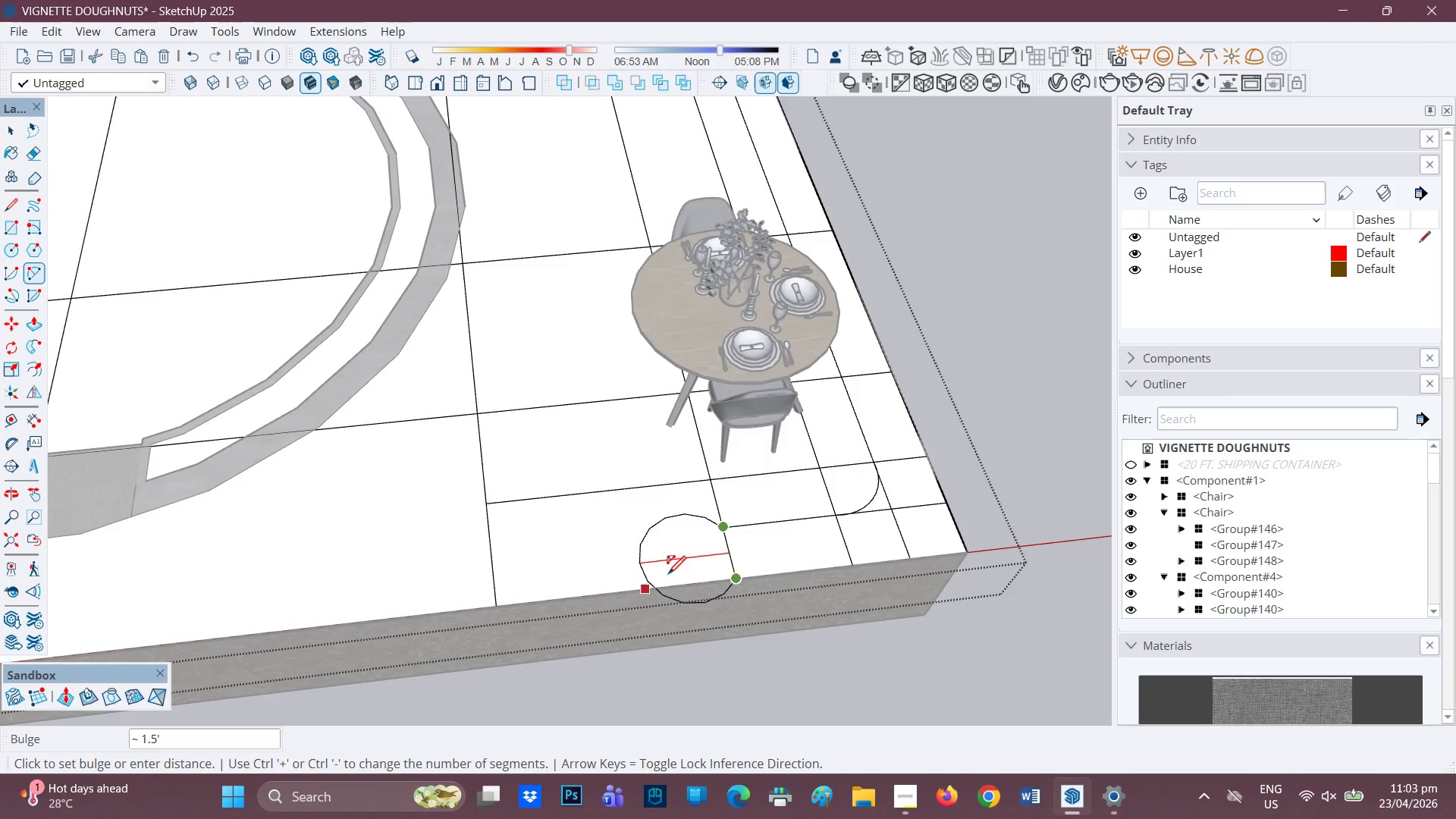 
key(Space)
 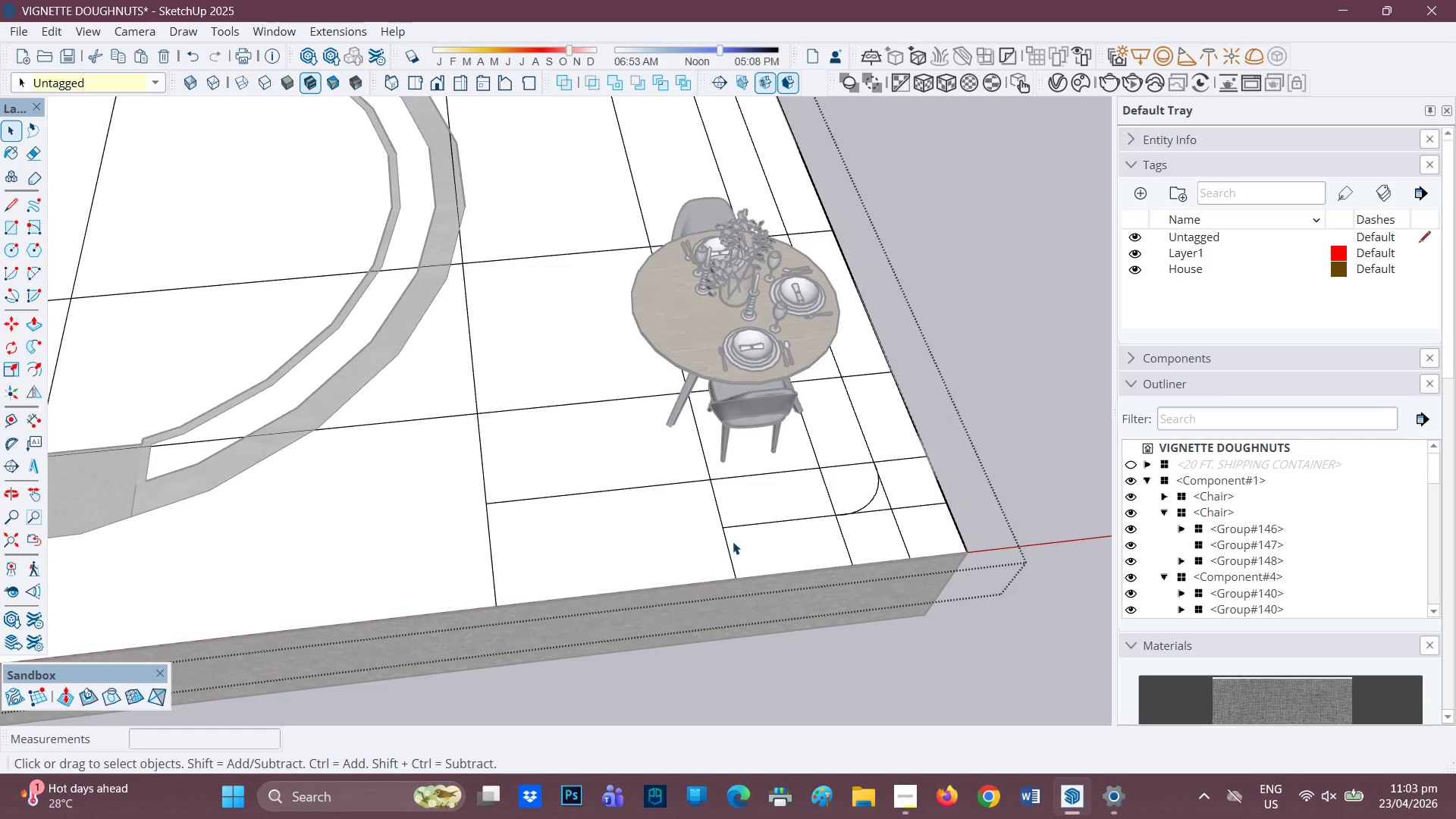 
key(L)
 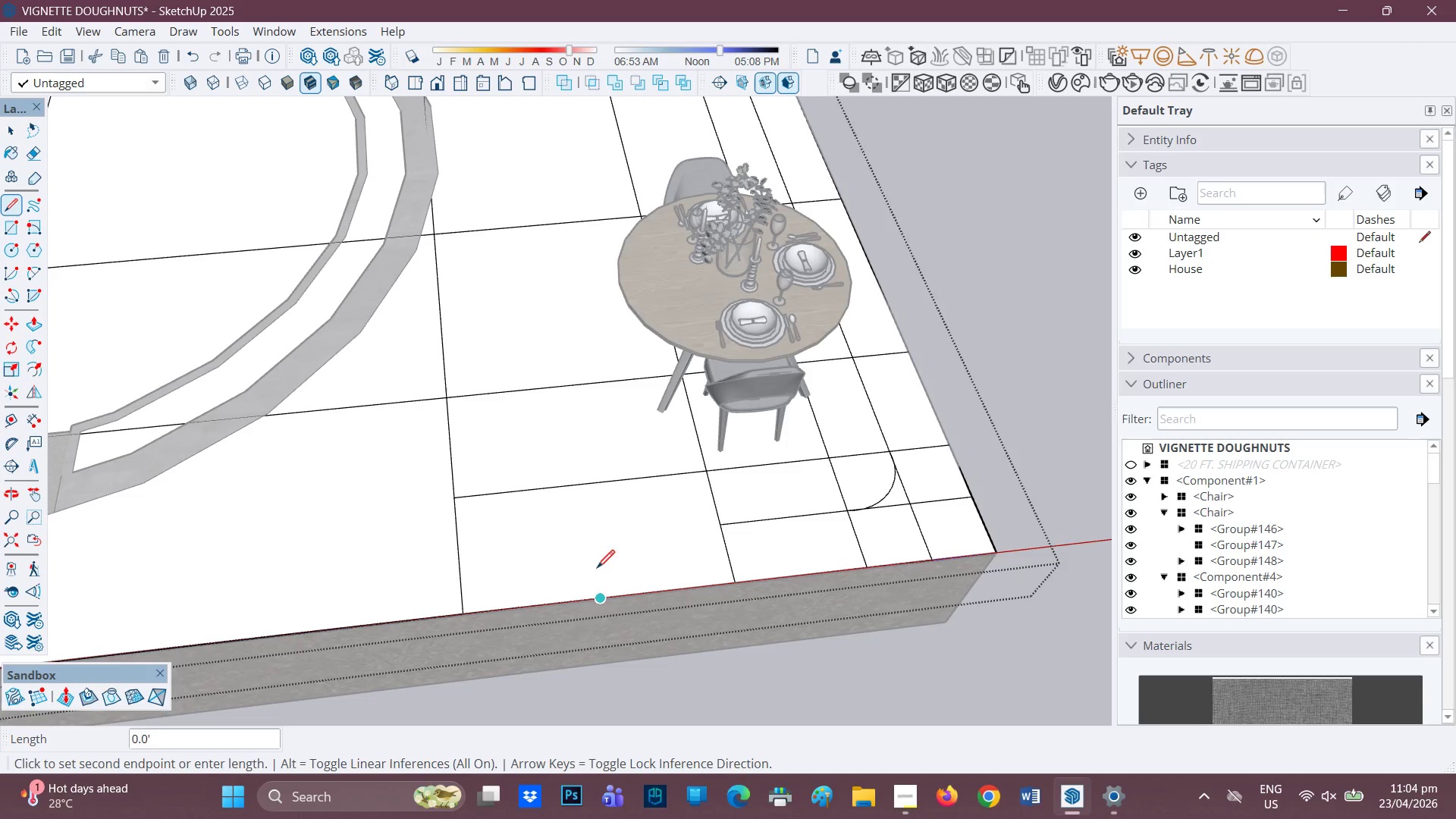 
scroll: coordinate [696, 566], scroll_direction: up, amount: 1.0
 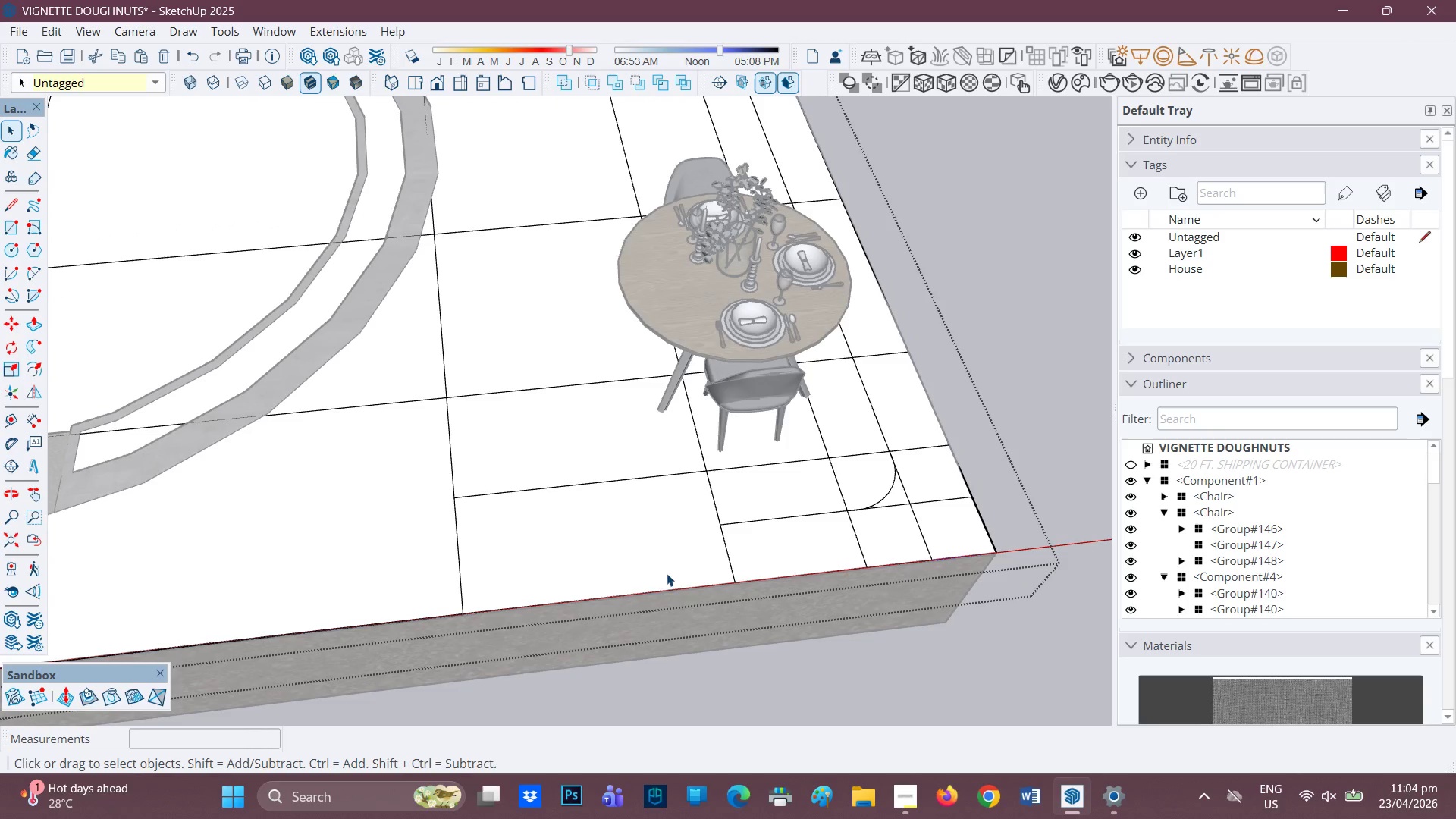 
left_click([584, 485])
 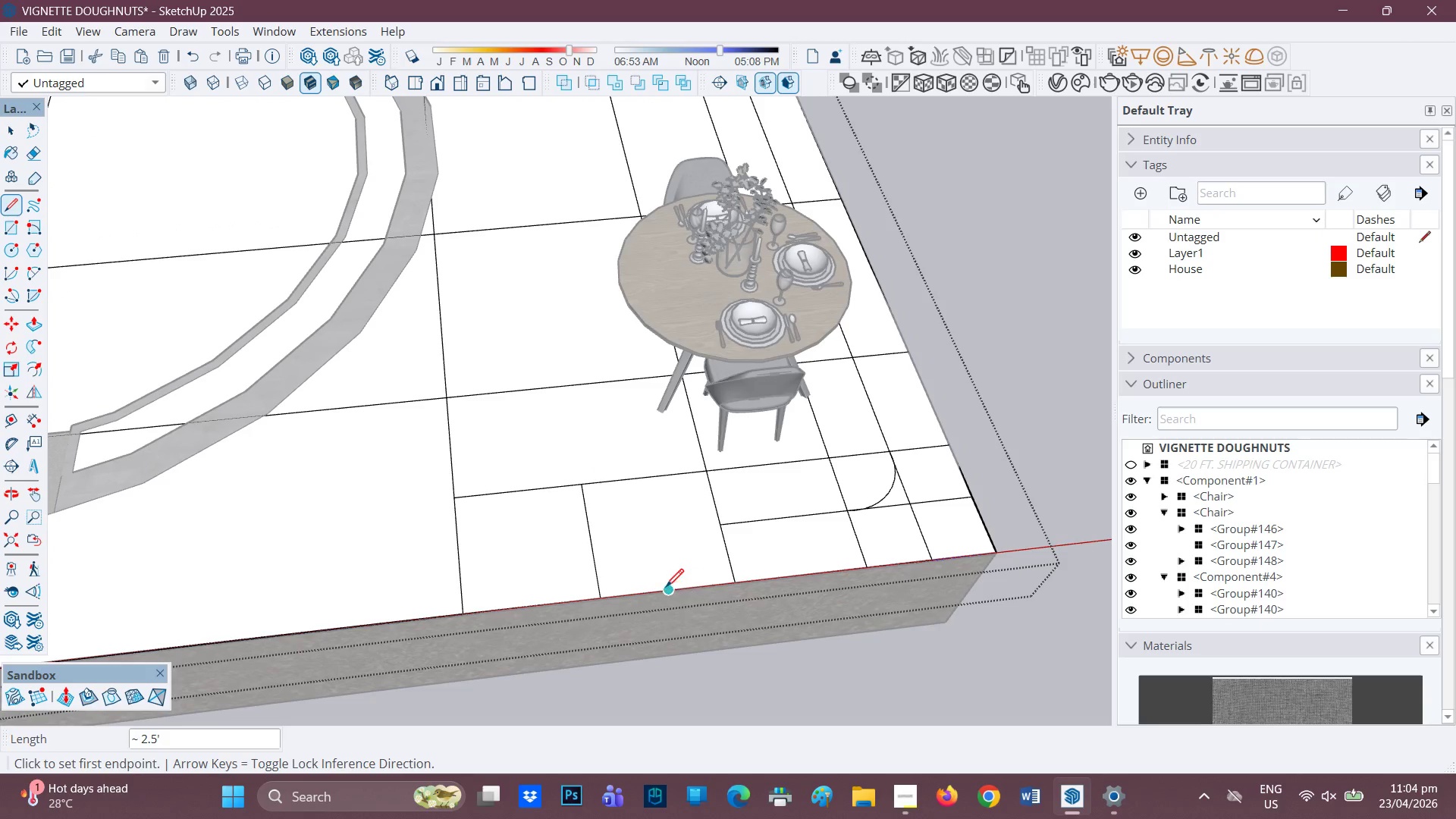 
left_click_drag(start_coordinate=[666, 588], to_coordinate=[667, 581])
 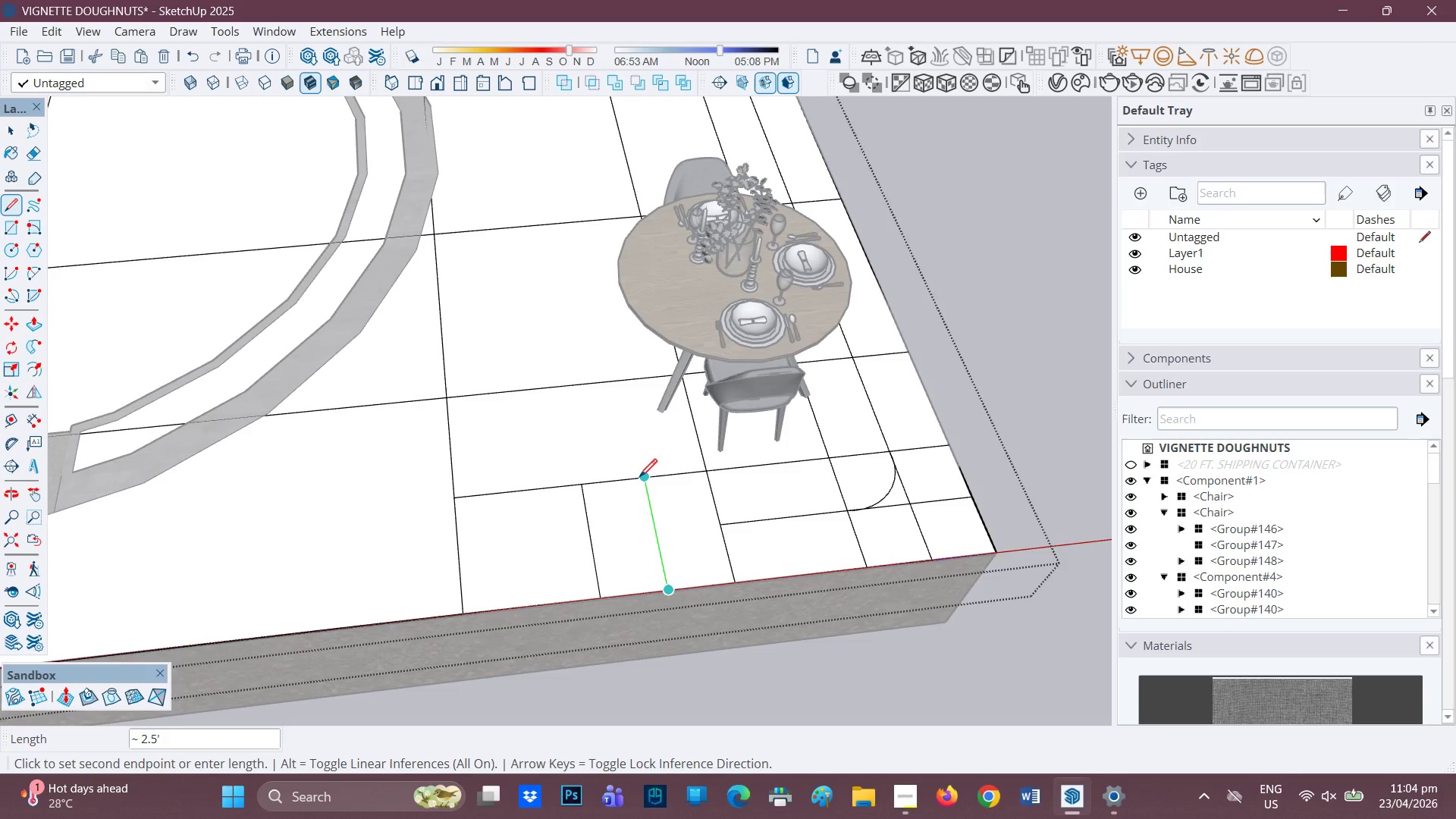 
left_click([639, 479])
 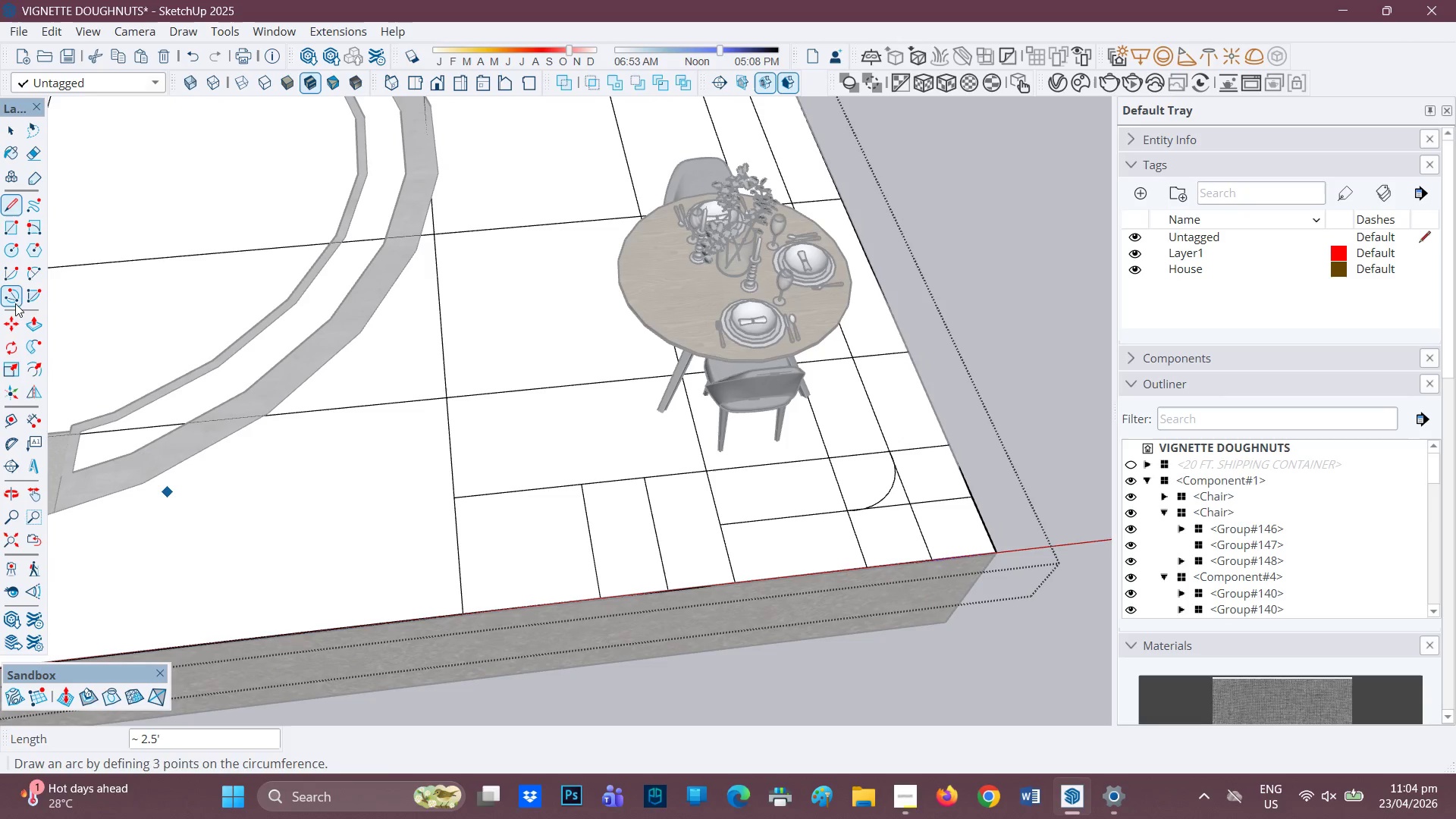 
left_click([34, 274])
 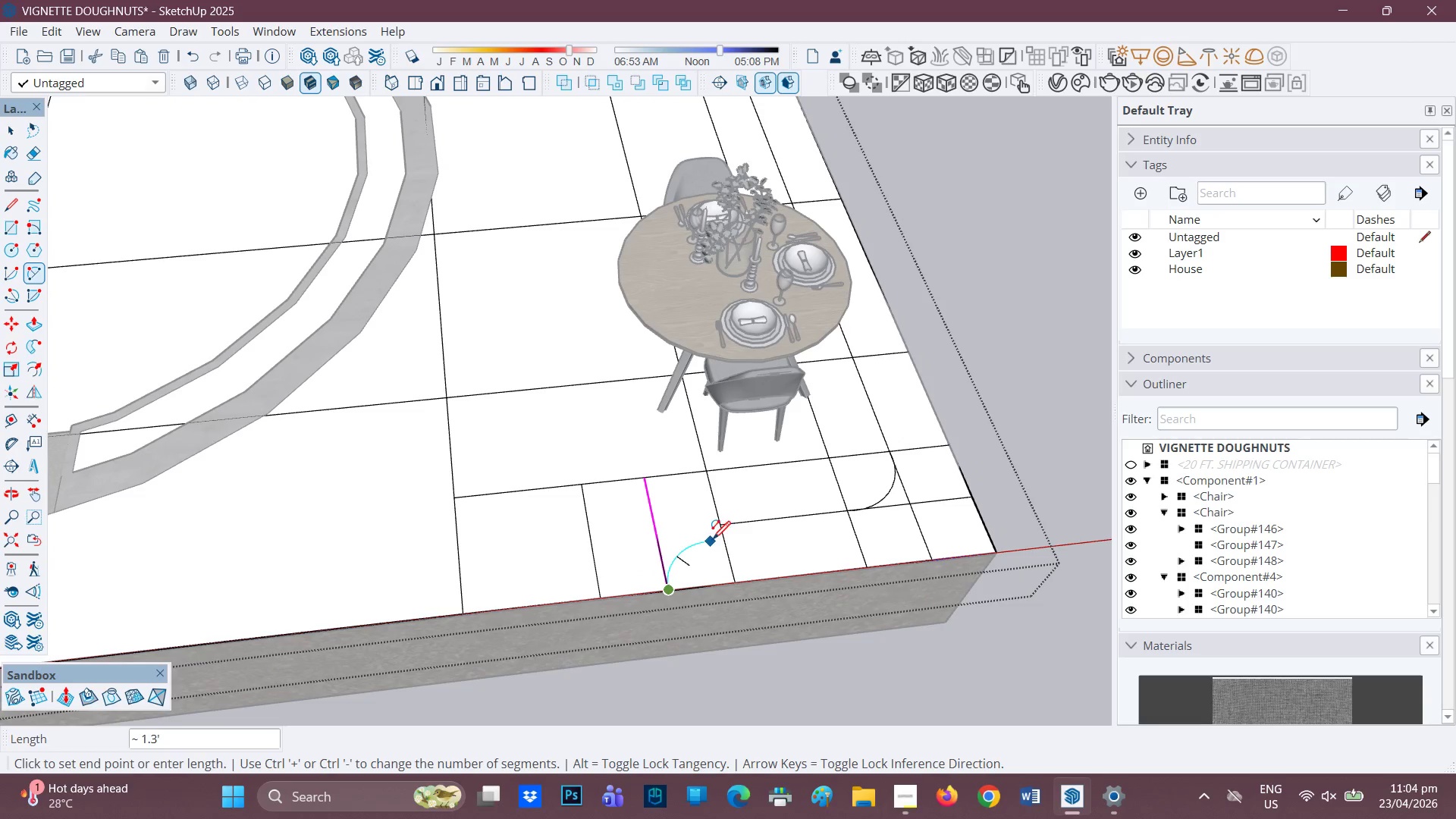 
left_click([722, 522])
 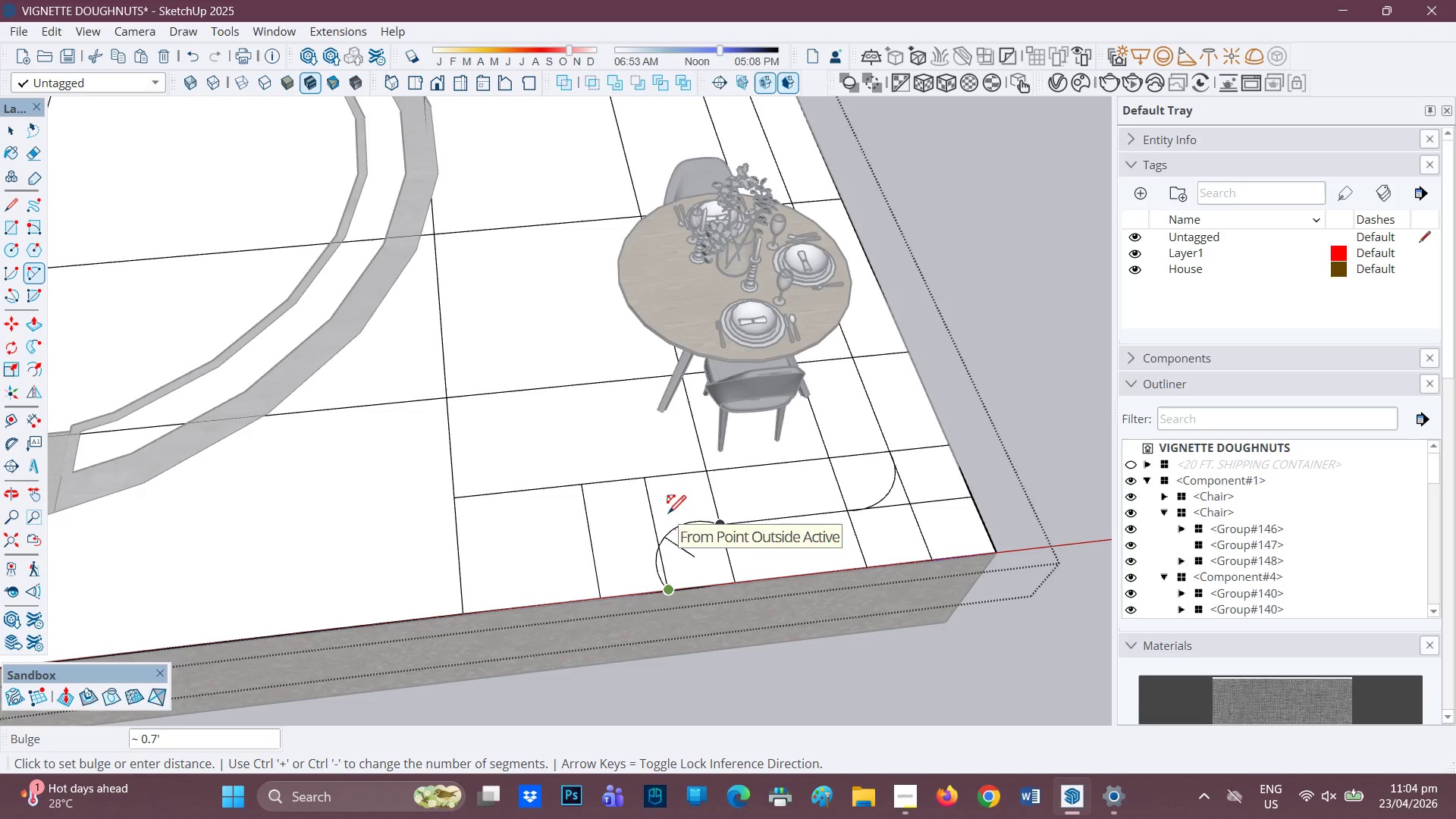 
mouse_move([673, 535])
 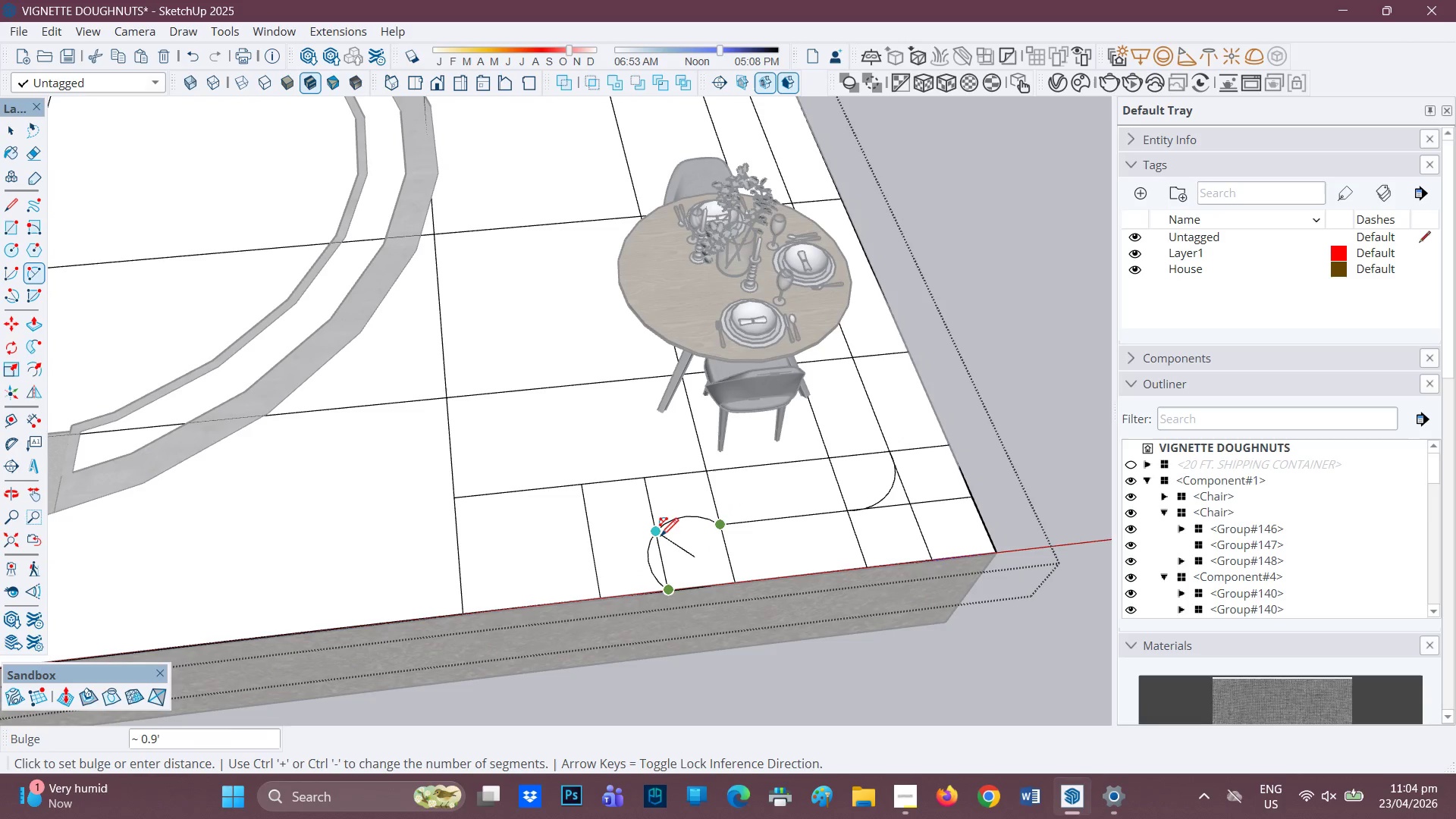 
mouse_move([689, 540])
 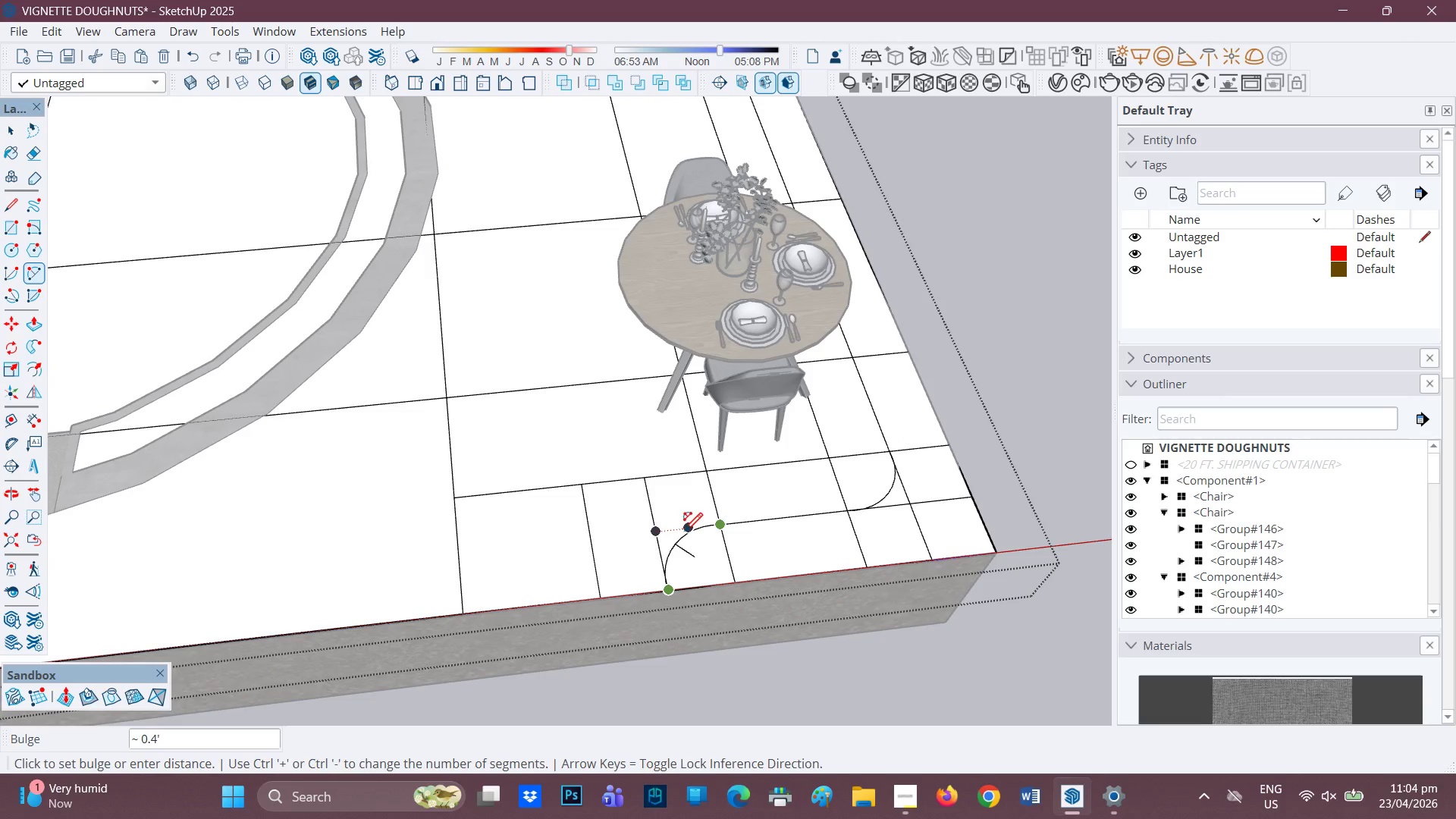 
left_click([686, 532])
 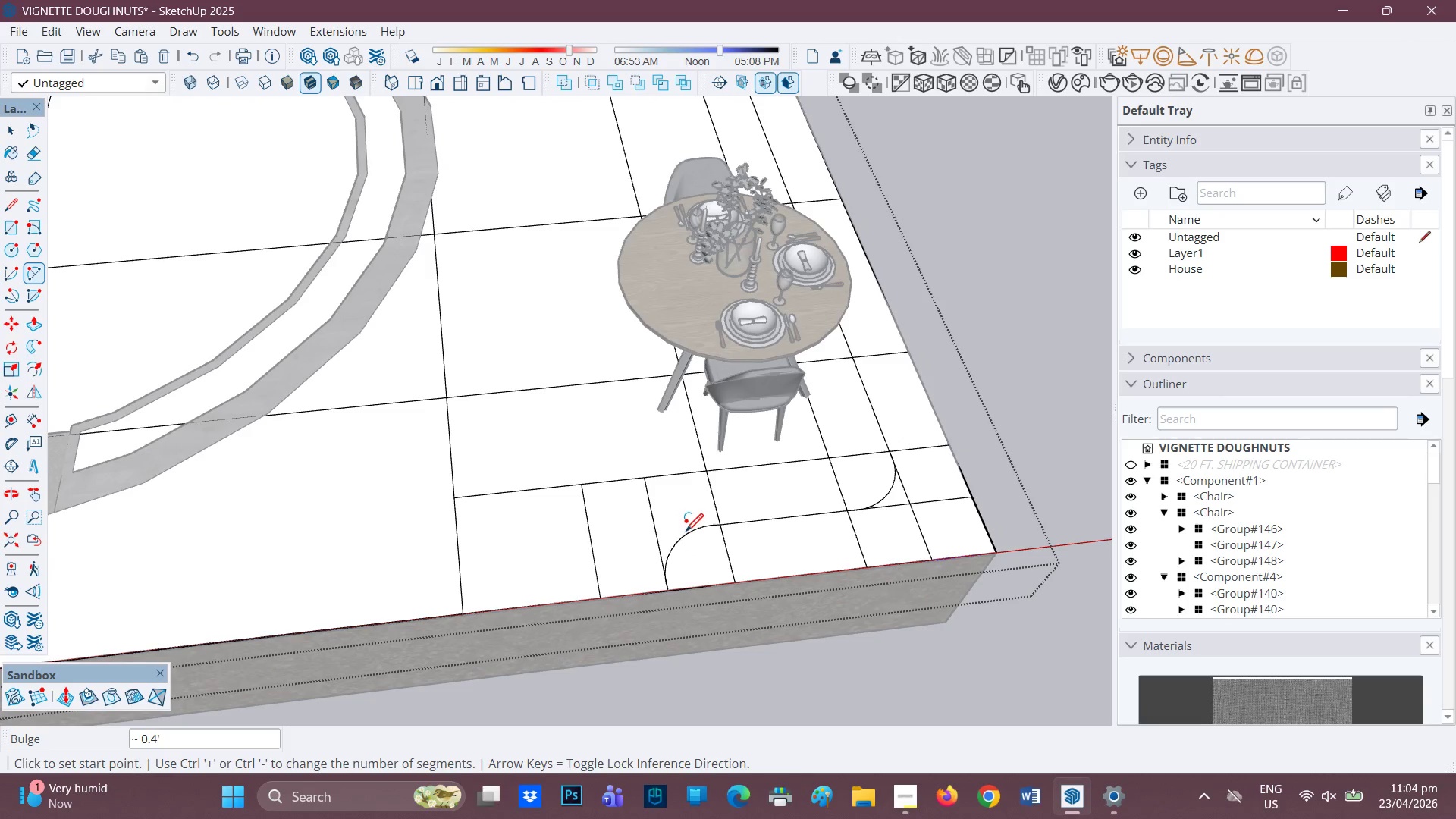 
scroll: coordinate [626, 560], scroll_direction: down, amount: 7.0
 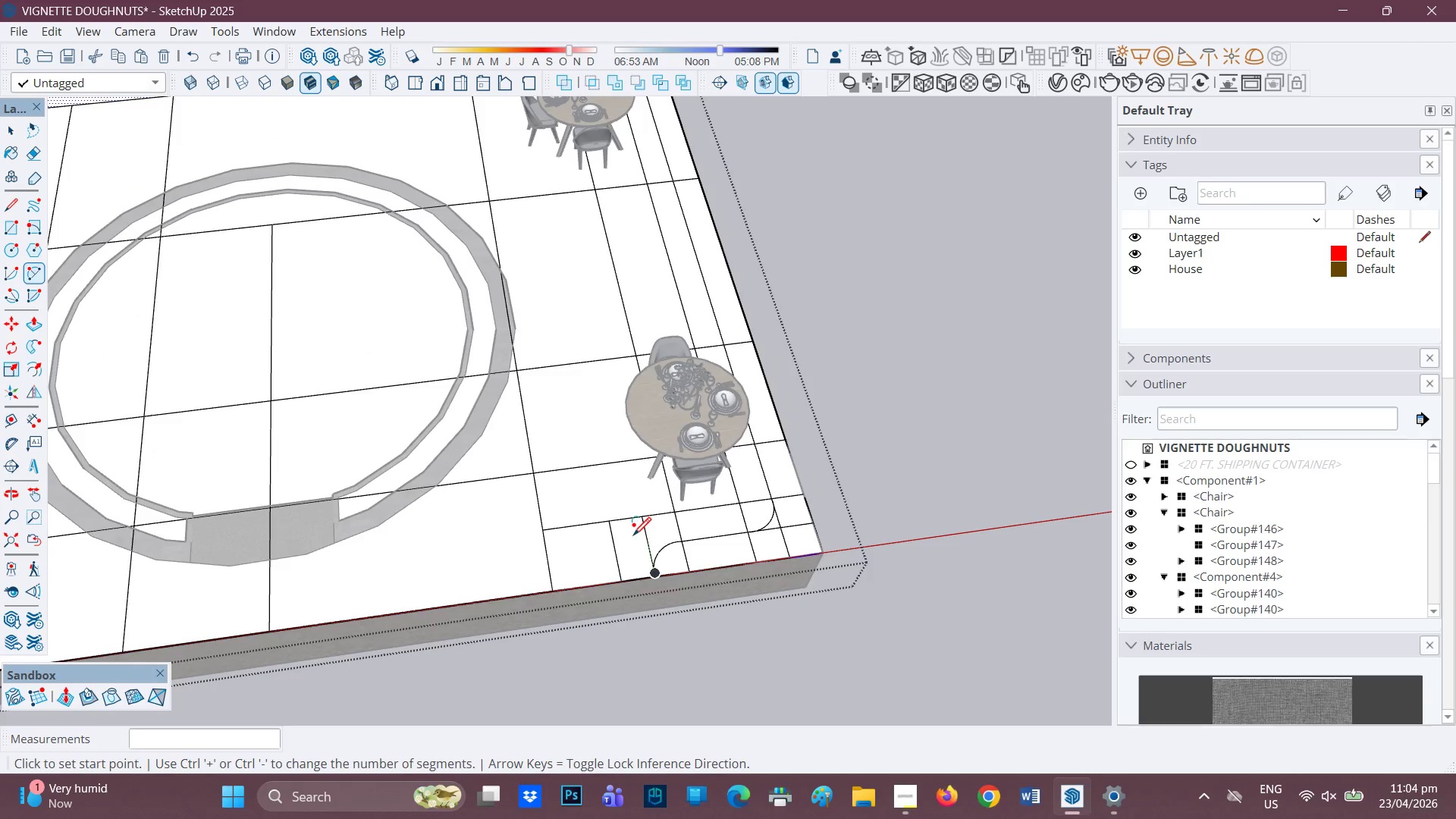 
scroll: coordinate [824, 452], scroll_direction: up, amount: 5.0
 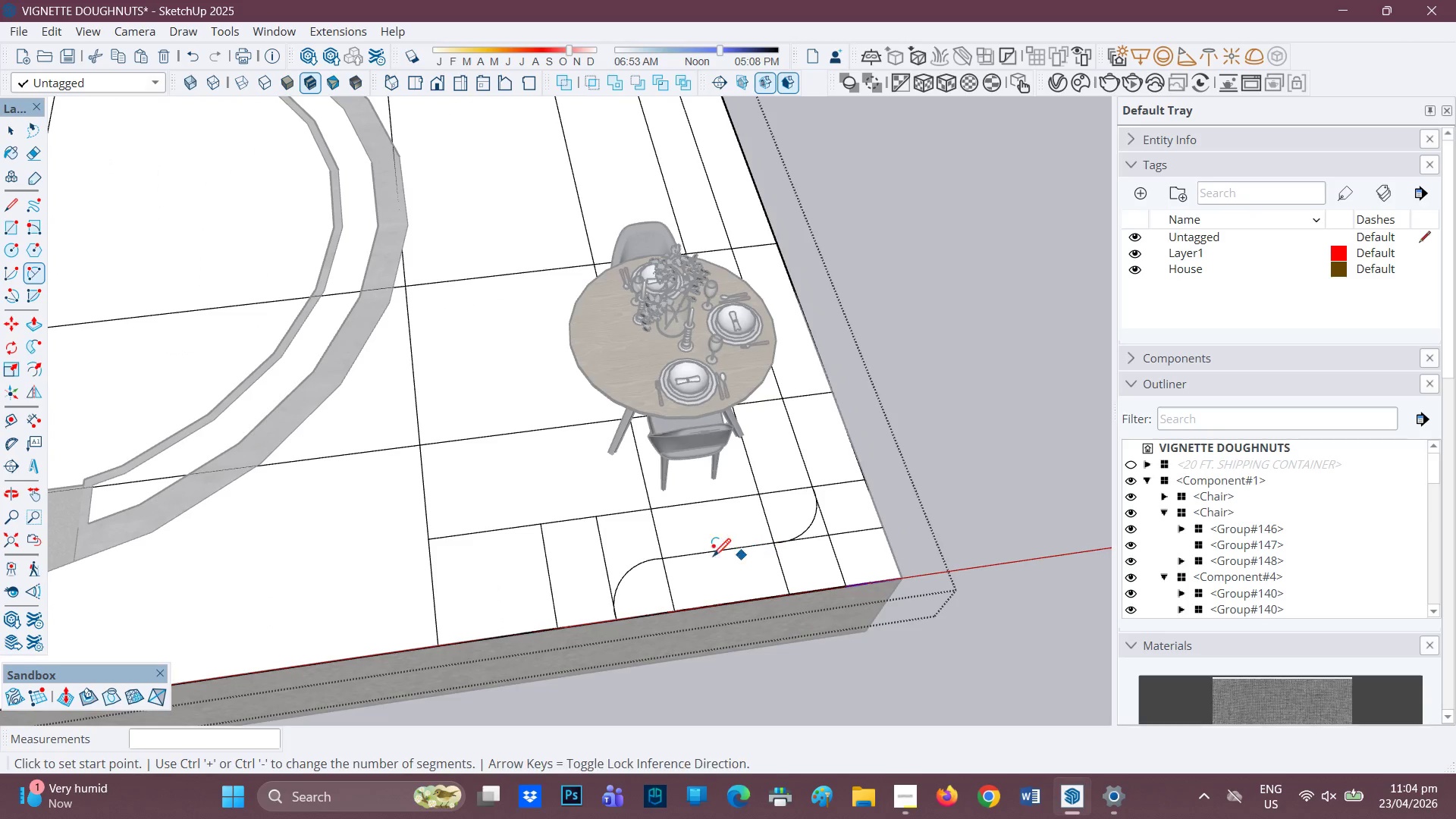 
scroll: coordinate [479, 544], scroll_direction: down, amount: 9.0
 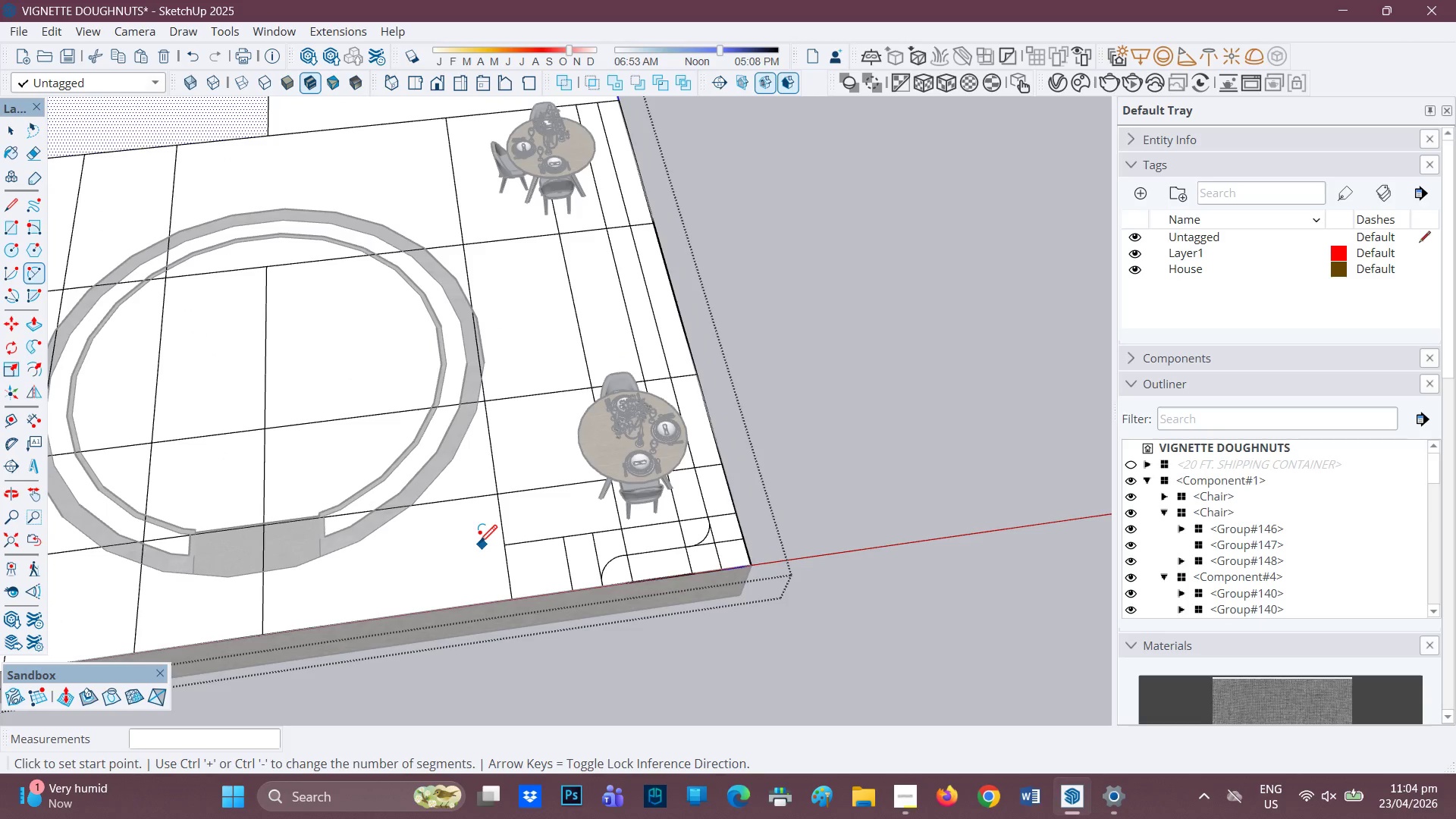 
key(H)
 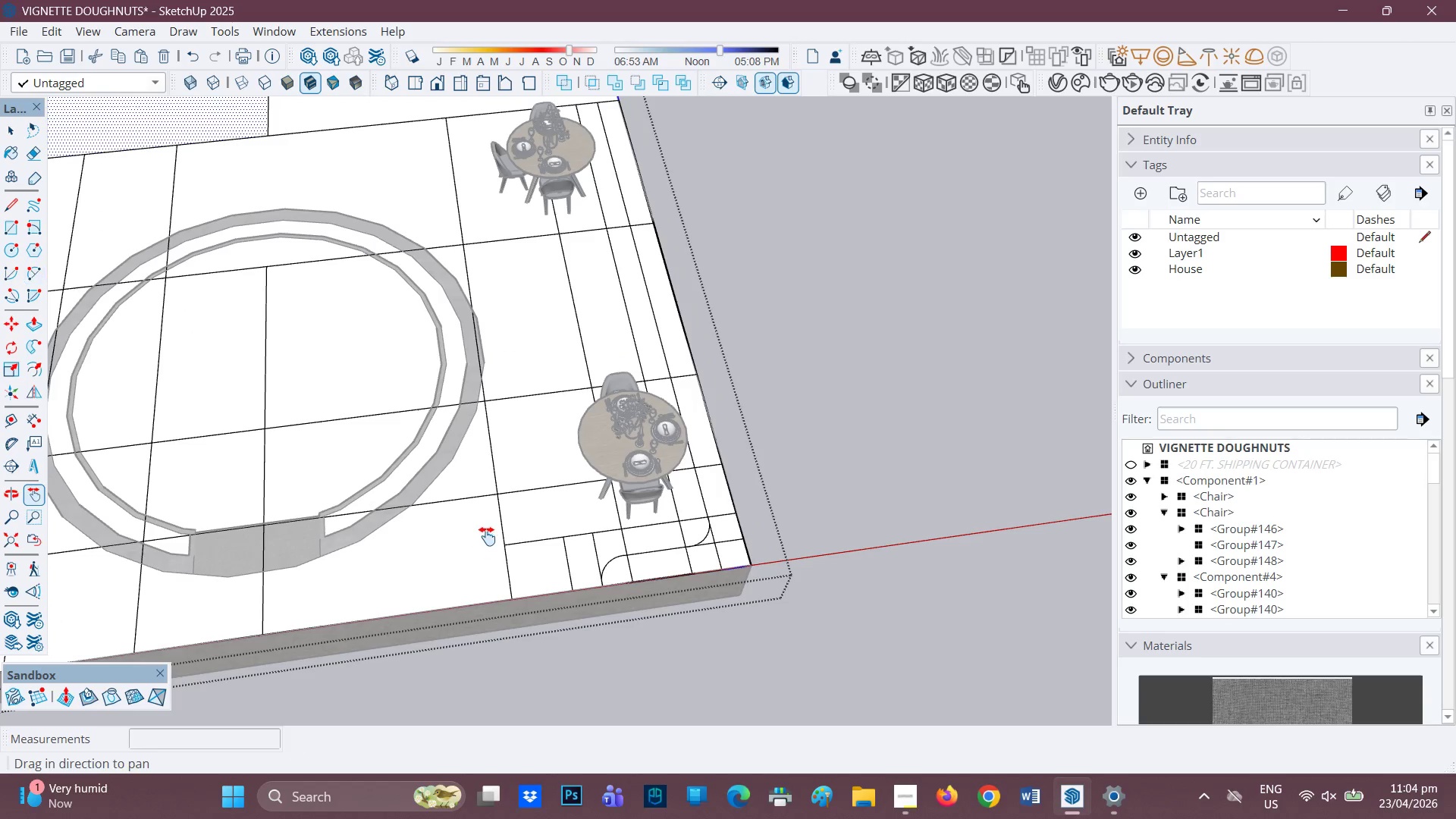 
left_click_drag(start_coordinate=[527, 513], to_coordinate=[1116, 412])
 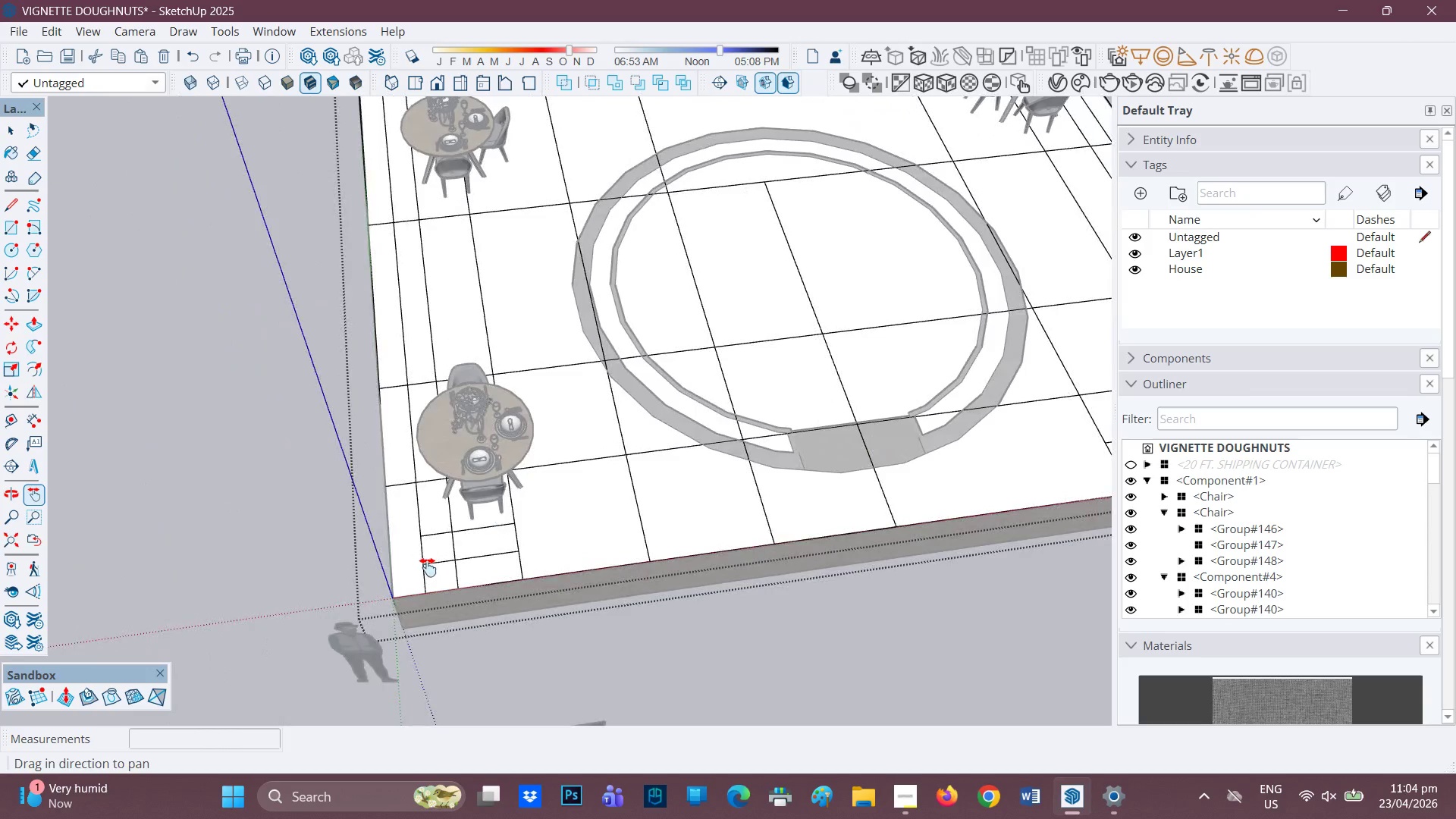 
scroll: coordinate [605, 558], scroll_direction: up, amount: 4.0
 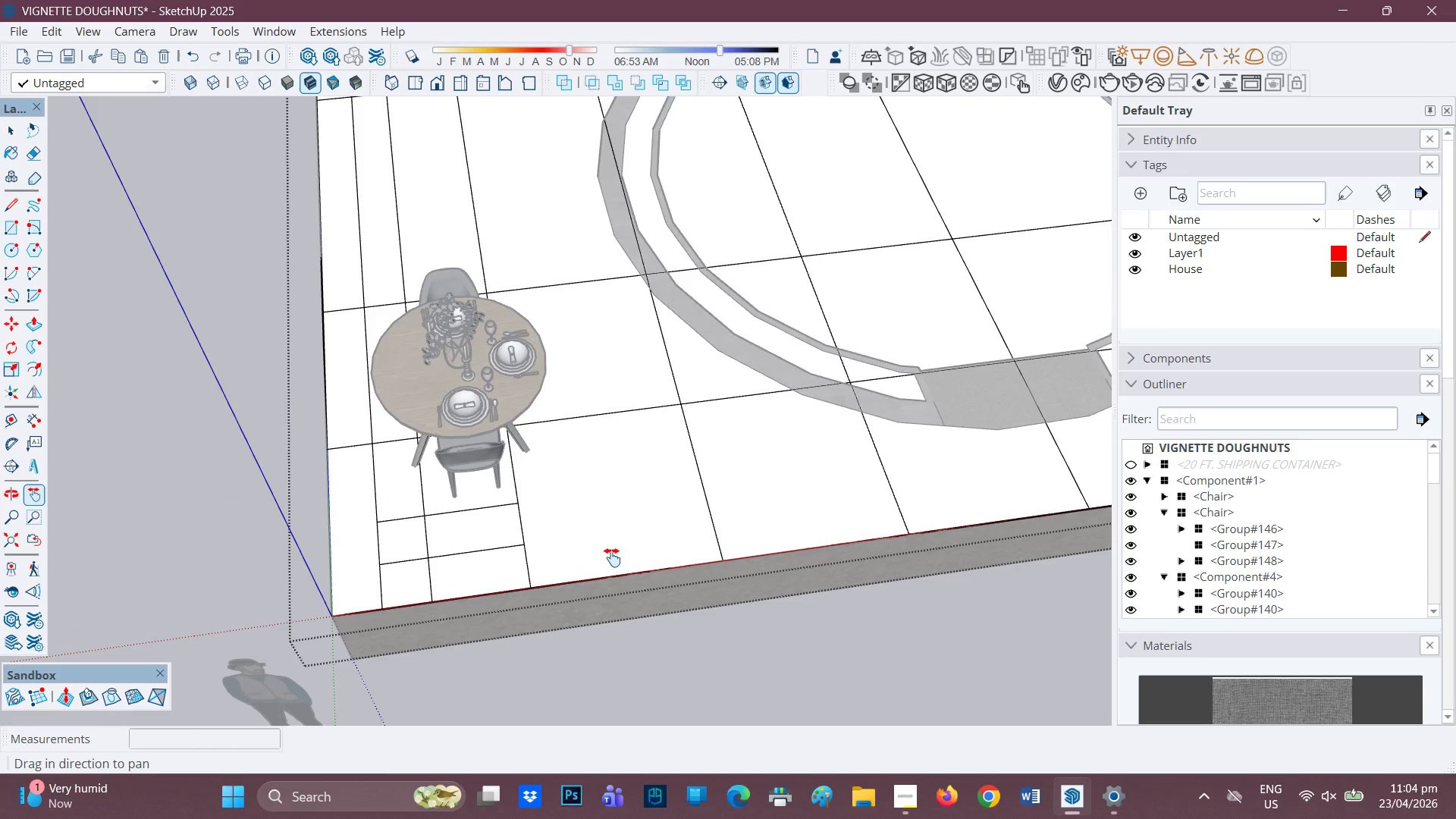 
key(L)
 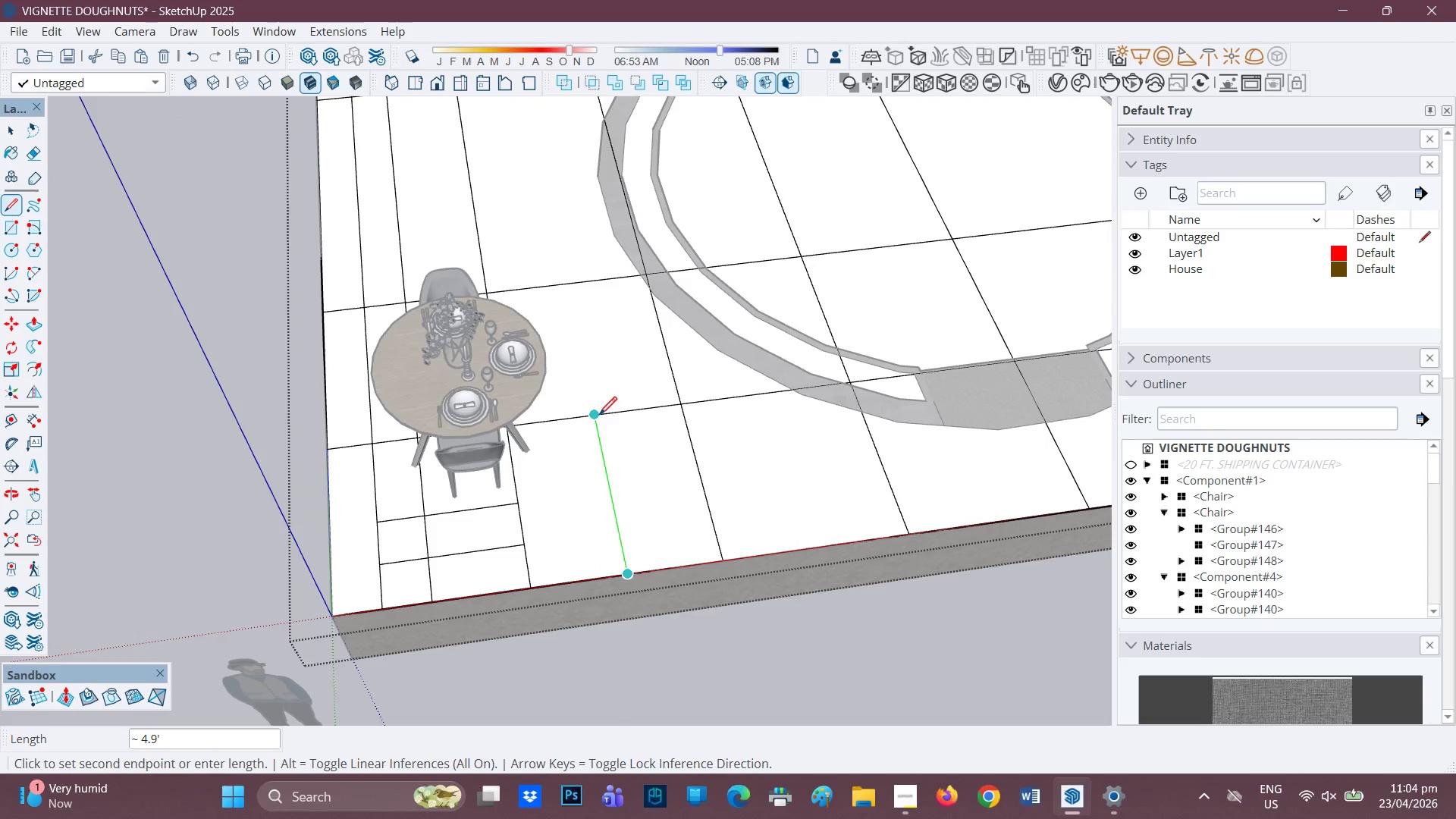 
mouse_move([538, 555])
 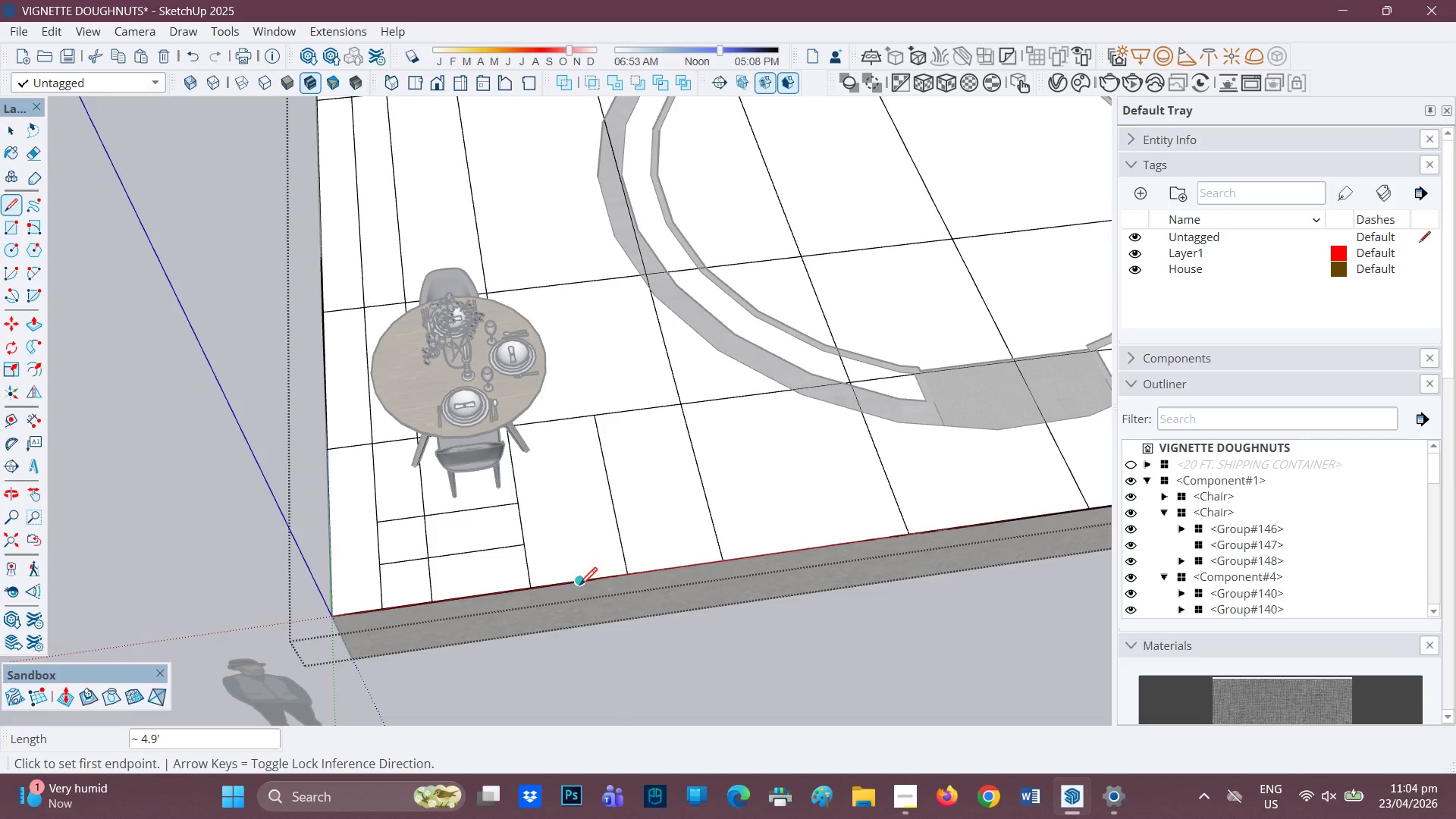 
left_click_drag(start_coordinate=[579, 585], to_coordinate=[579, 580])
 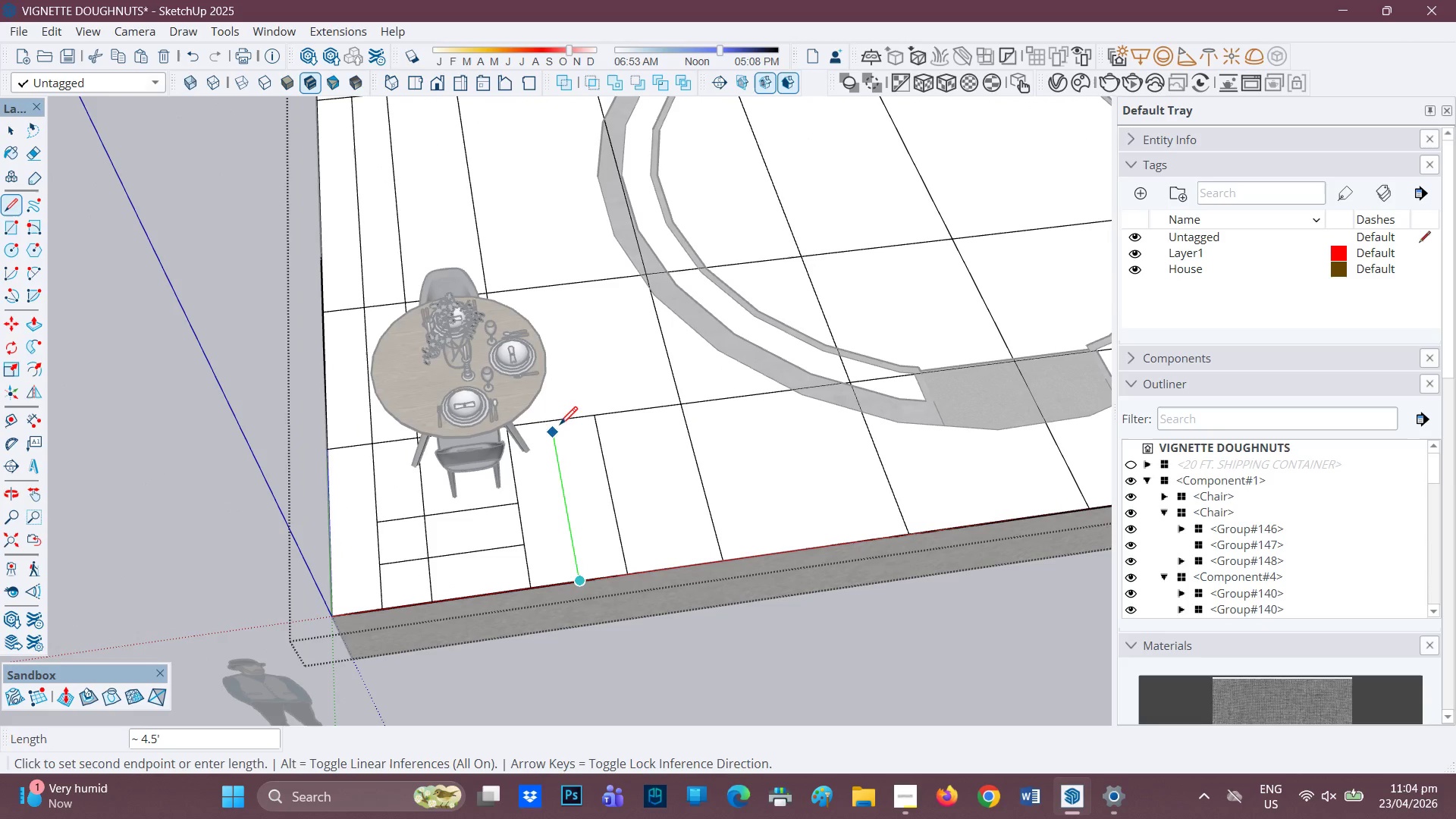 
left_click([557, 419])
 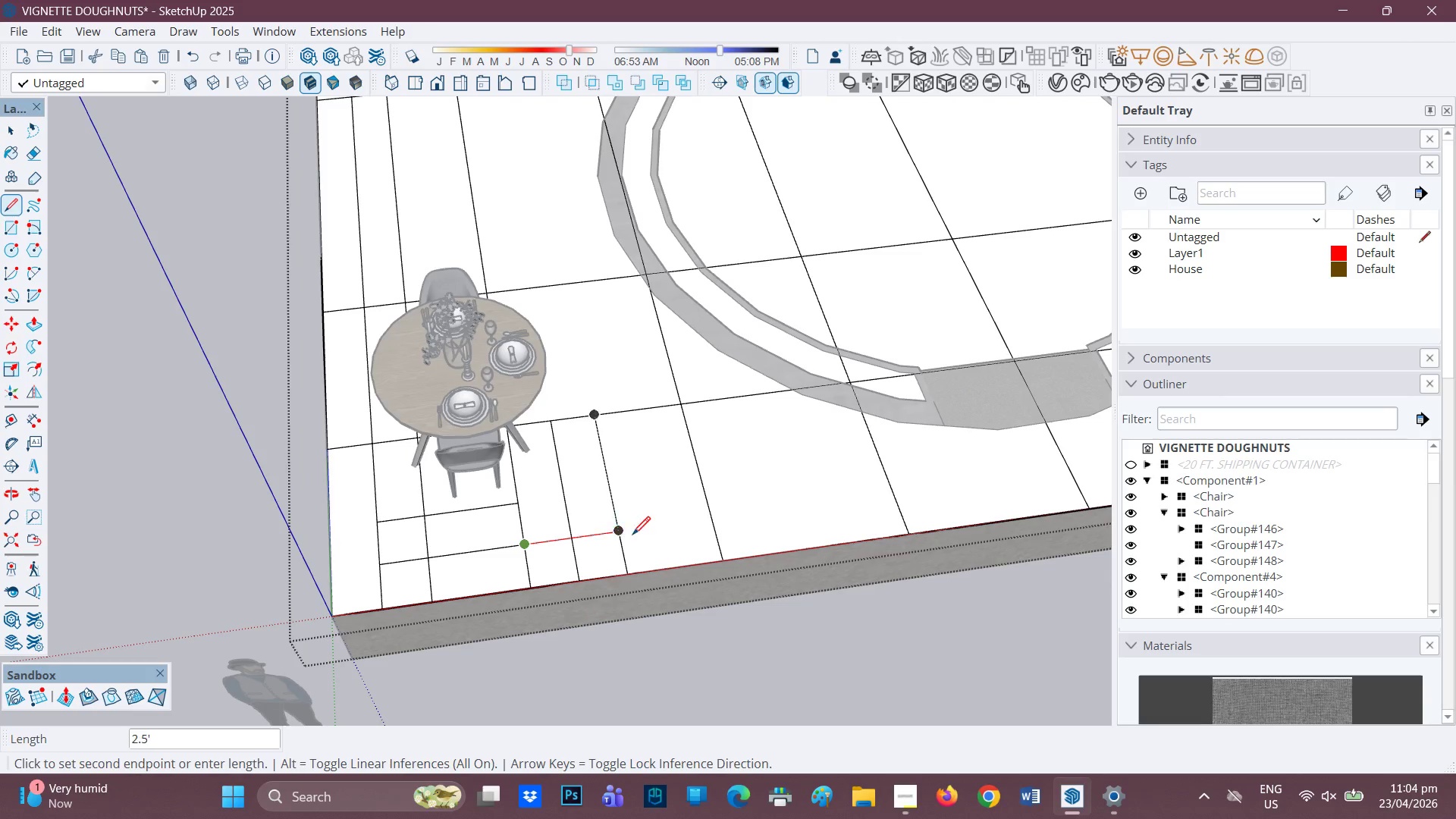 
left_click([614, 535])
 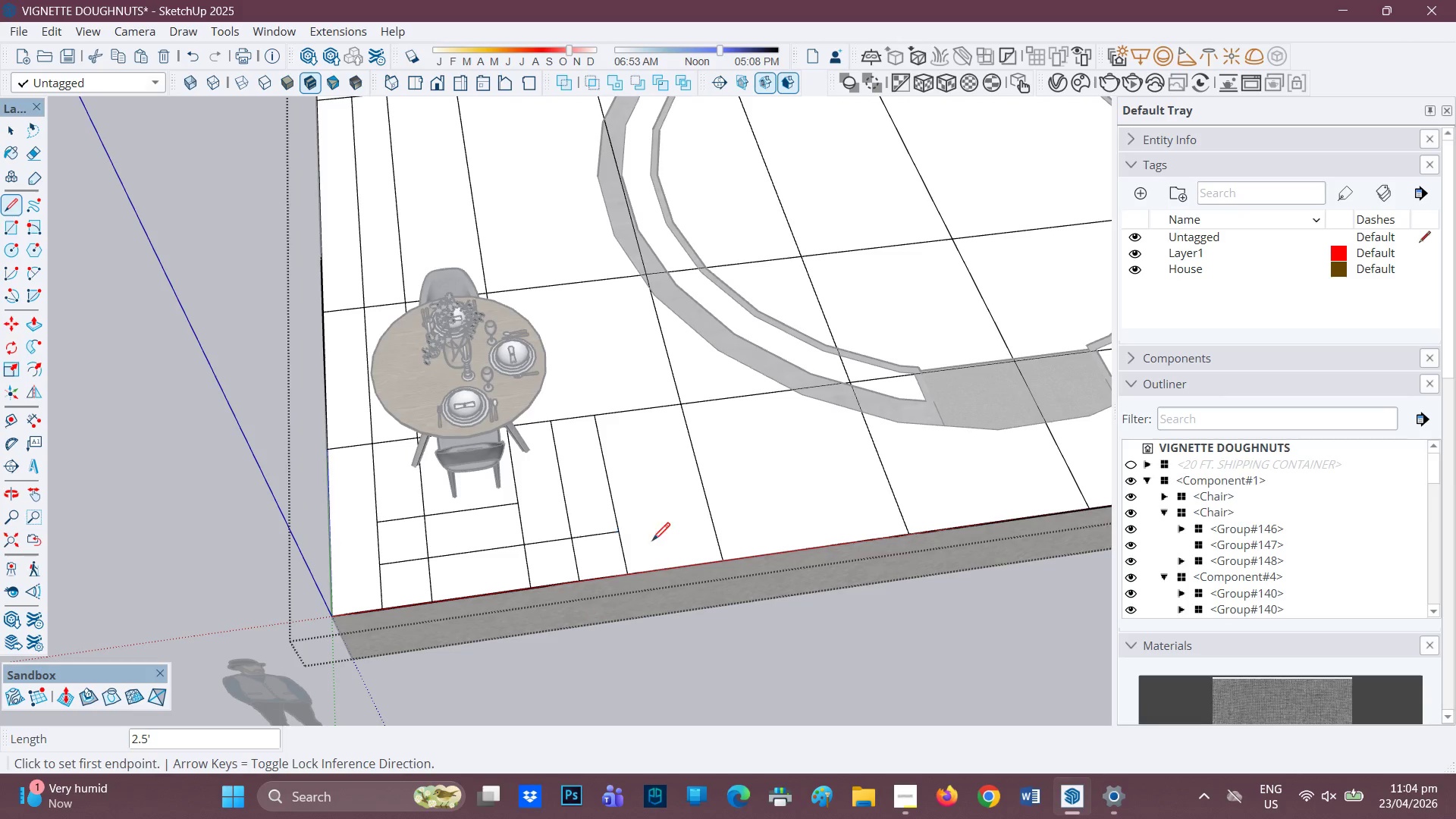 
key(H)
 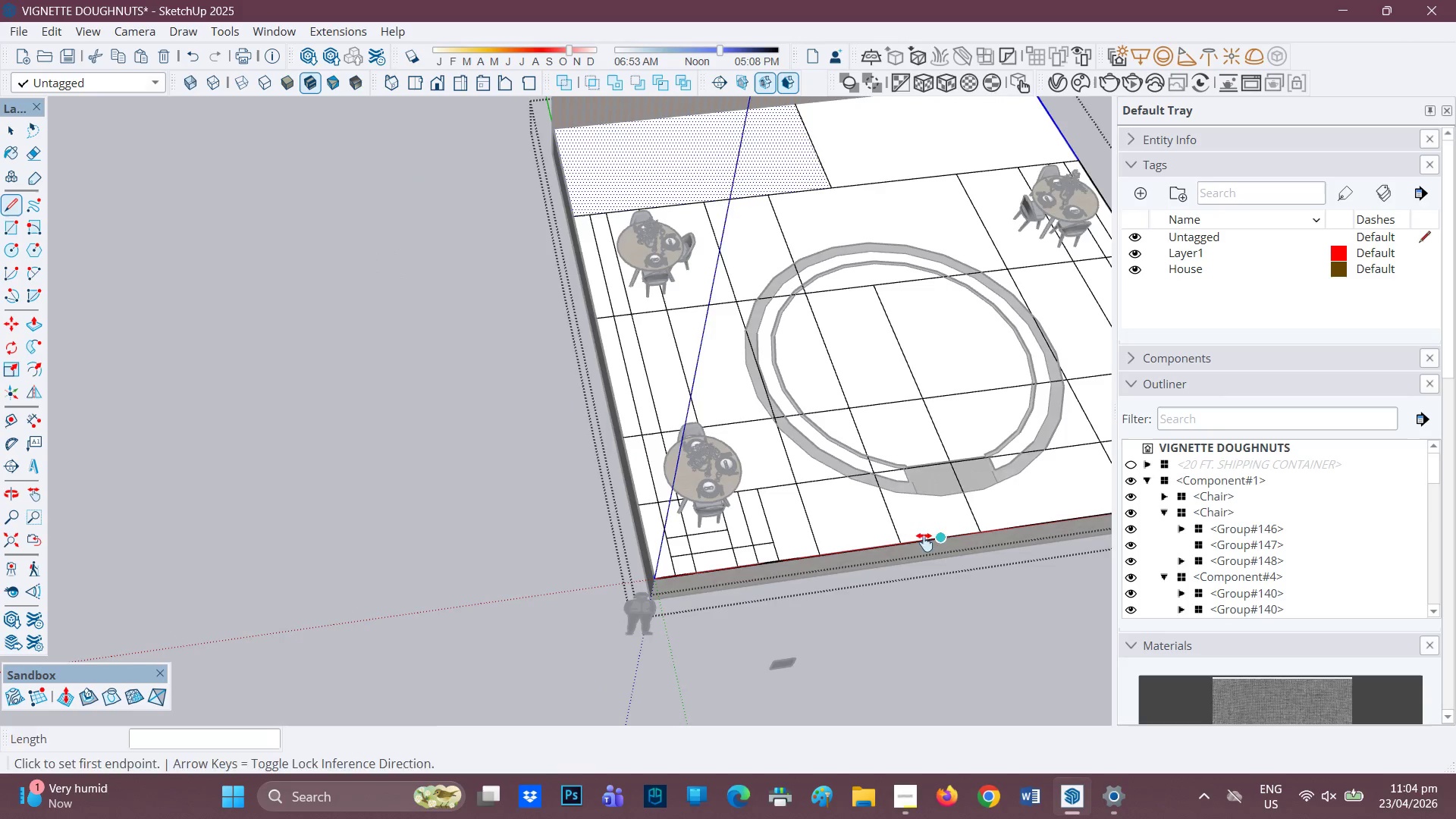 
scroll: coordinate [968, 556], scroll_direction: down, amount: 12.0
 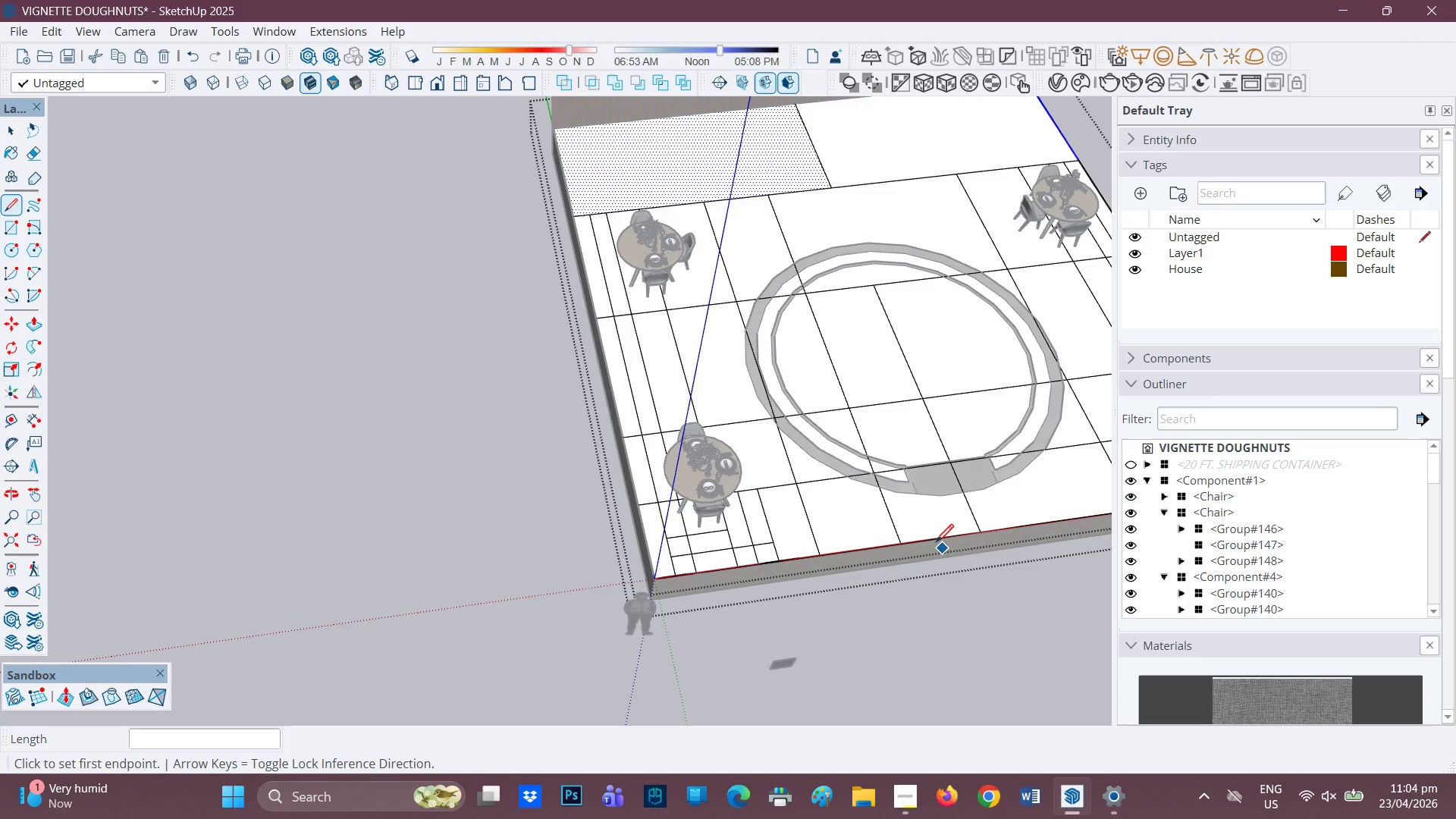 
left_click_drag(start_coordinate=[925, 542], to_coordinate=[877, 540])
 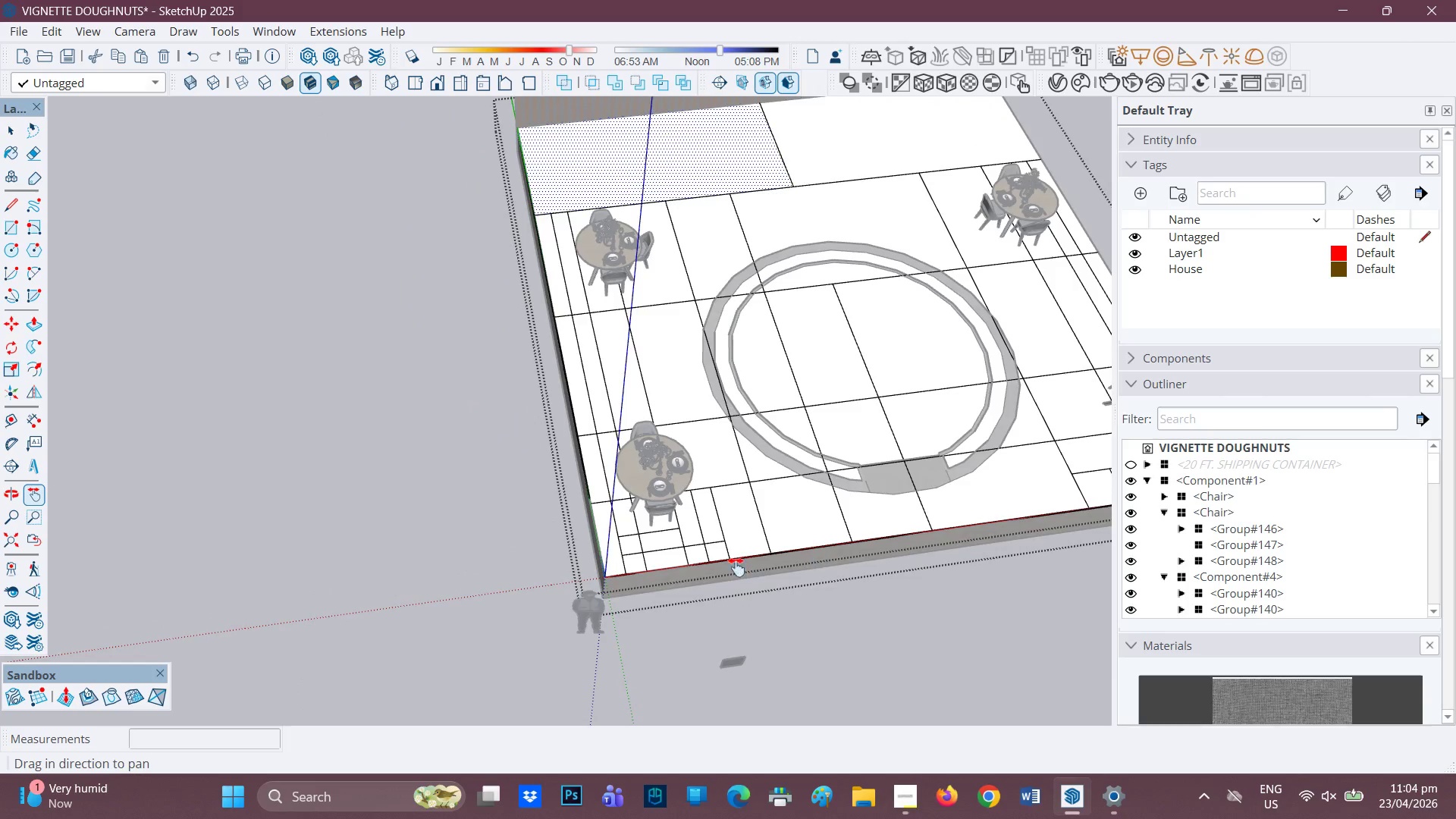 
scroll: coordinate [631, 548], scroll_direction: up, amount: 7.0
 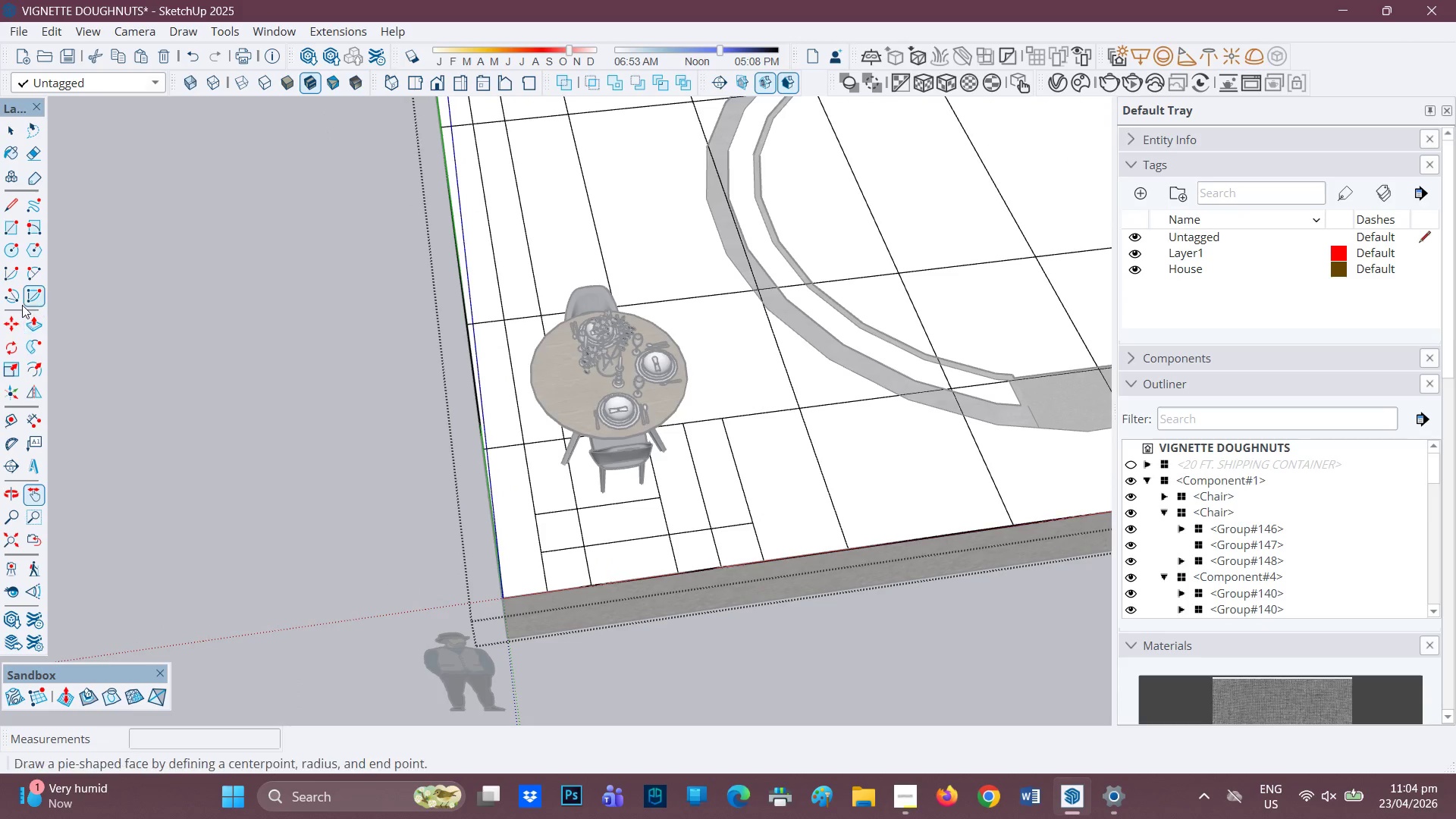 
left_click([35, 272])
 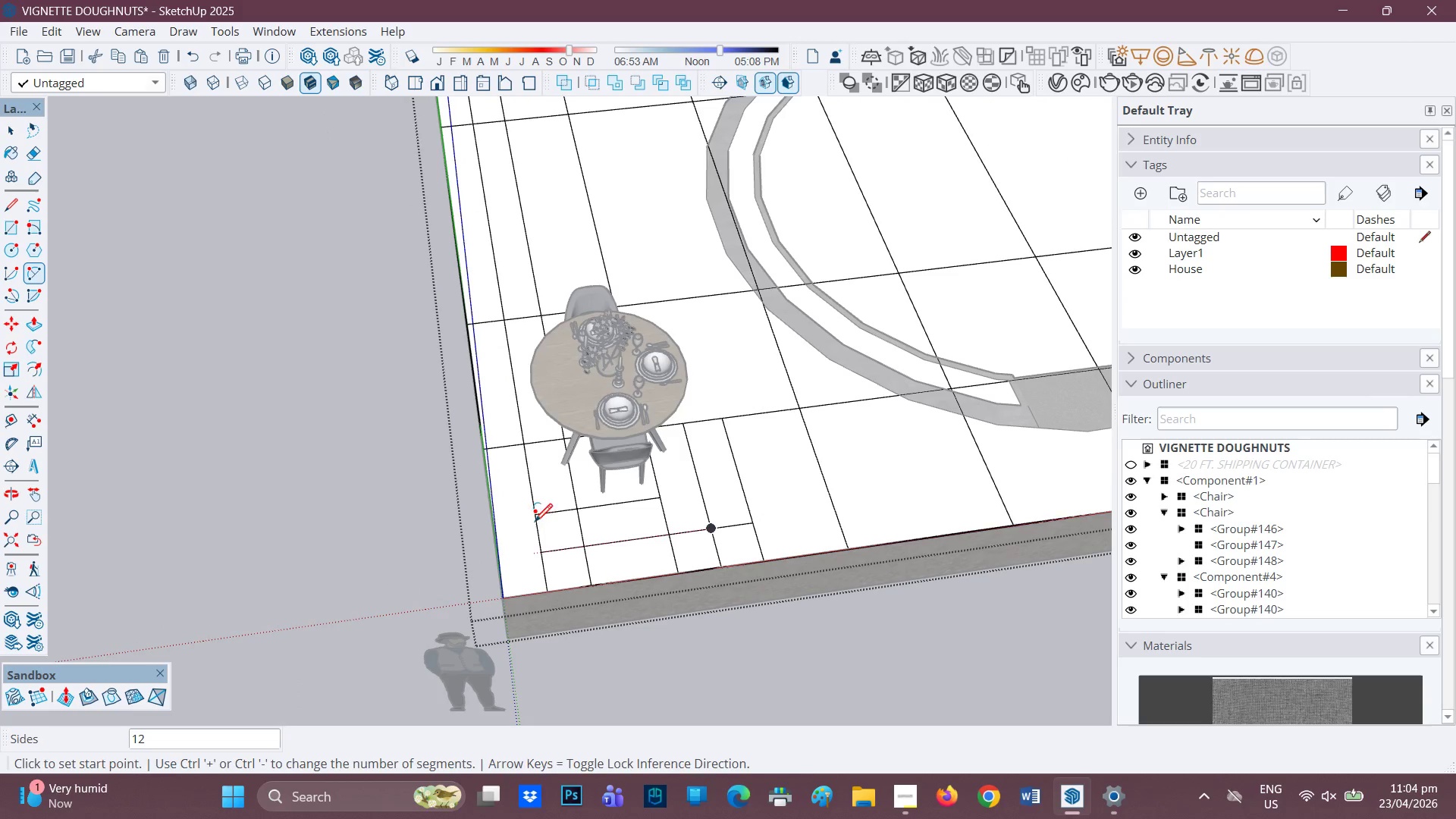 
left_click([535, 519])
 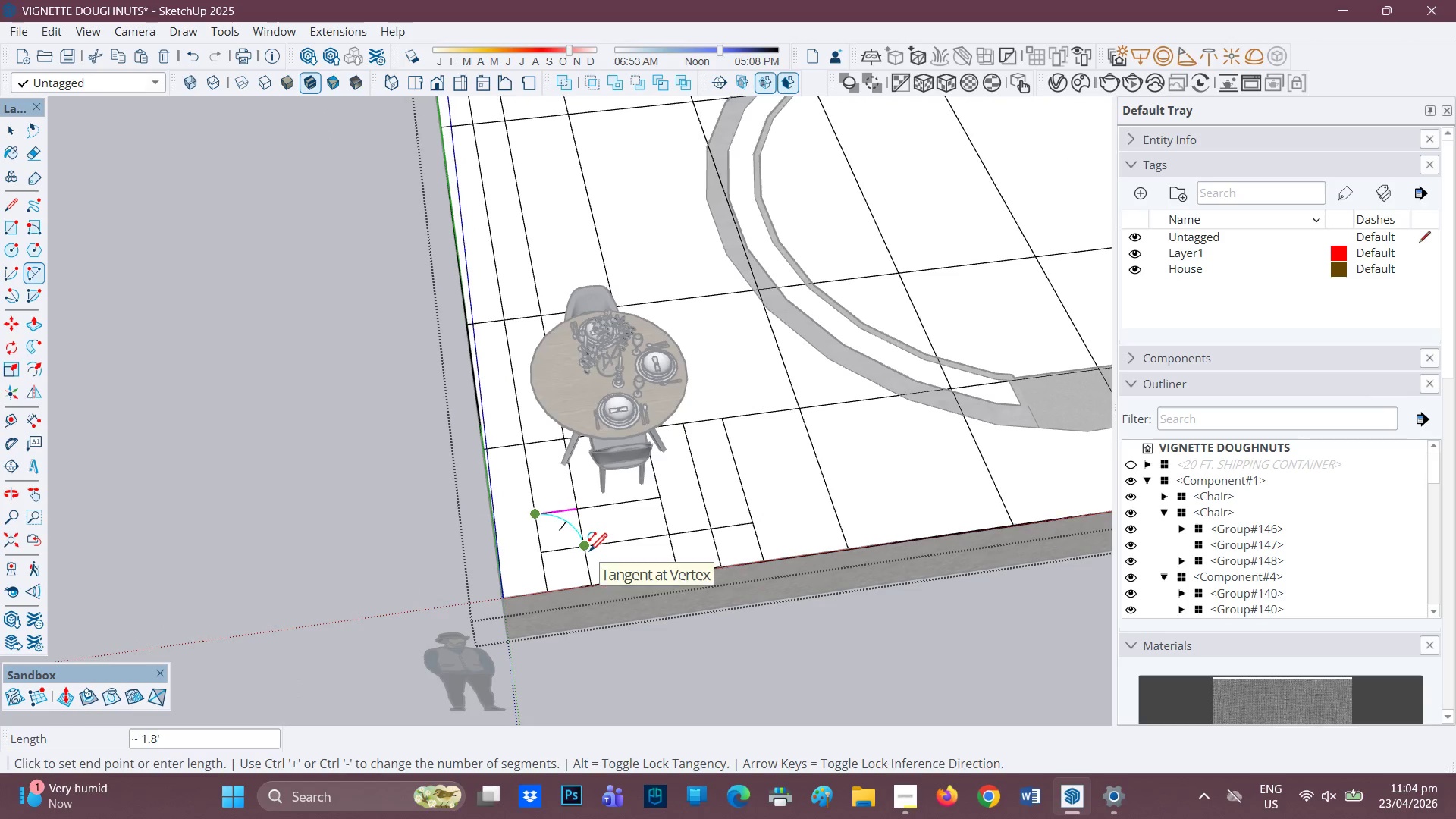 
left_click([589, 553])
 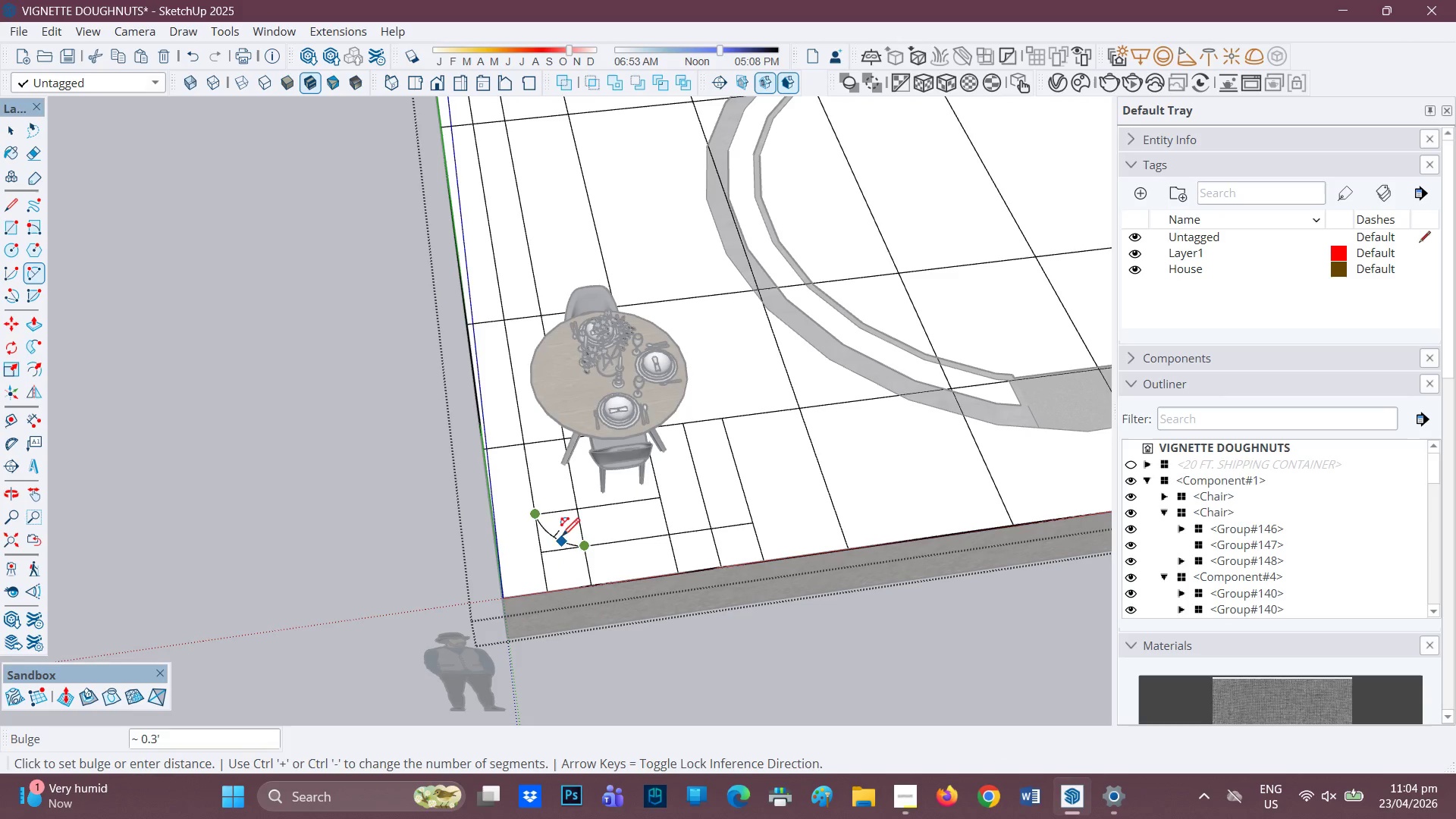 
mouse_move([567, 540])
 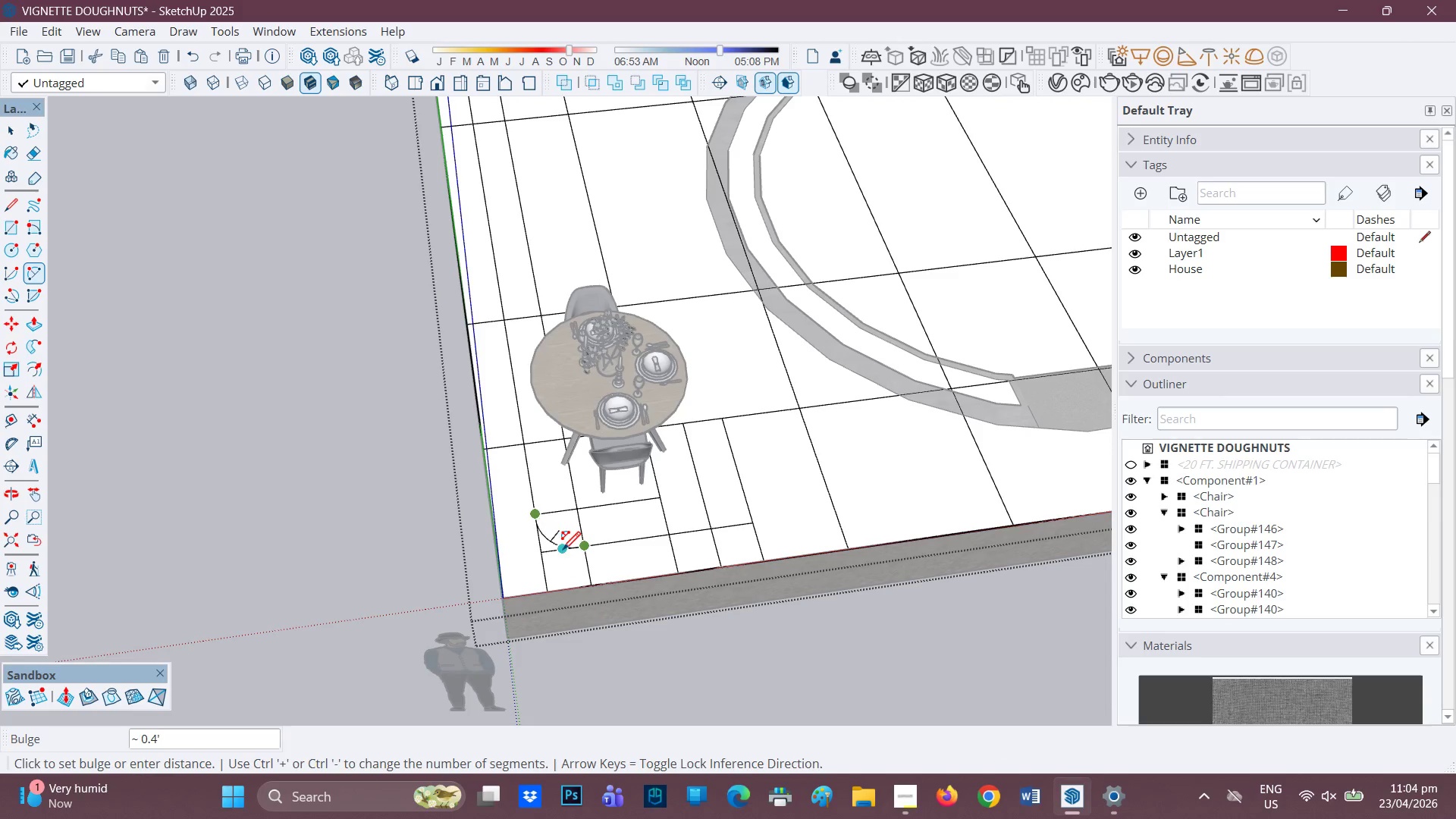 
left_click([563, 551])
 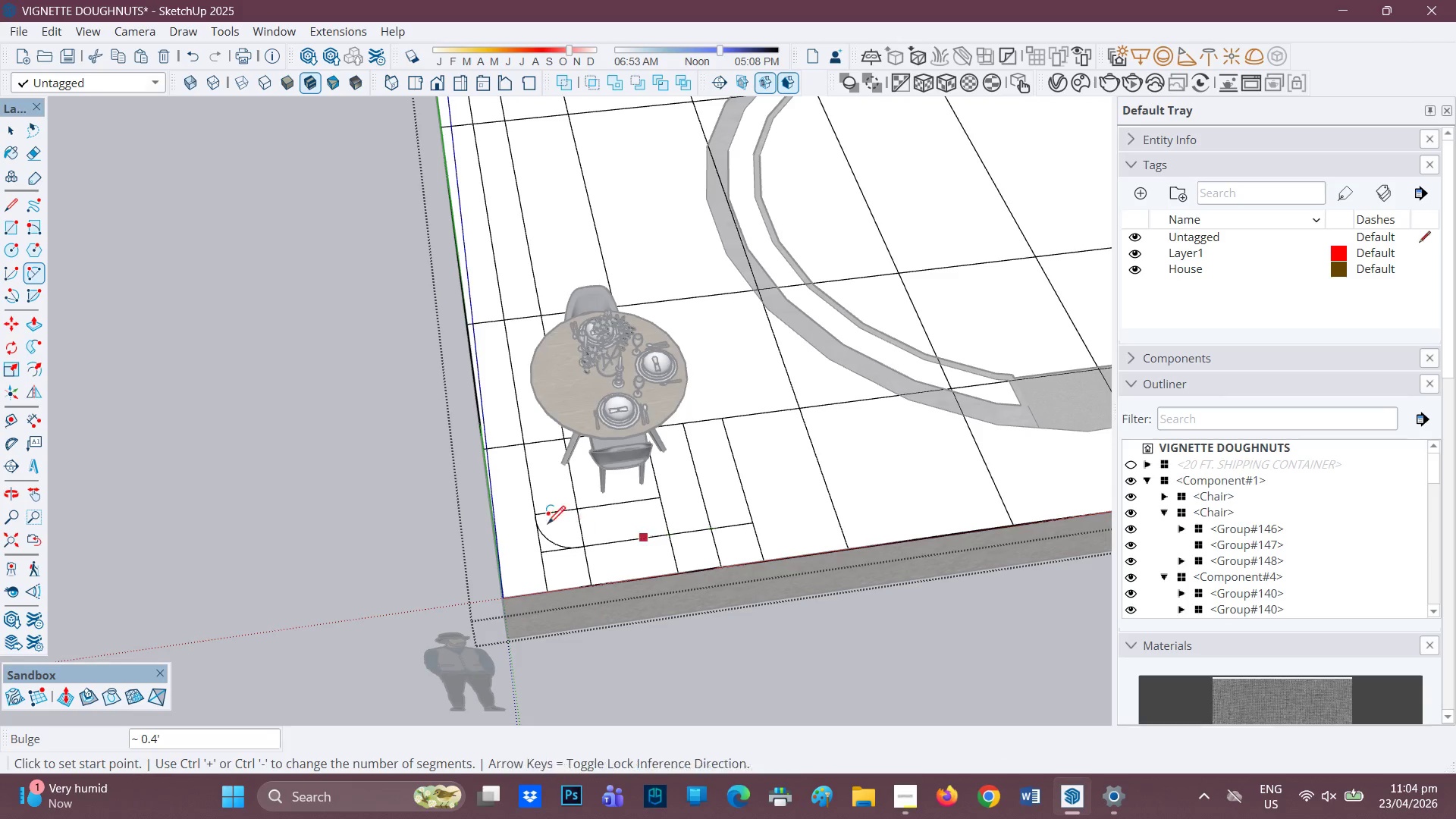 
scroll: coordinate [580, 560], scroll_direction: up, amount: 9.0
 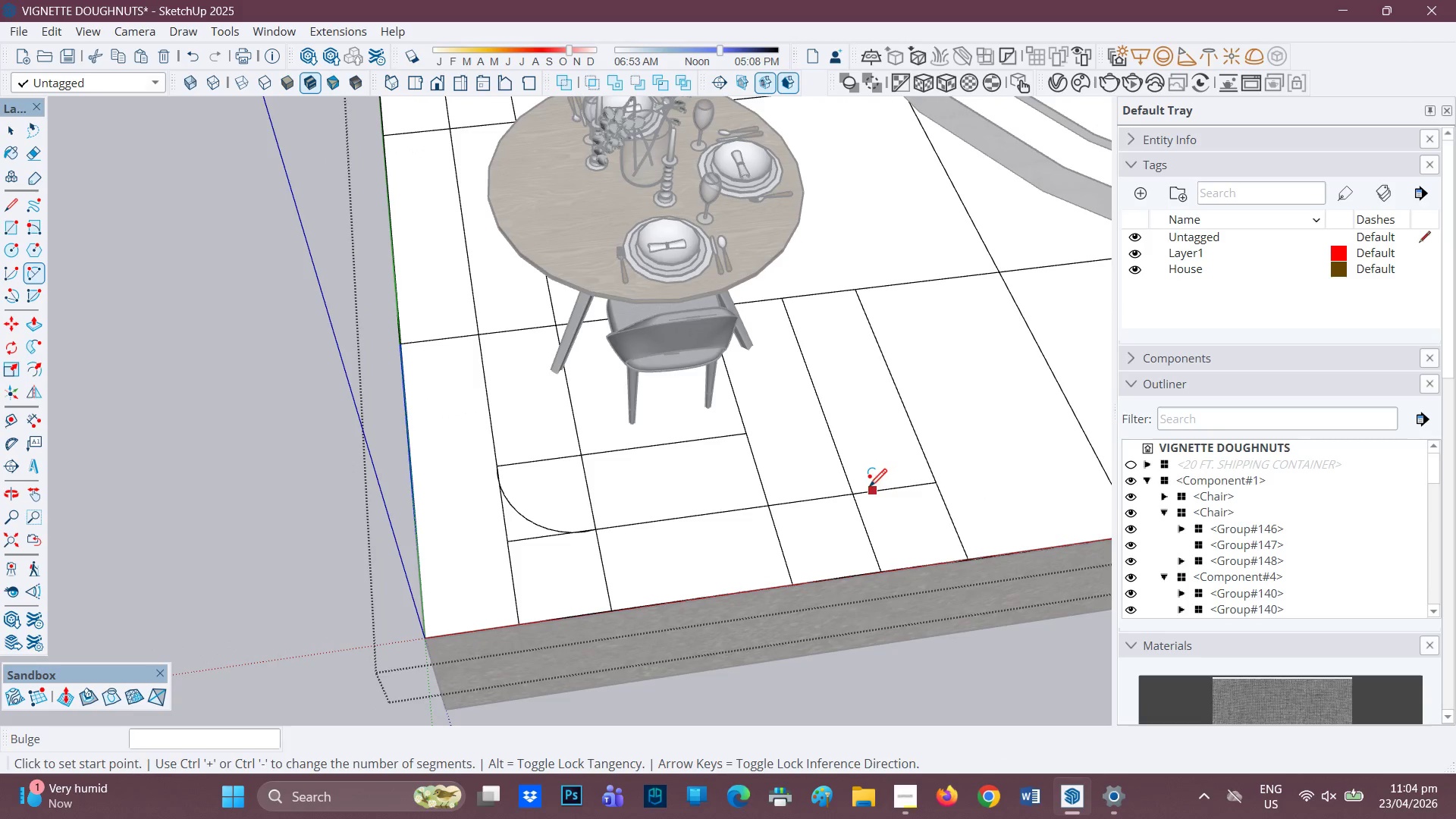 
left_click([849, 490])
 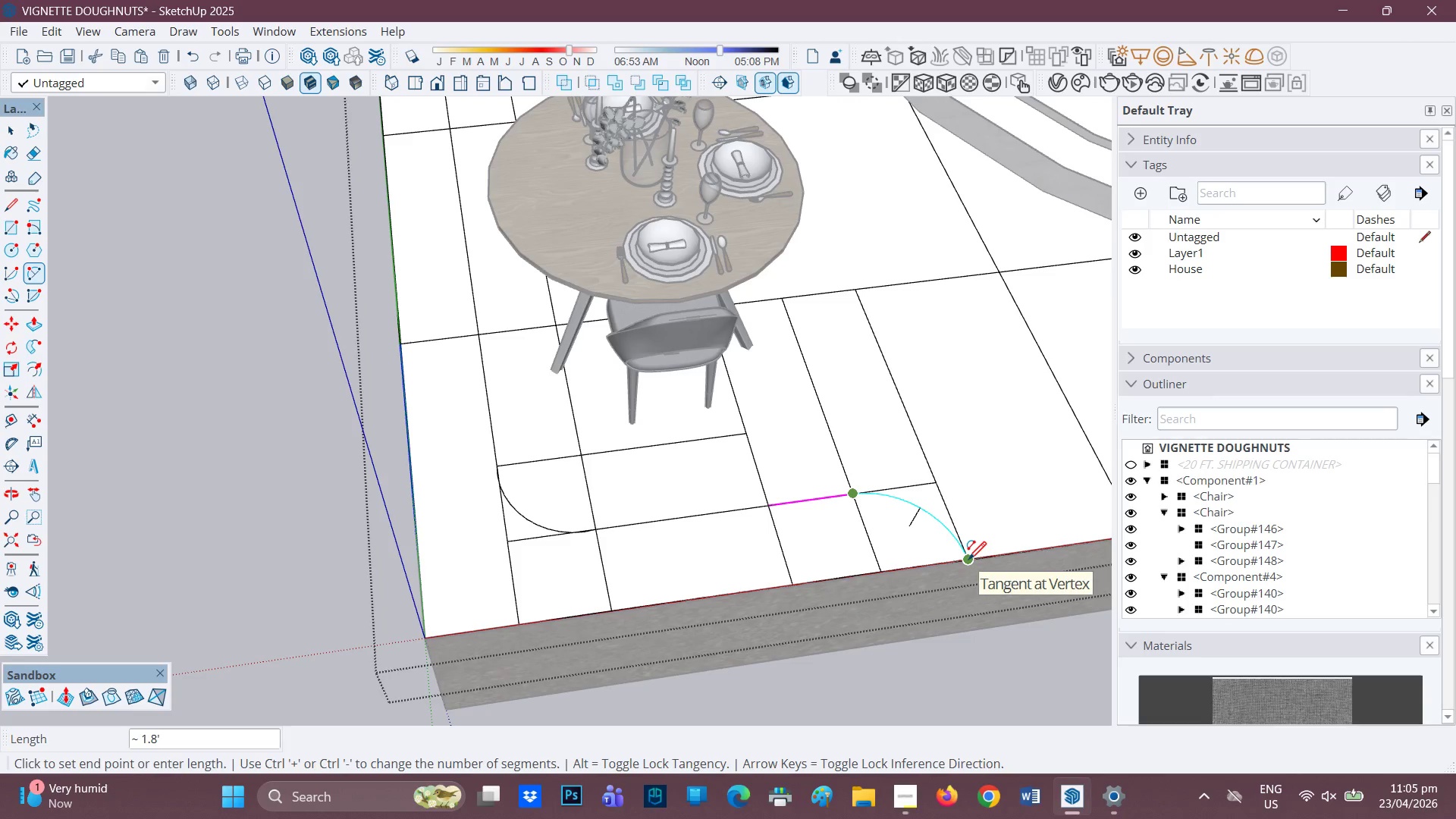 
double_click([968, 561])
 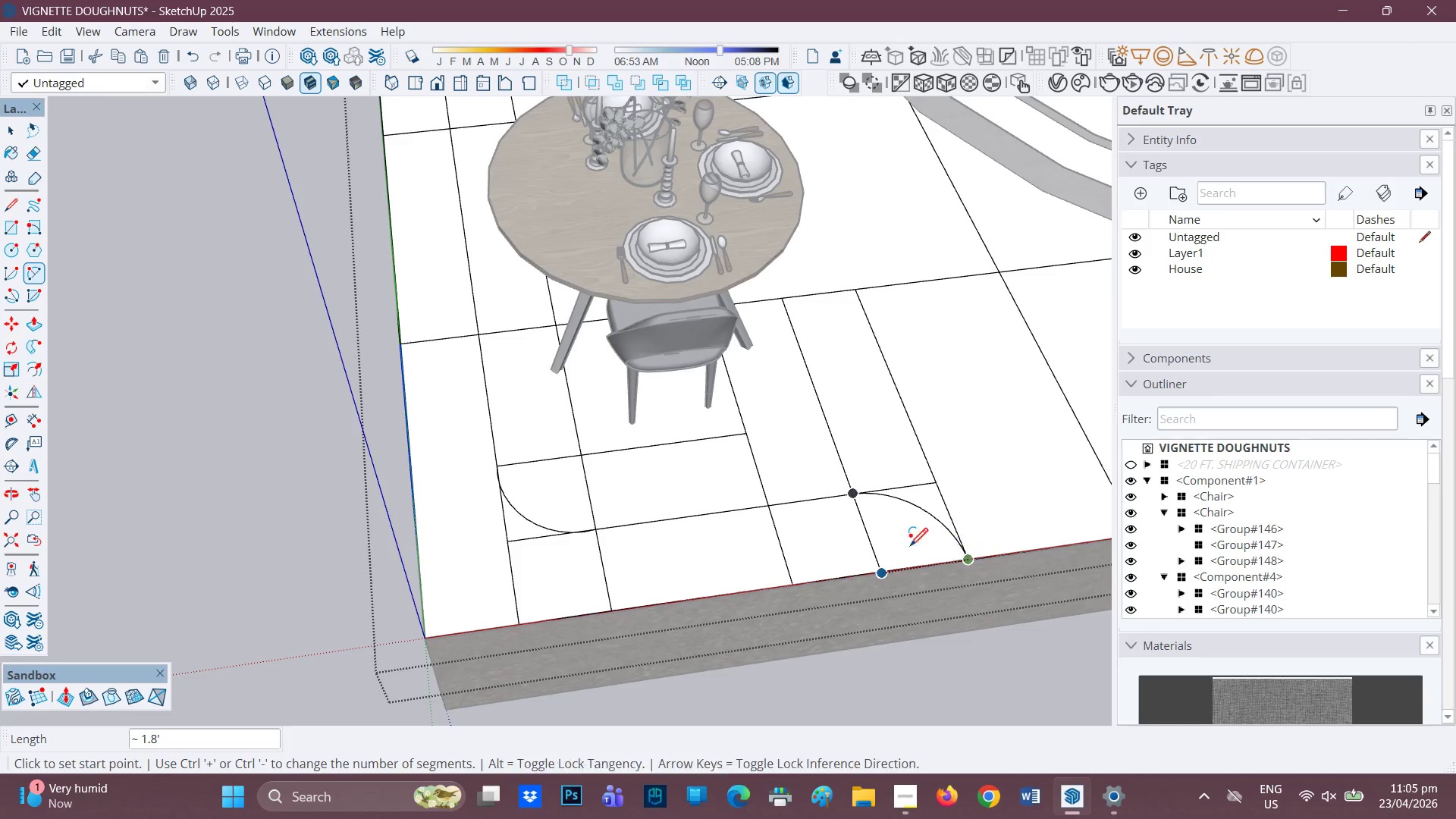 
scroll: coordinate [795, 524], scroll_direction: down, amount: 3.0
 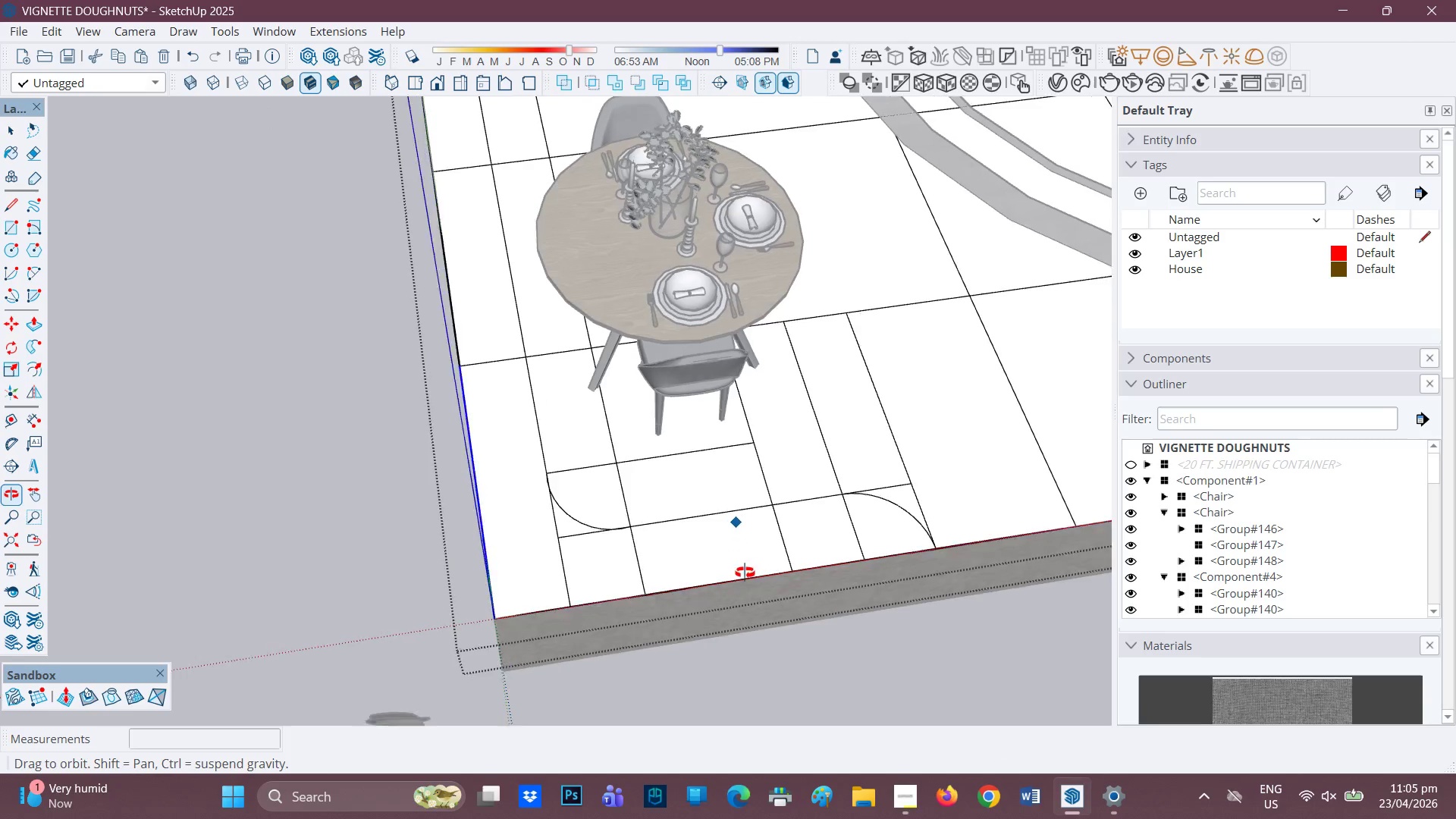 
scroll: coordinate [632, 530], scroll_direction: none, amount: 0.0
 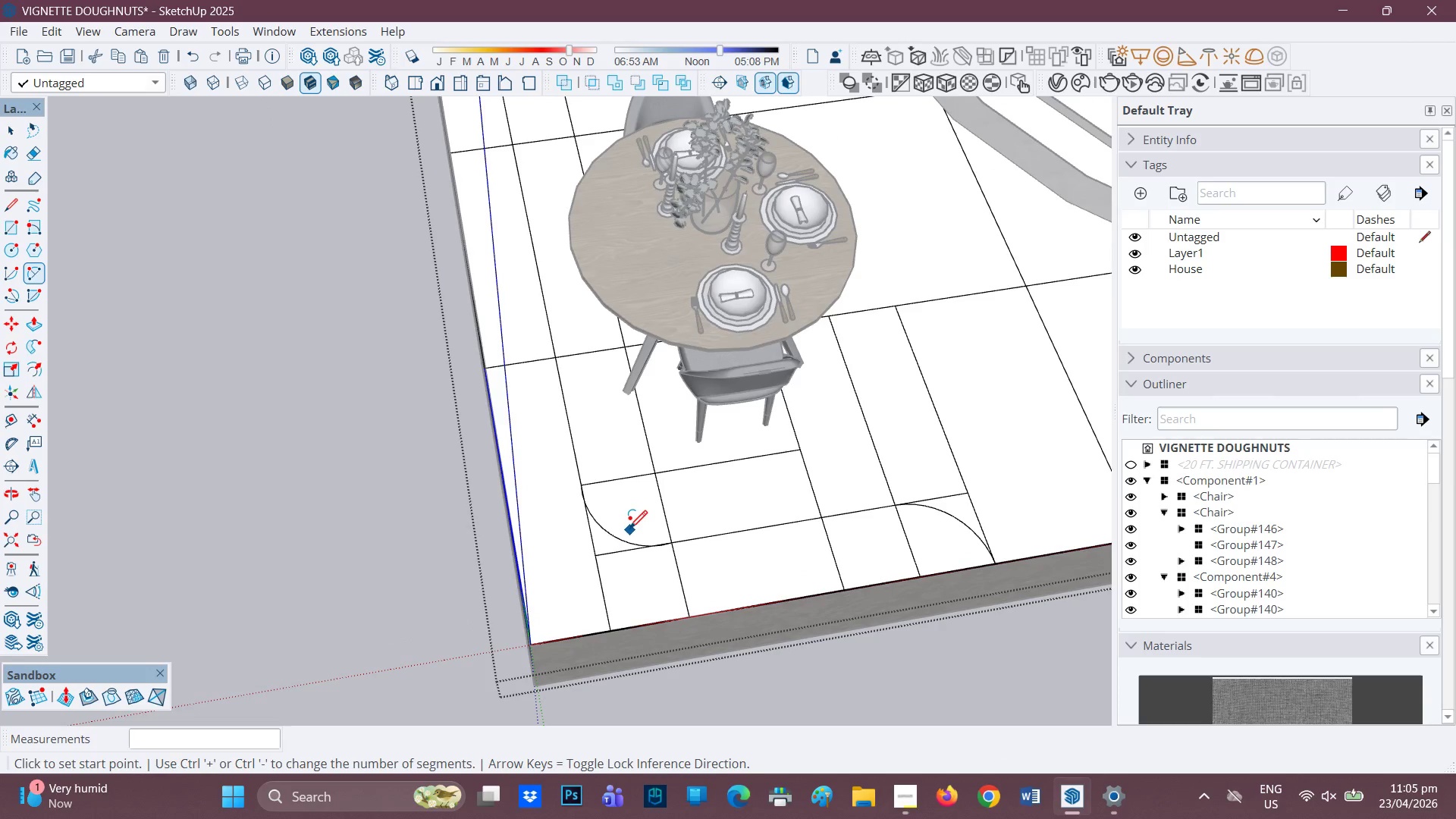 
key(E)
 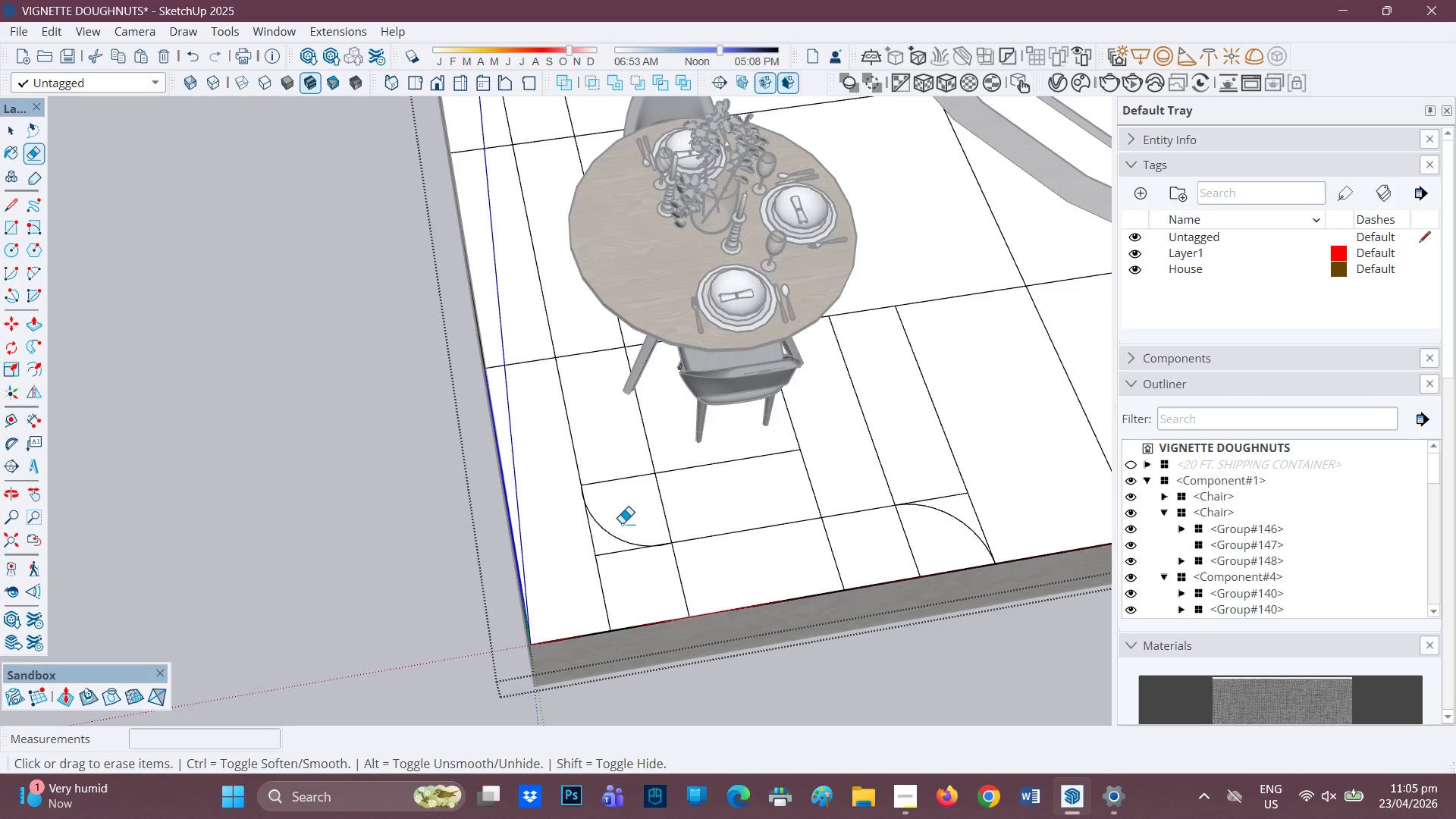 
left_click_drag(start_coordinate=[622, 523], to_coordinate=[613, 538])
 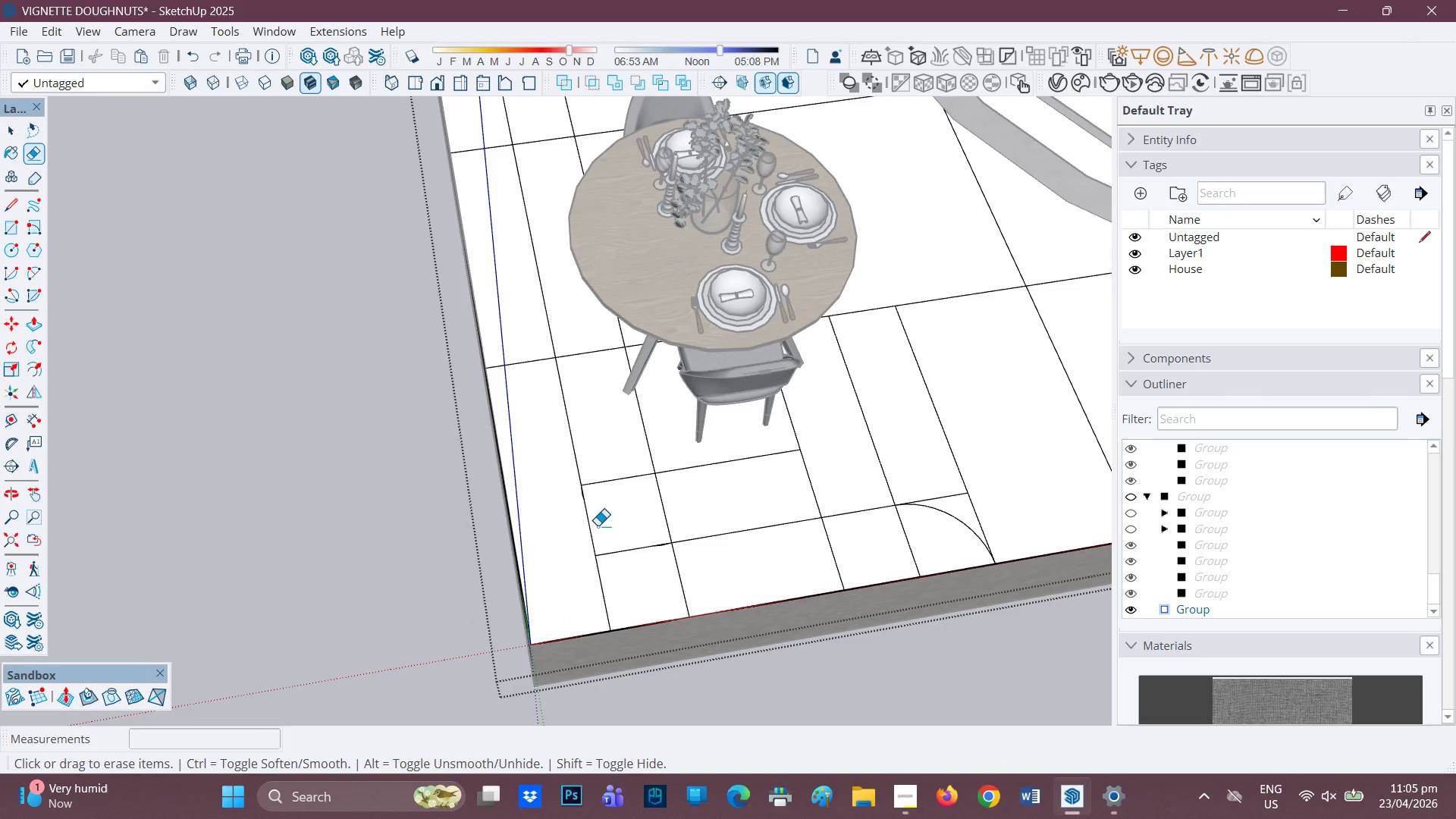 
scroll: coordinate [600, 522], scroll_direction: up, amount: 1.0
 